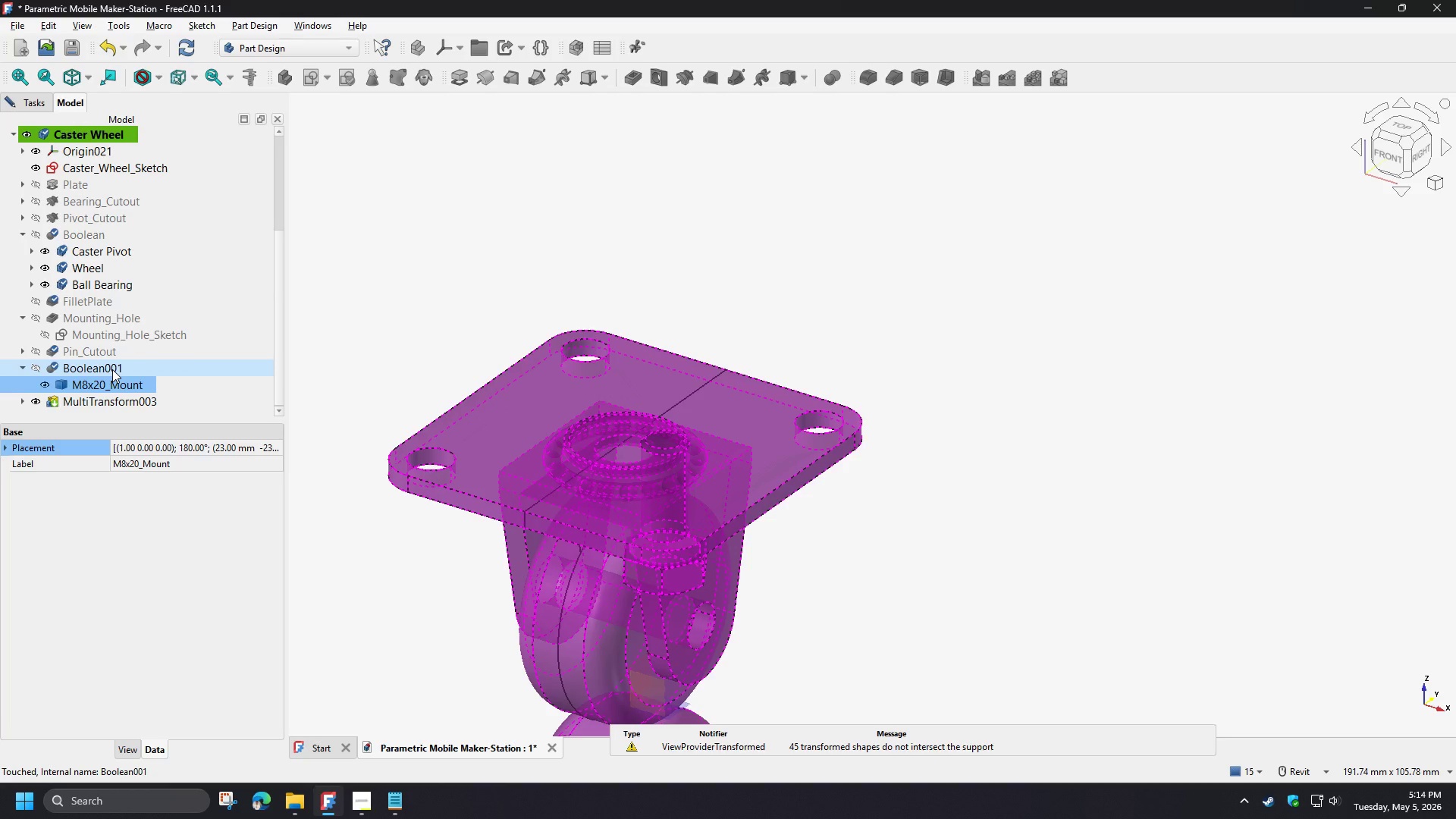 
left_click([112, 369])
 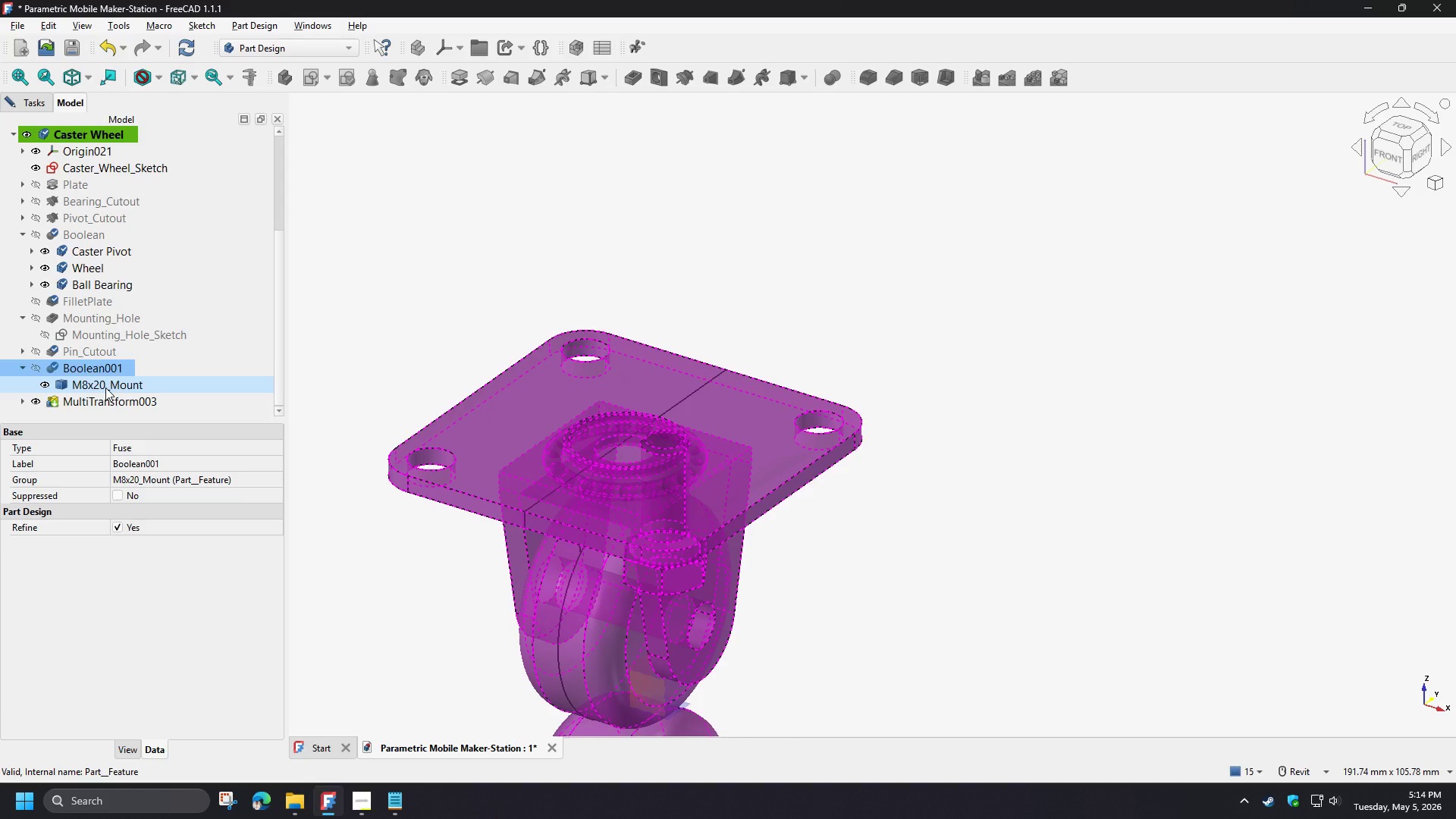 
left_click([105, 388])
 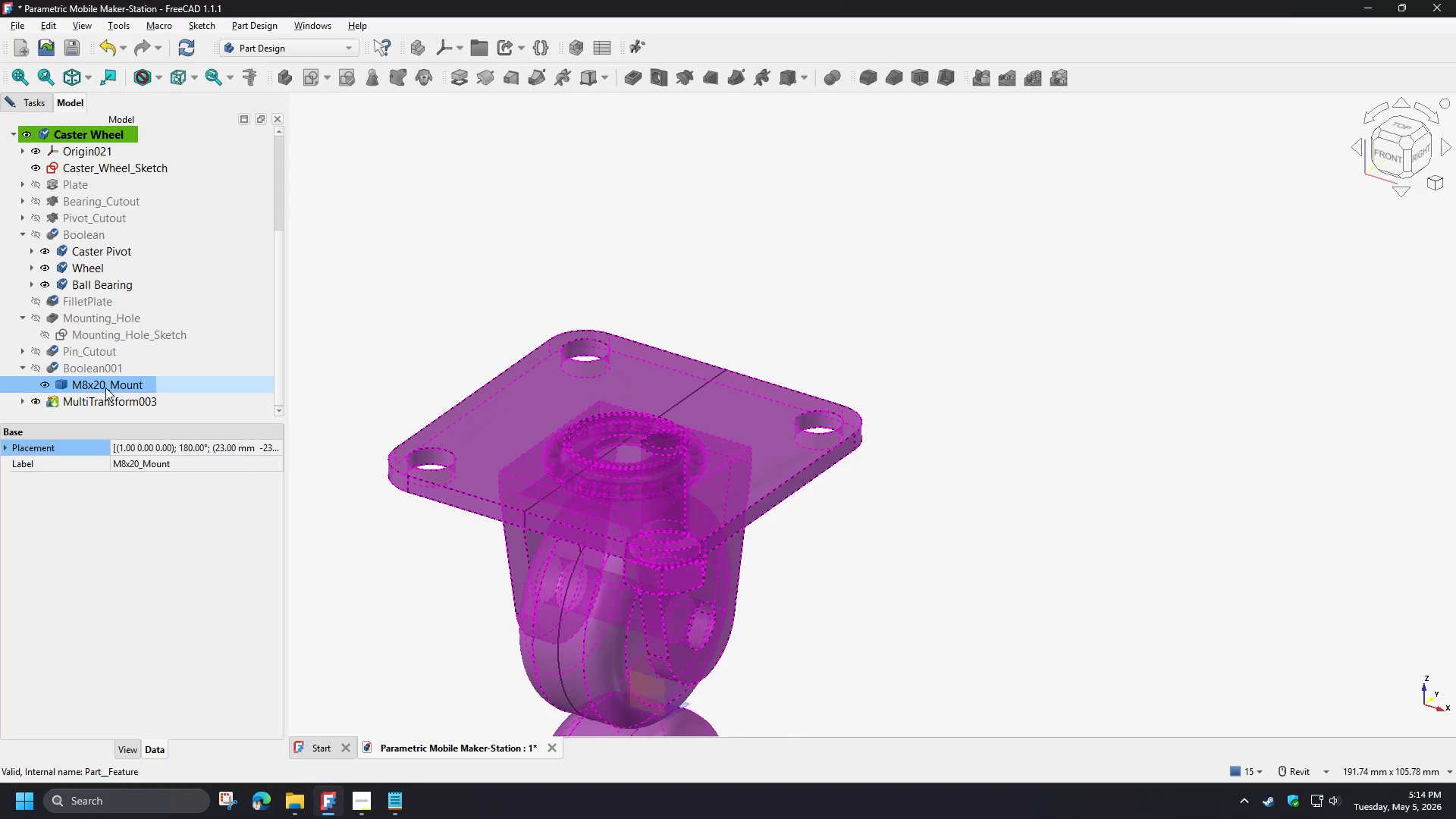 
wait(7.42)
 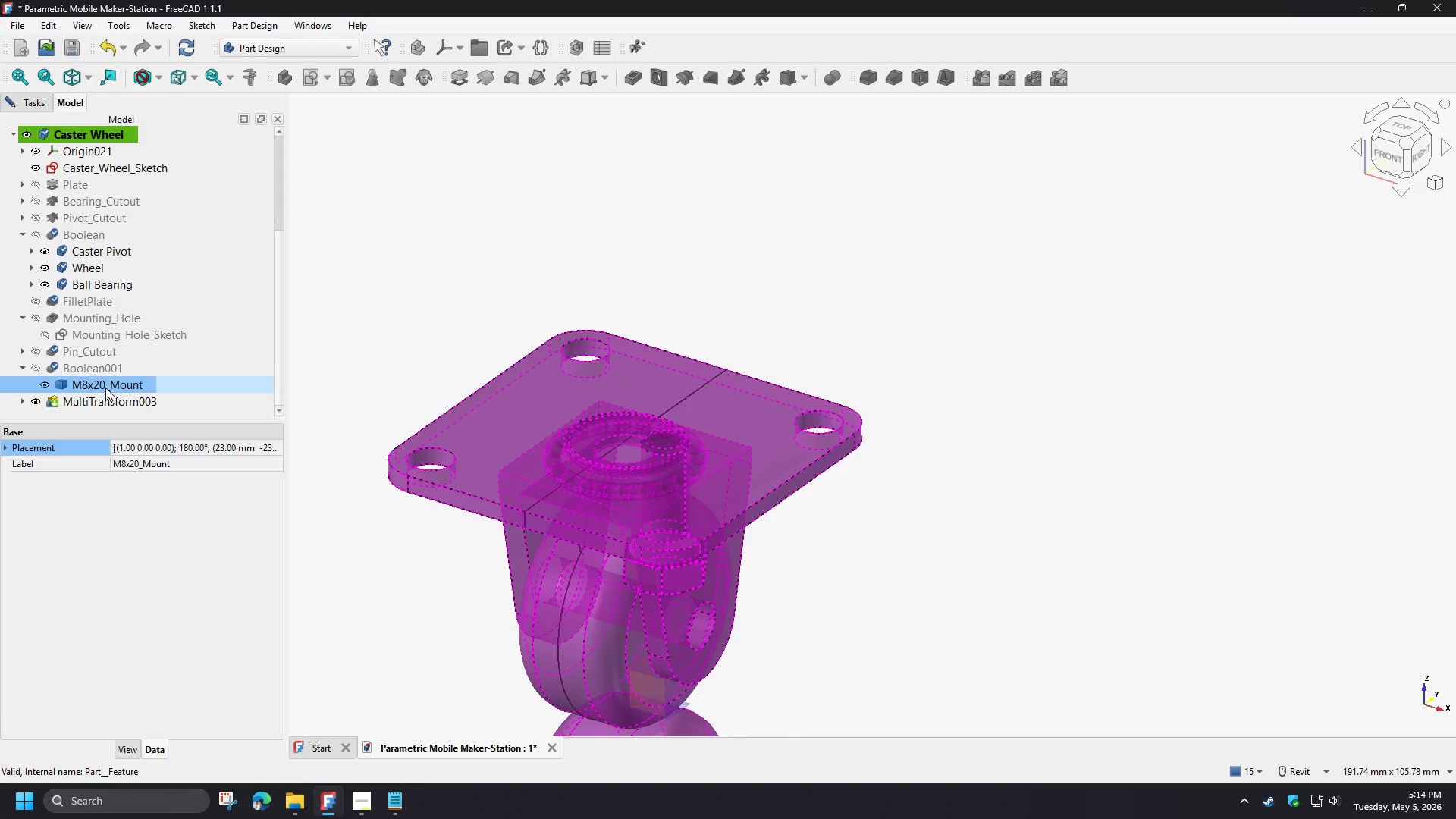 
left_click([126, 414])
 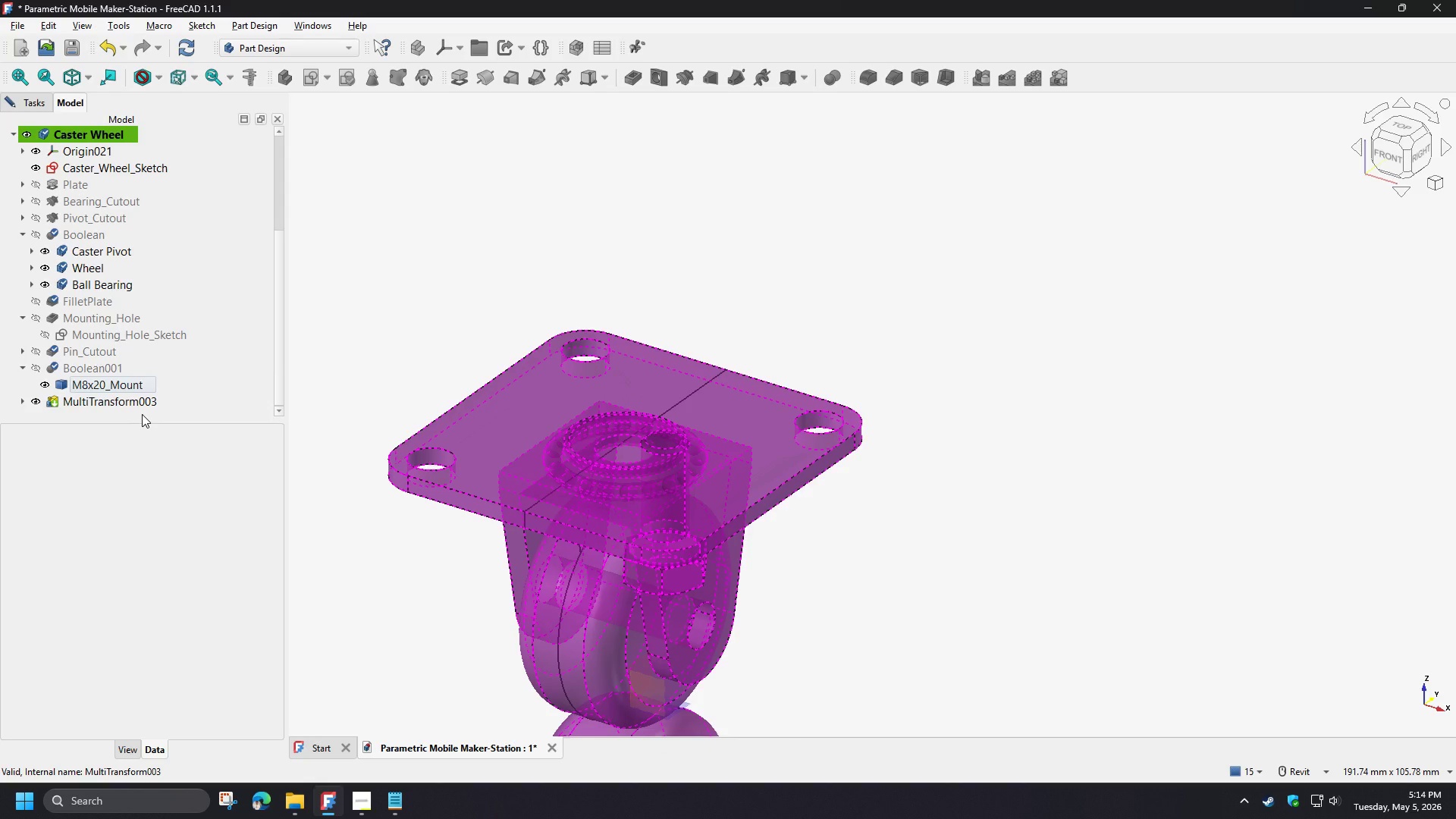 
hold_key(key=ControlLeft, duration=0.98)
 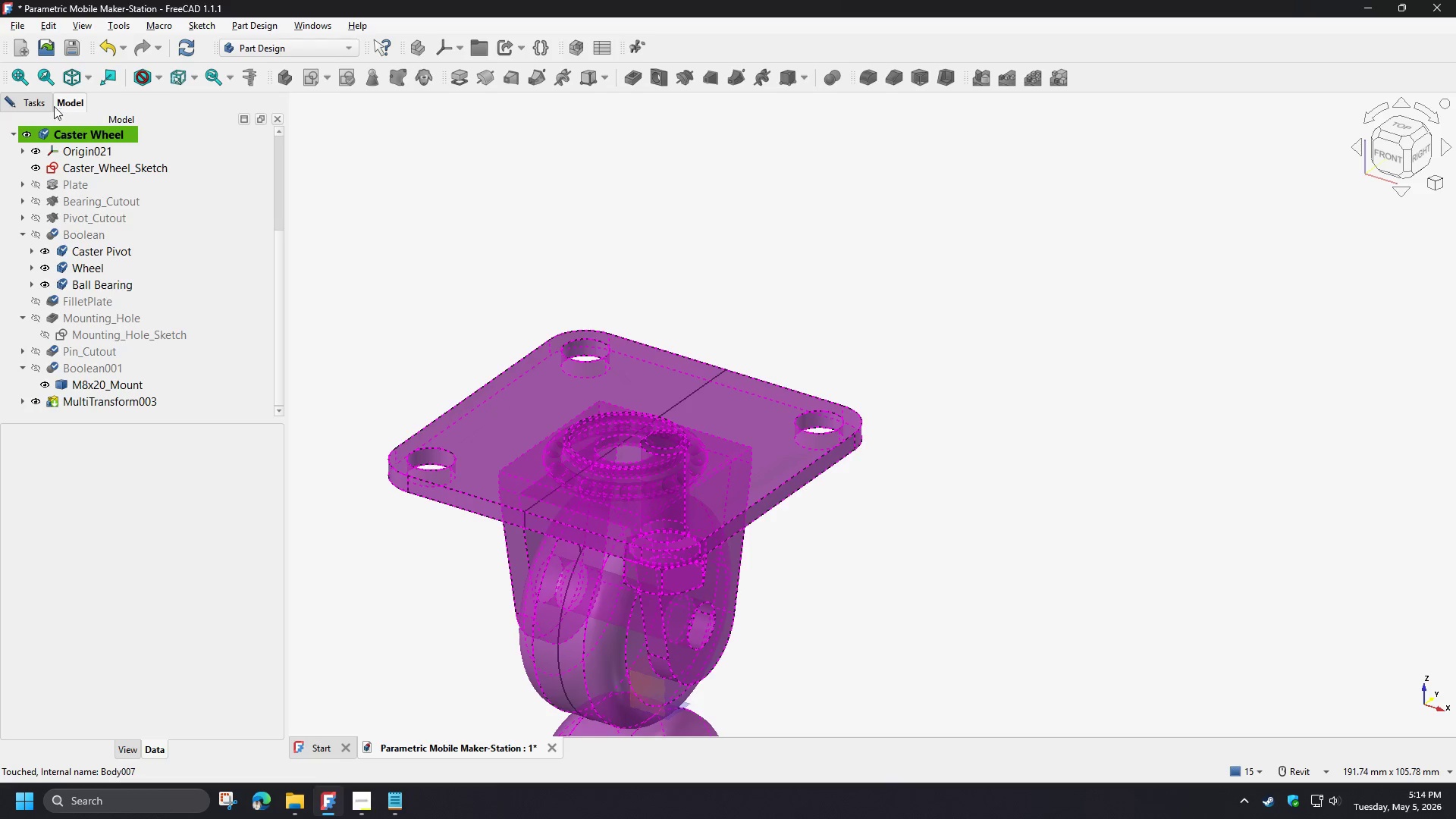 
left_click([36, 98])
 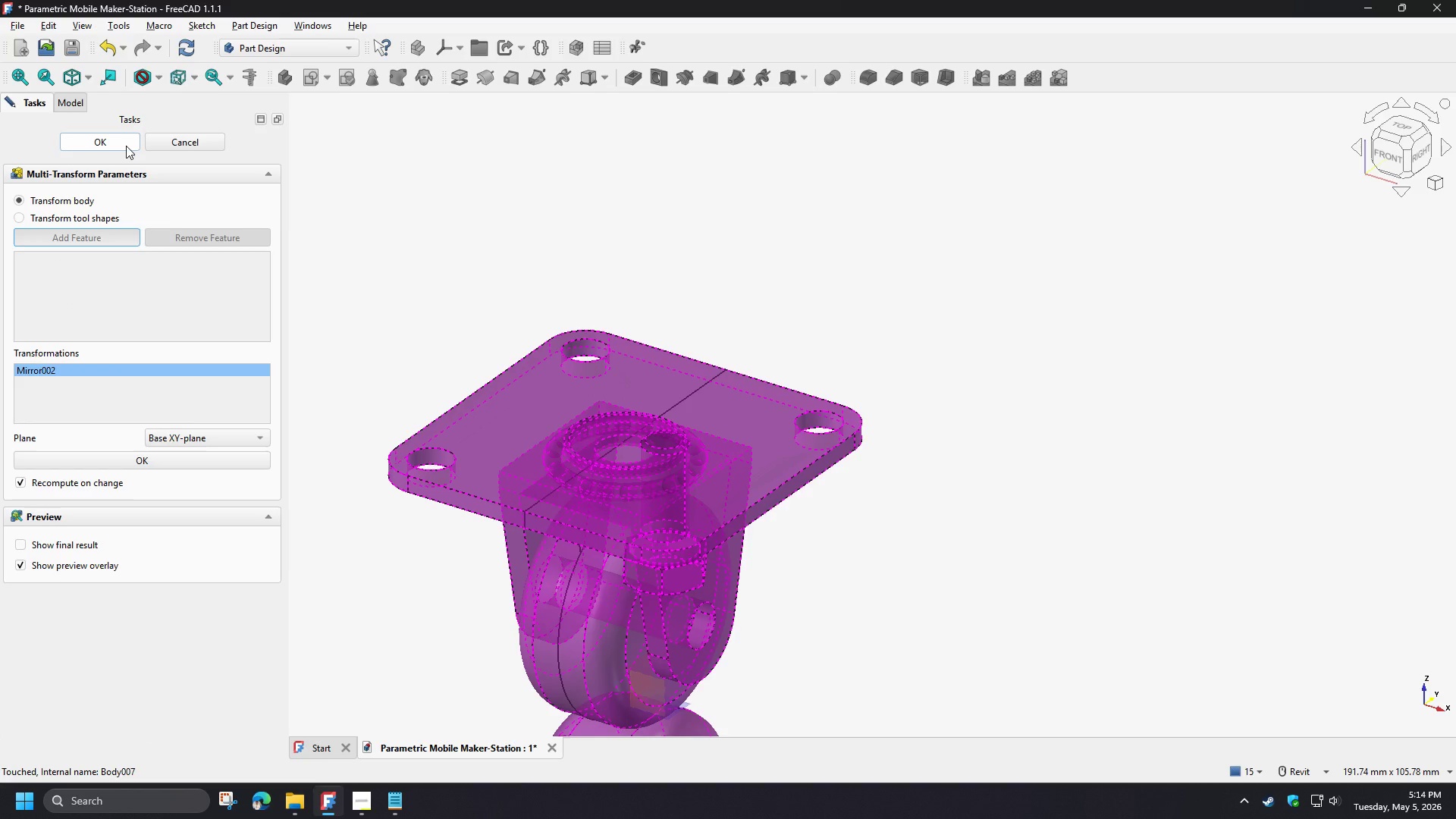 
left_click([126, 146])
 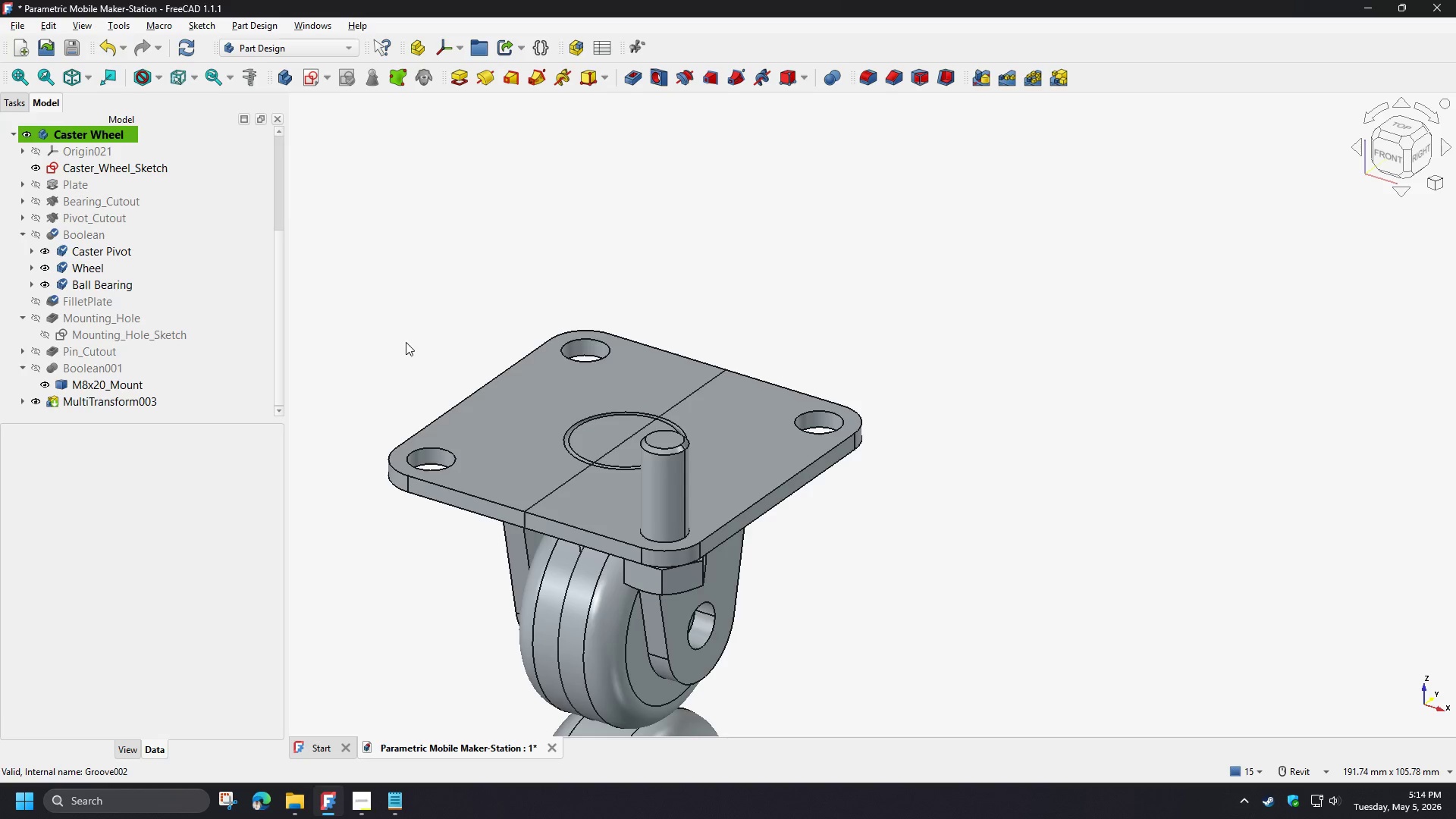 
left_click([405, 342])
 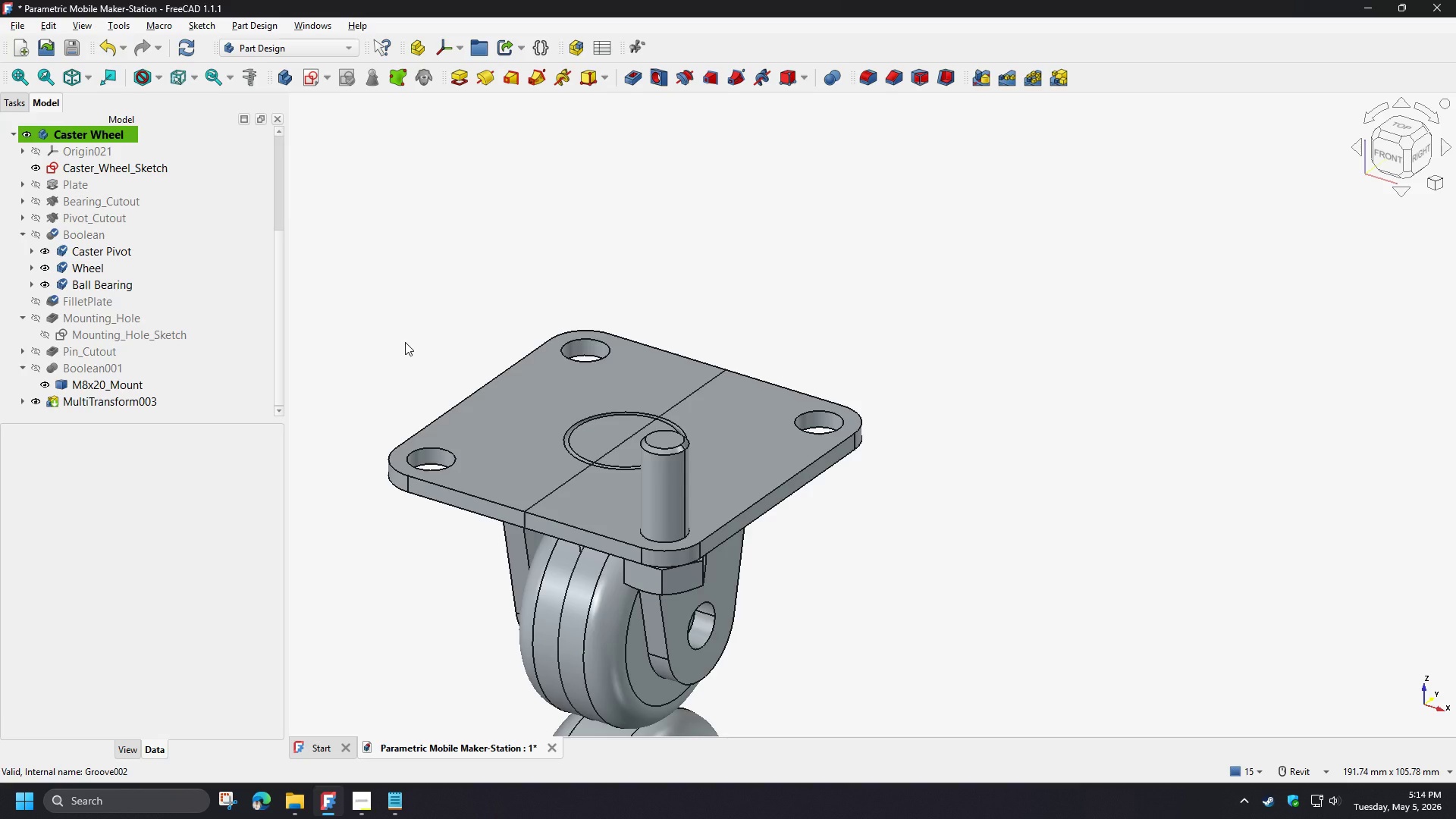 
key(Control+Z)
 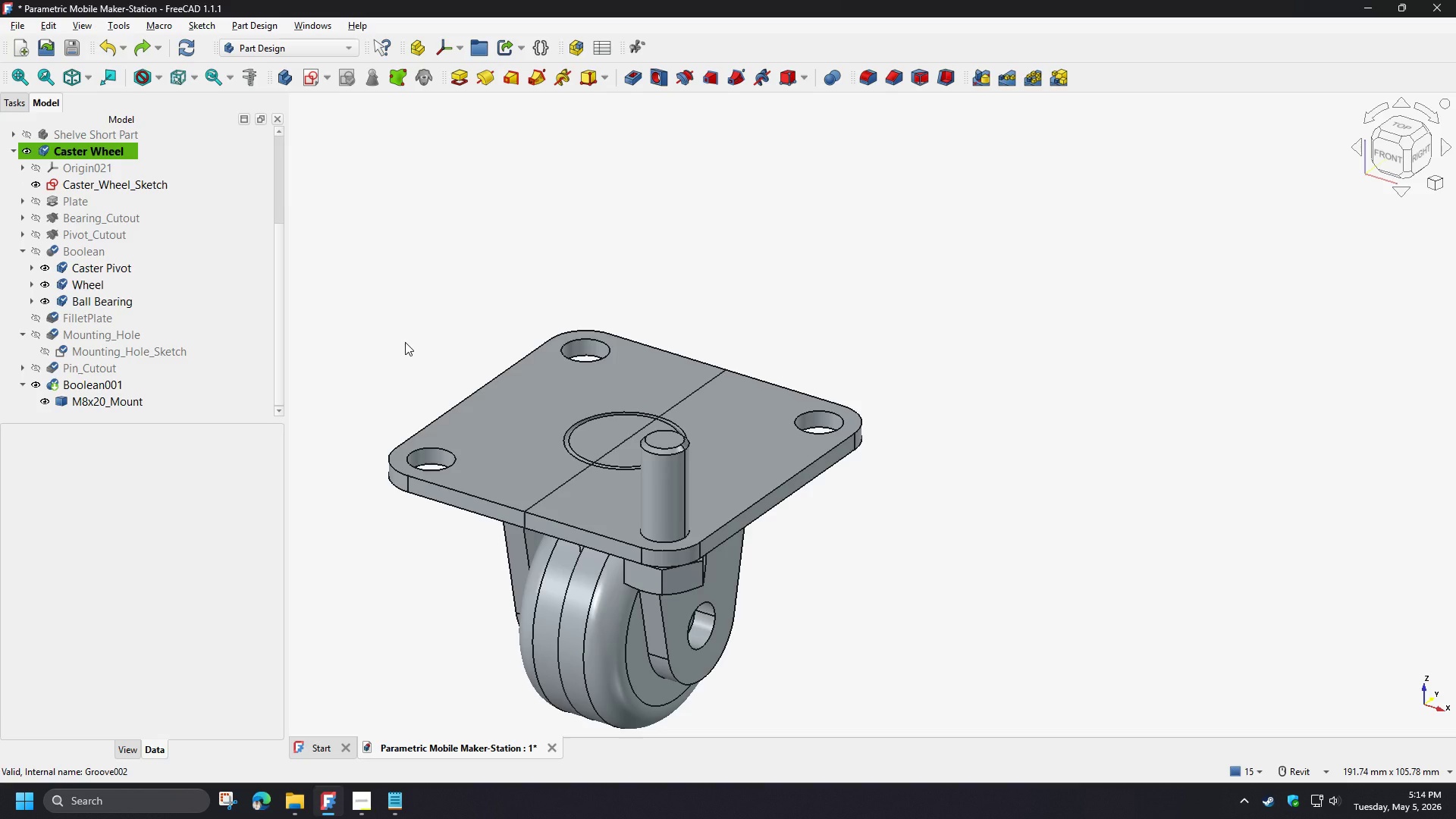 
key(Control+Z)
 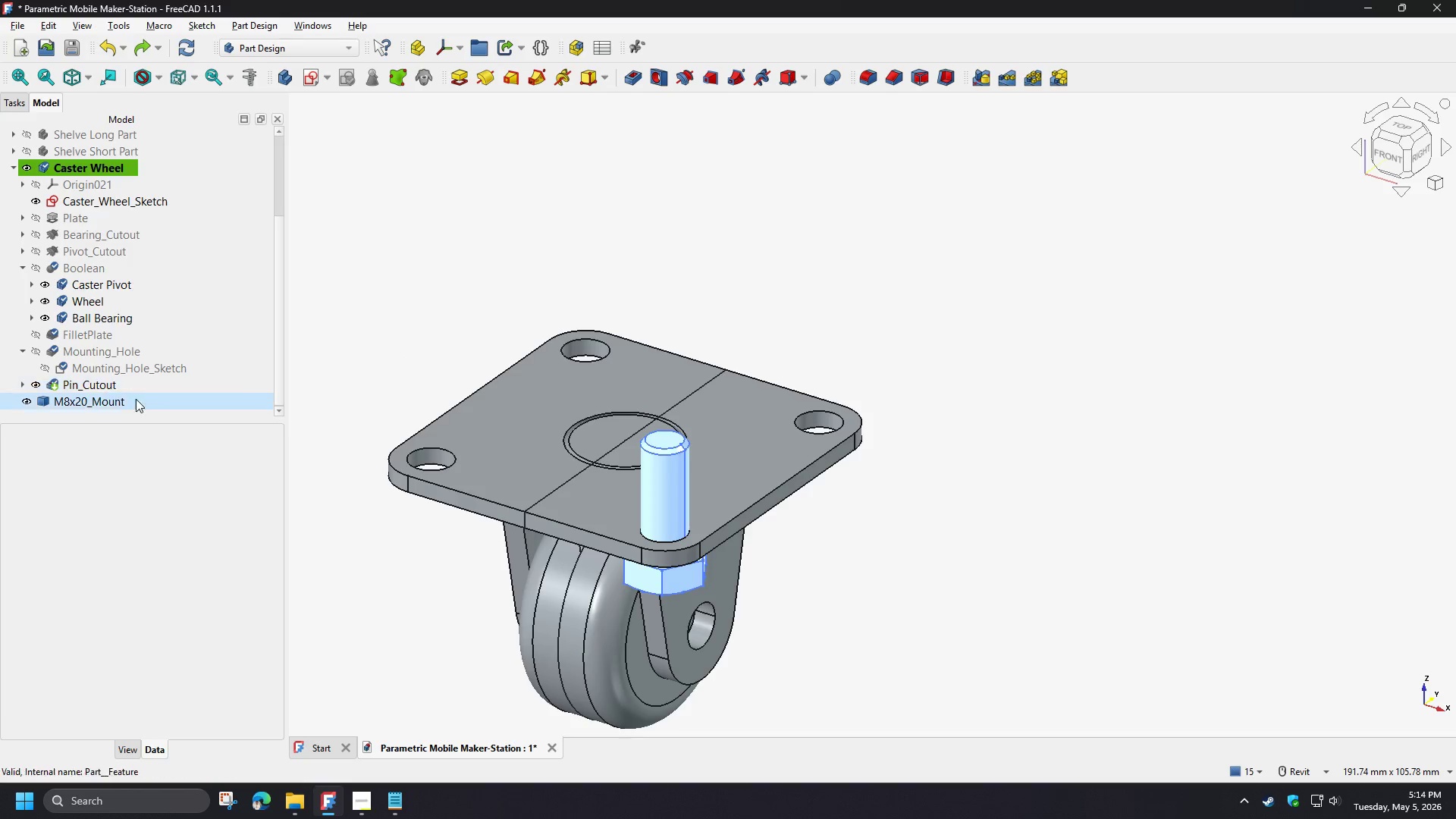 
left_click([122, 403])
 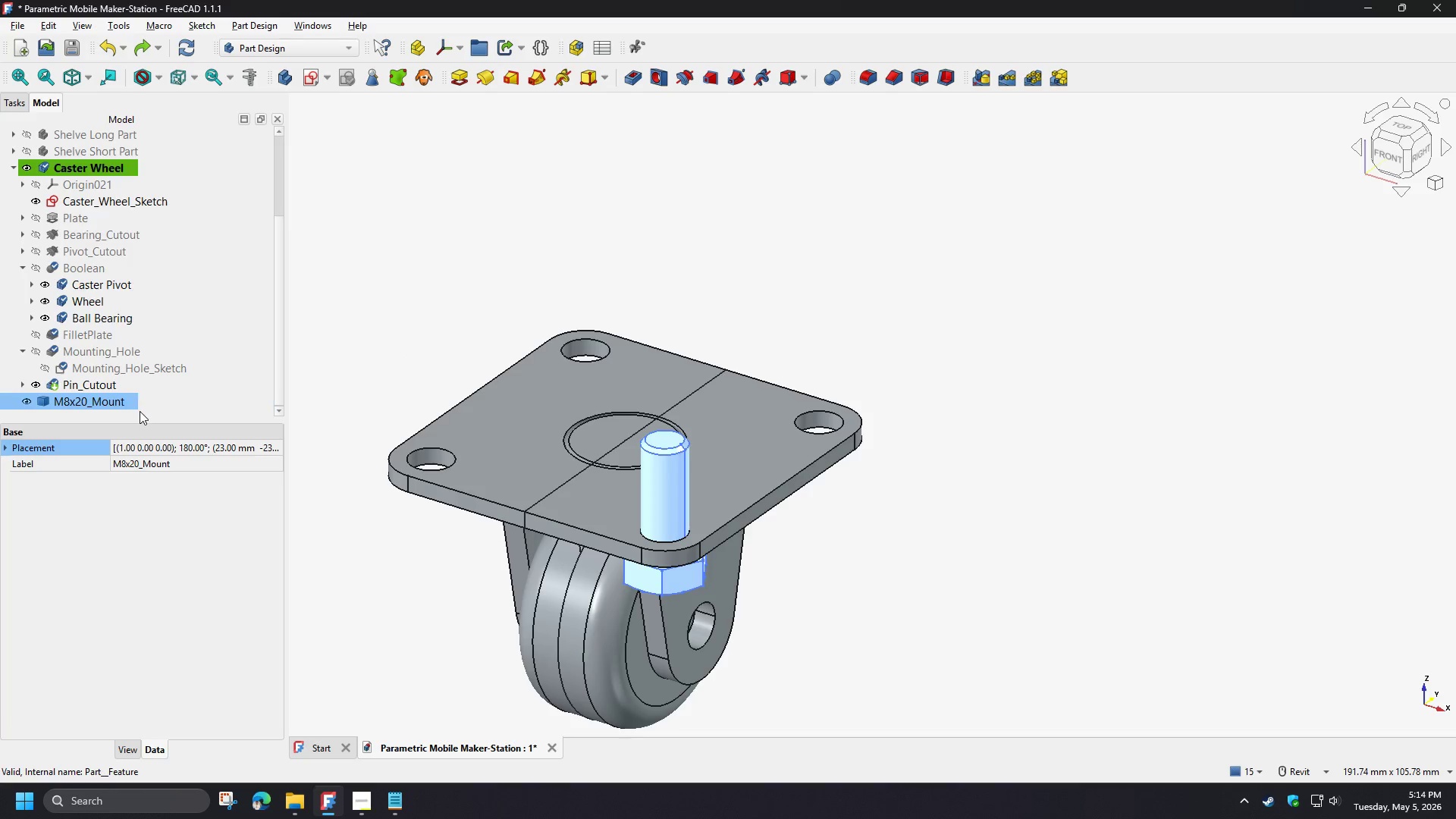 
scroll: coordinate [140, 411], scroll_direction: down, amount: 3.0
 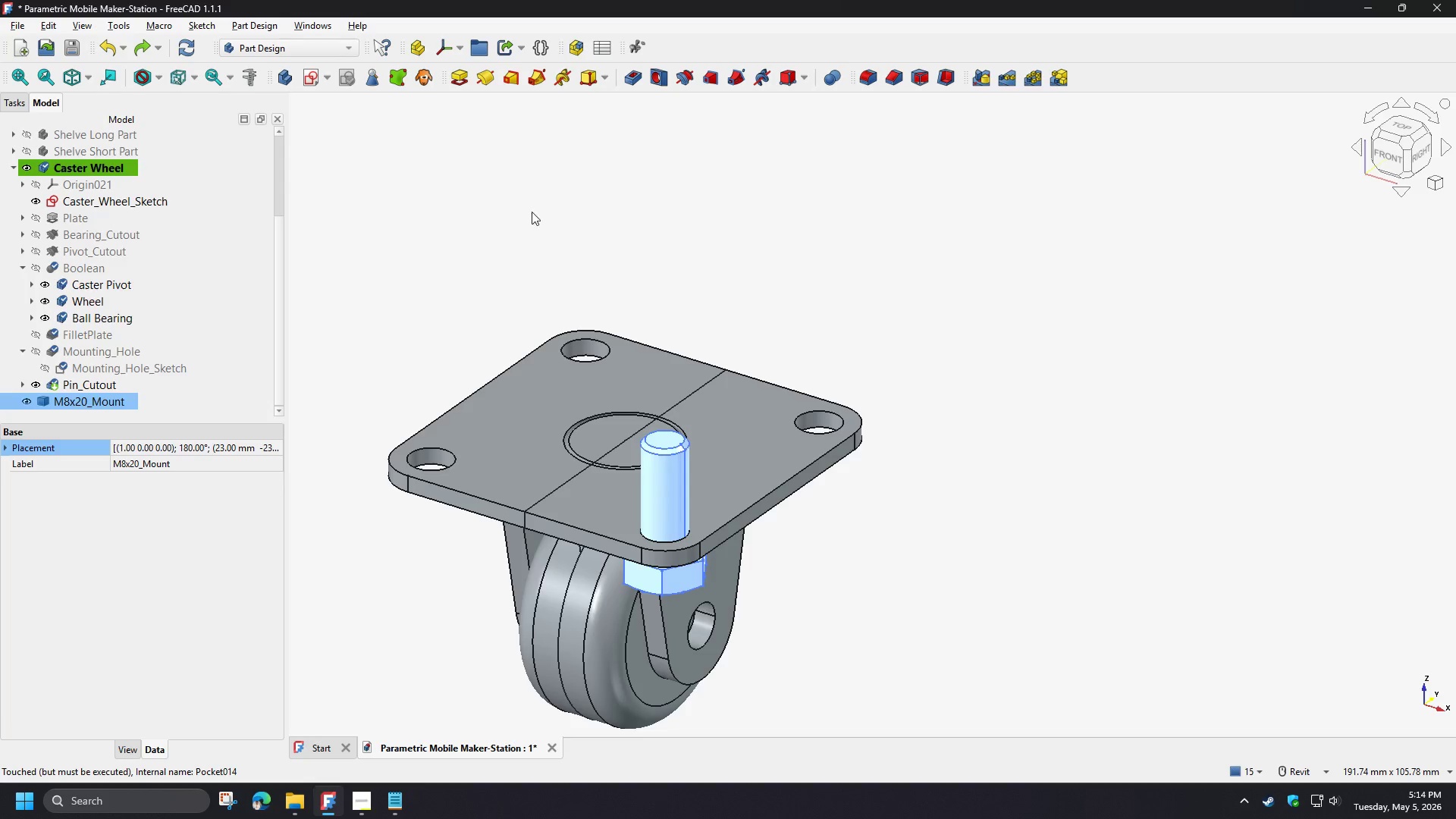 
double_click([93, 403])
 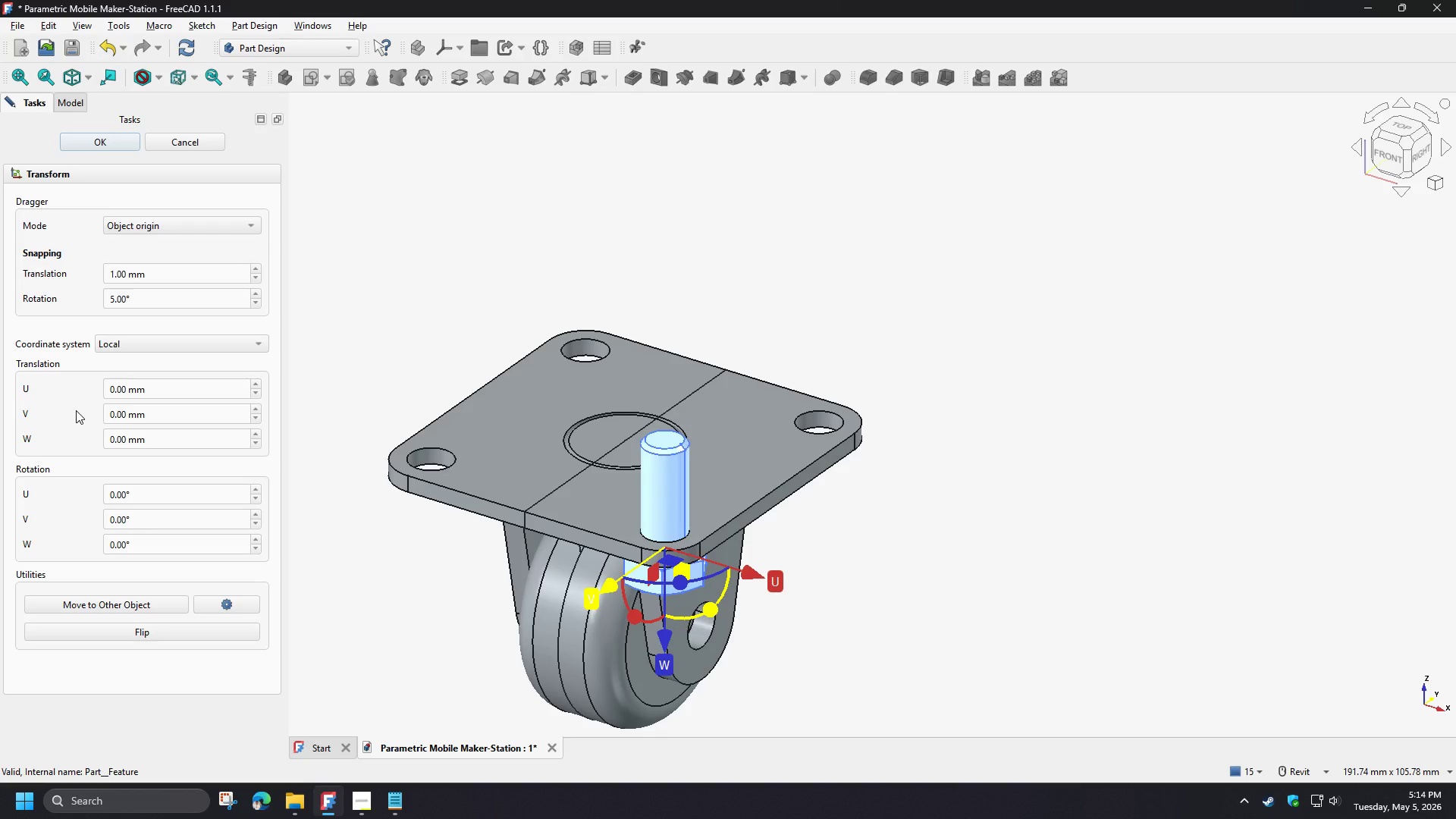 
wait(6.76)
 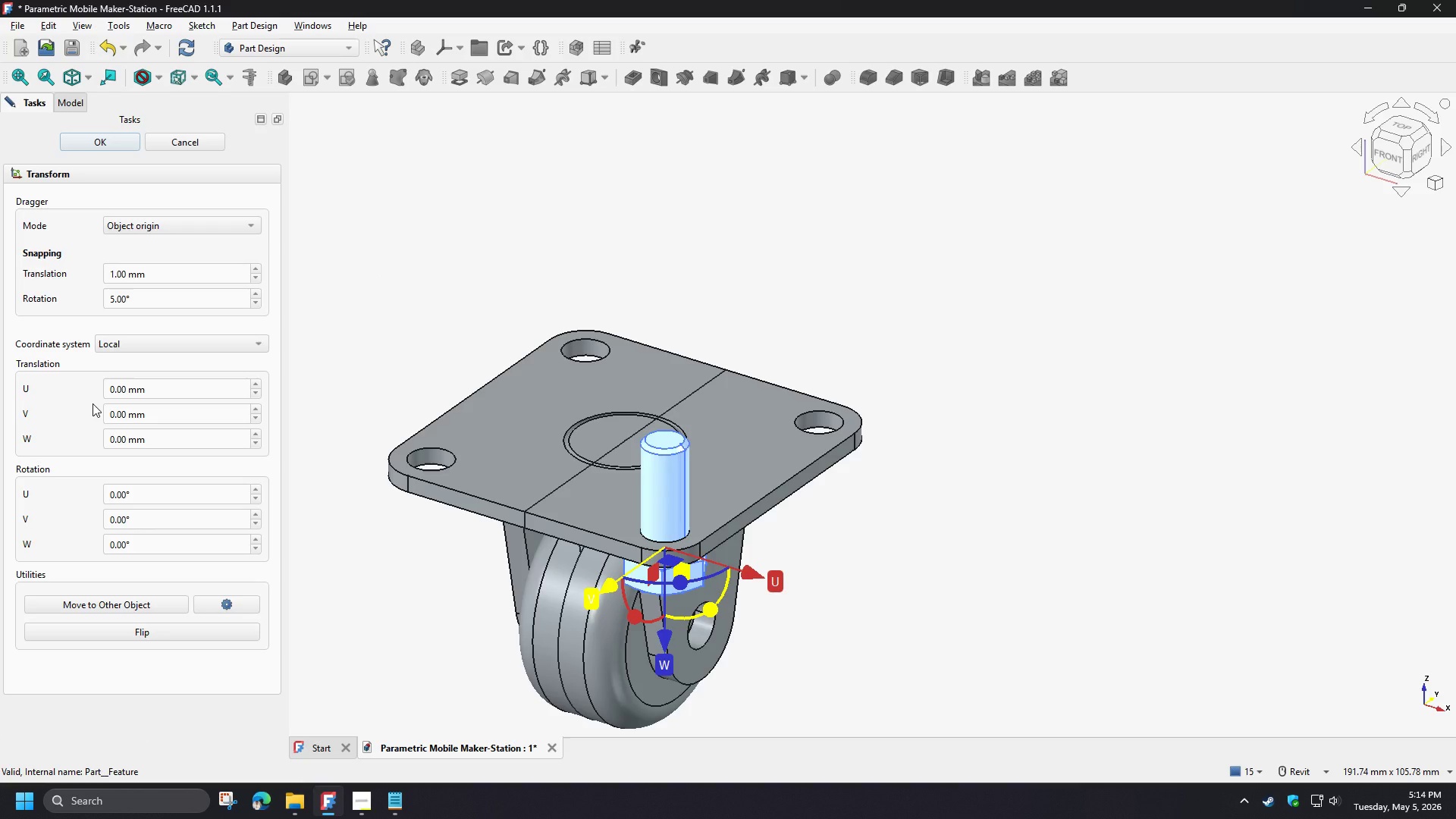 
left_click([224, 604])
 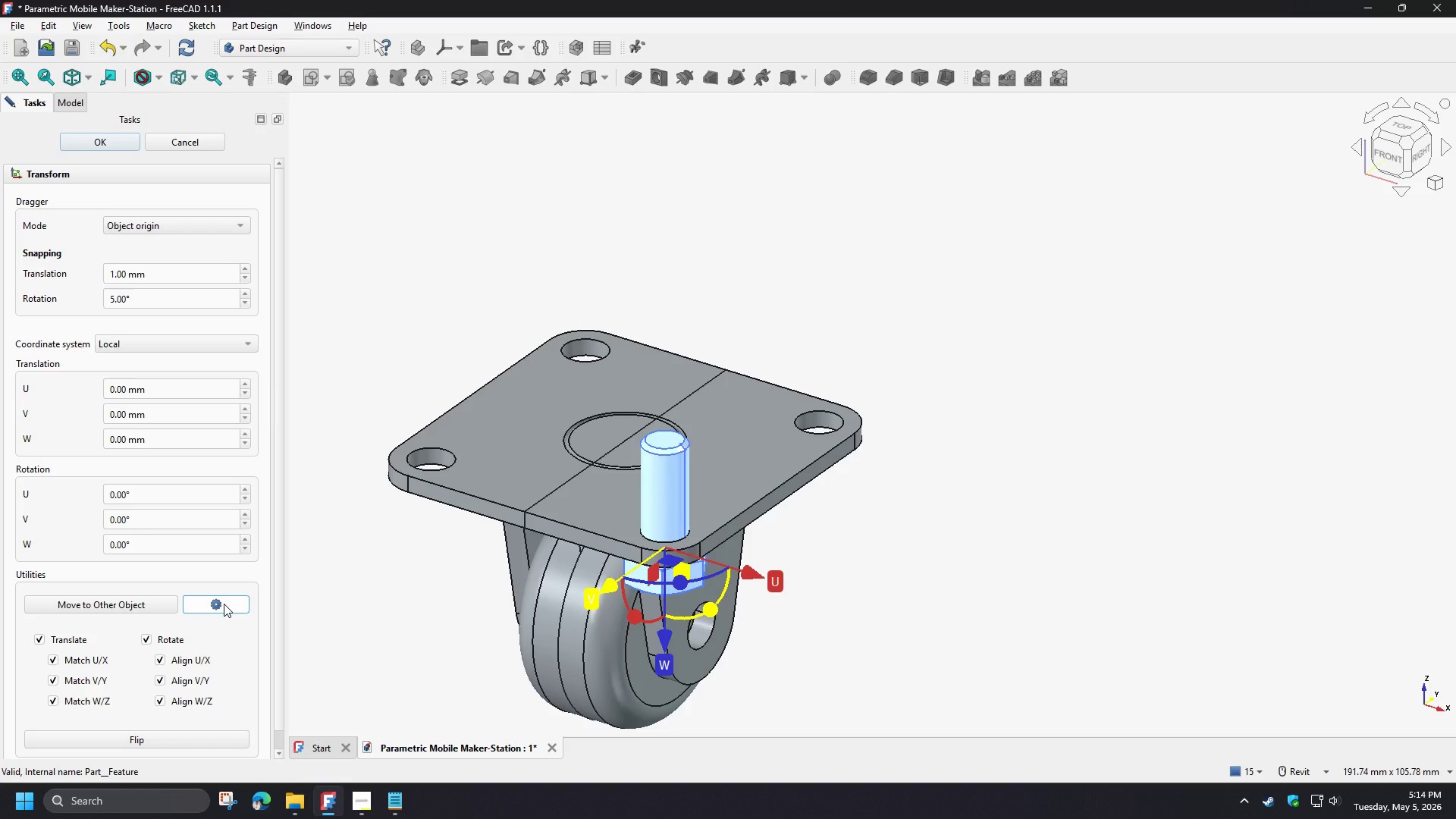 
left_click([224, 604])
 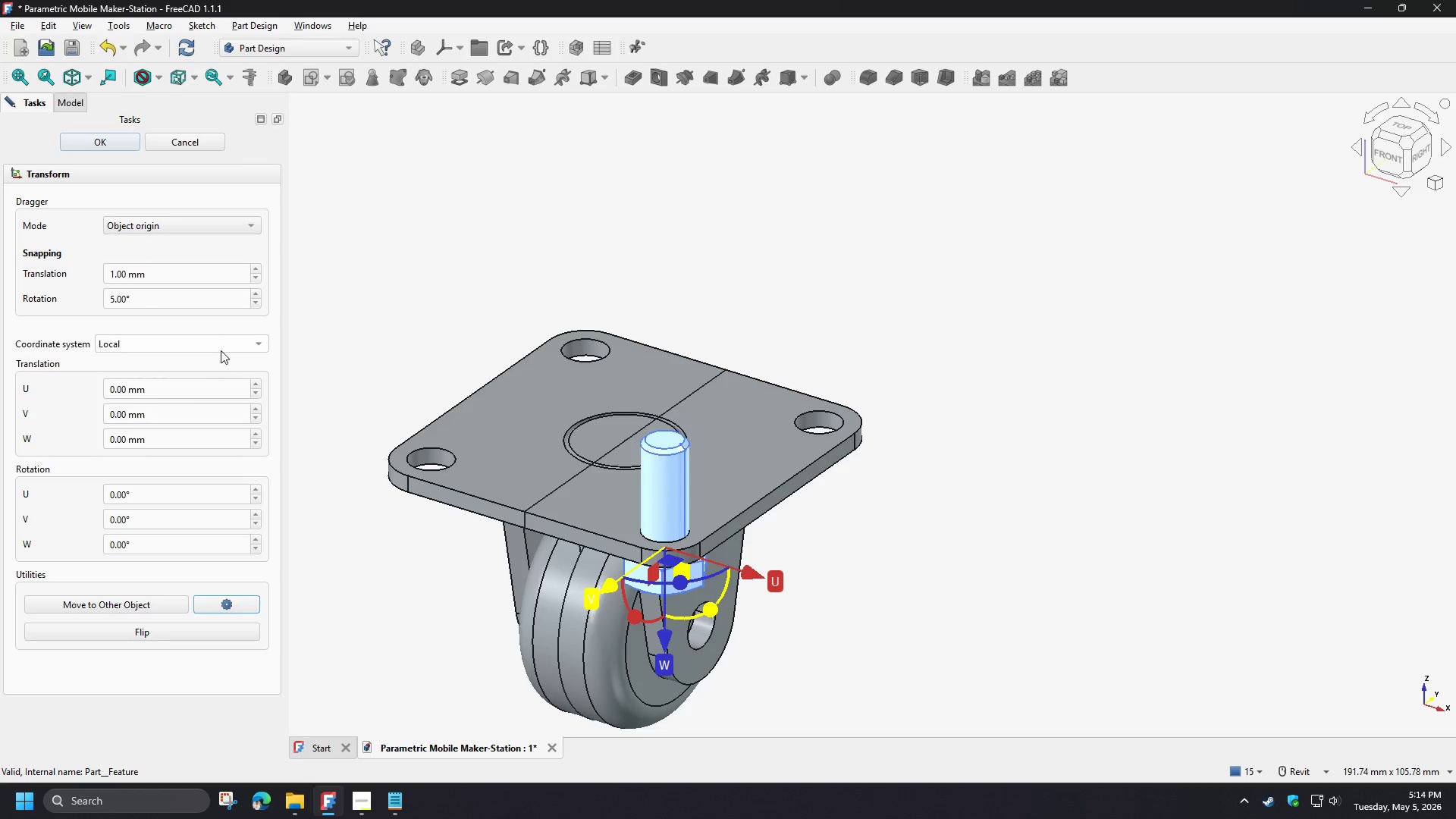 
left_click([110, 139])
 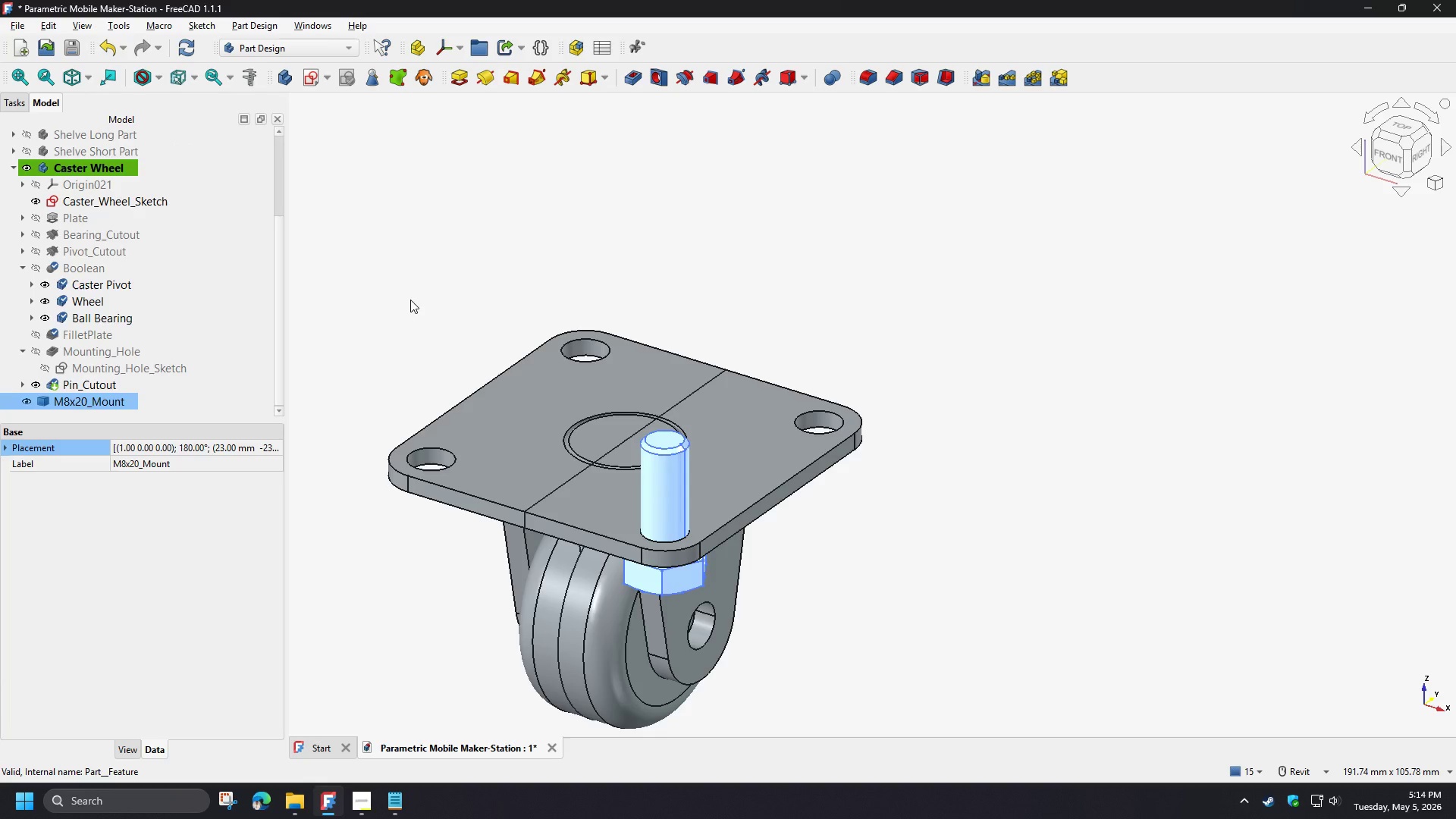 
left_click([409, 302])
 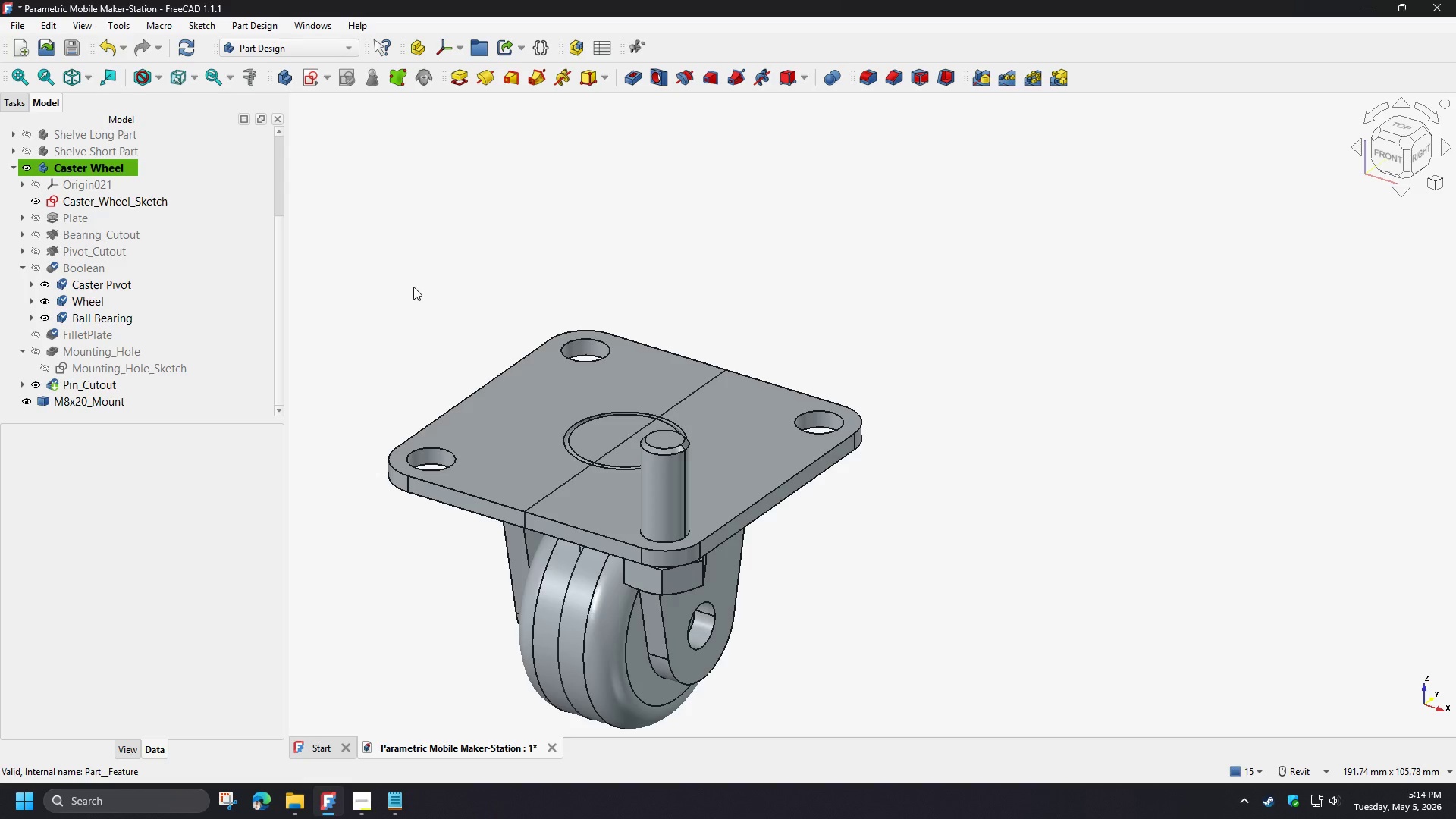 
left_click([12, 168])
 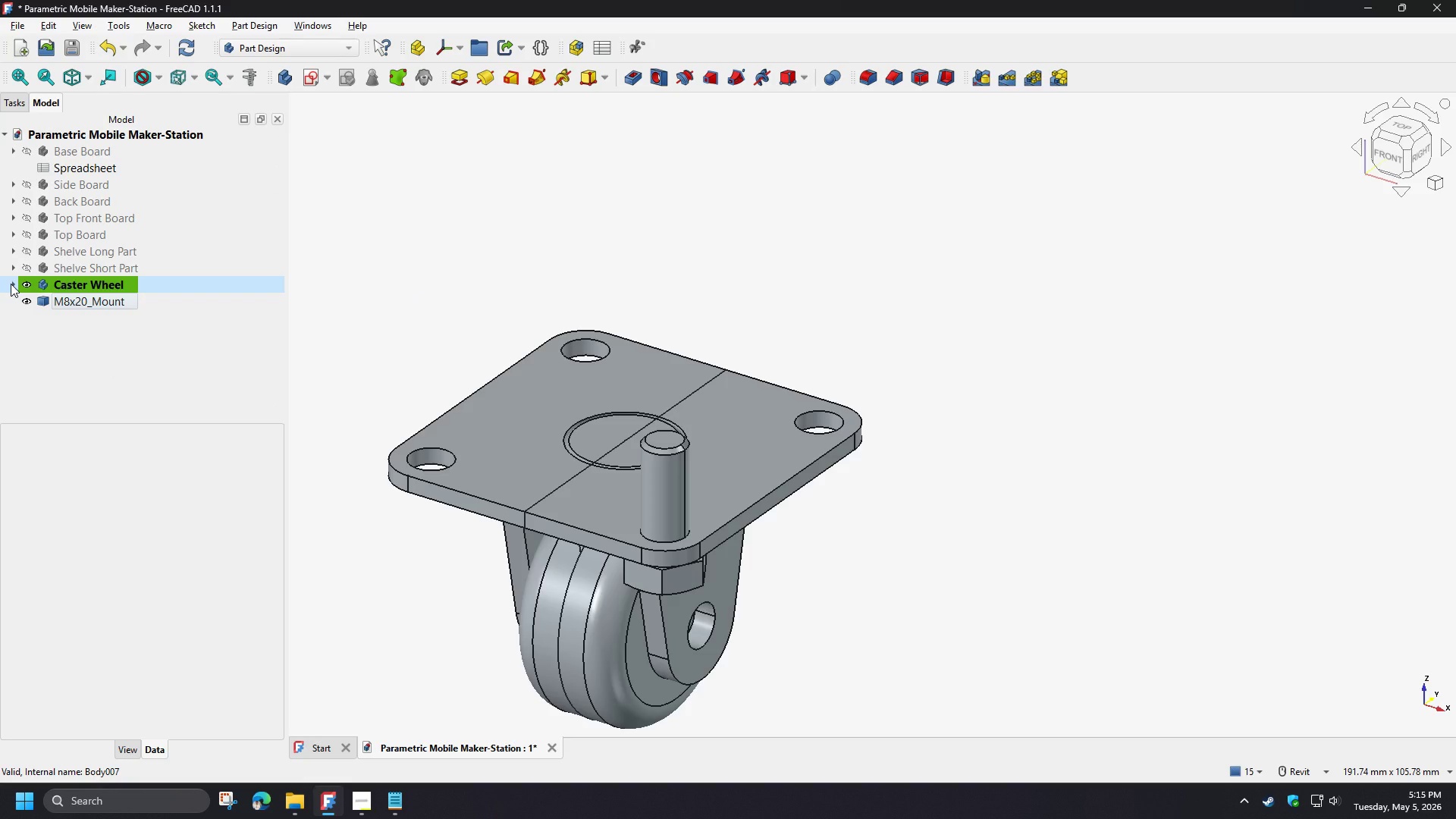 
left_click([11, 284])
 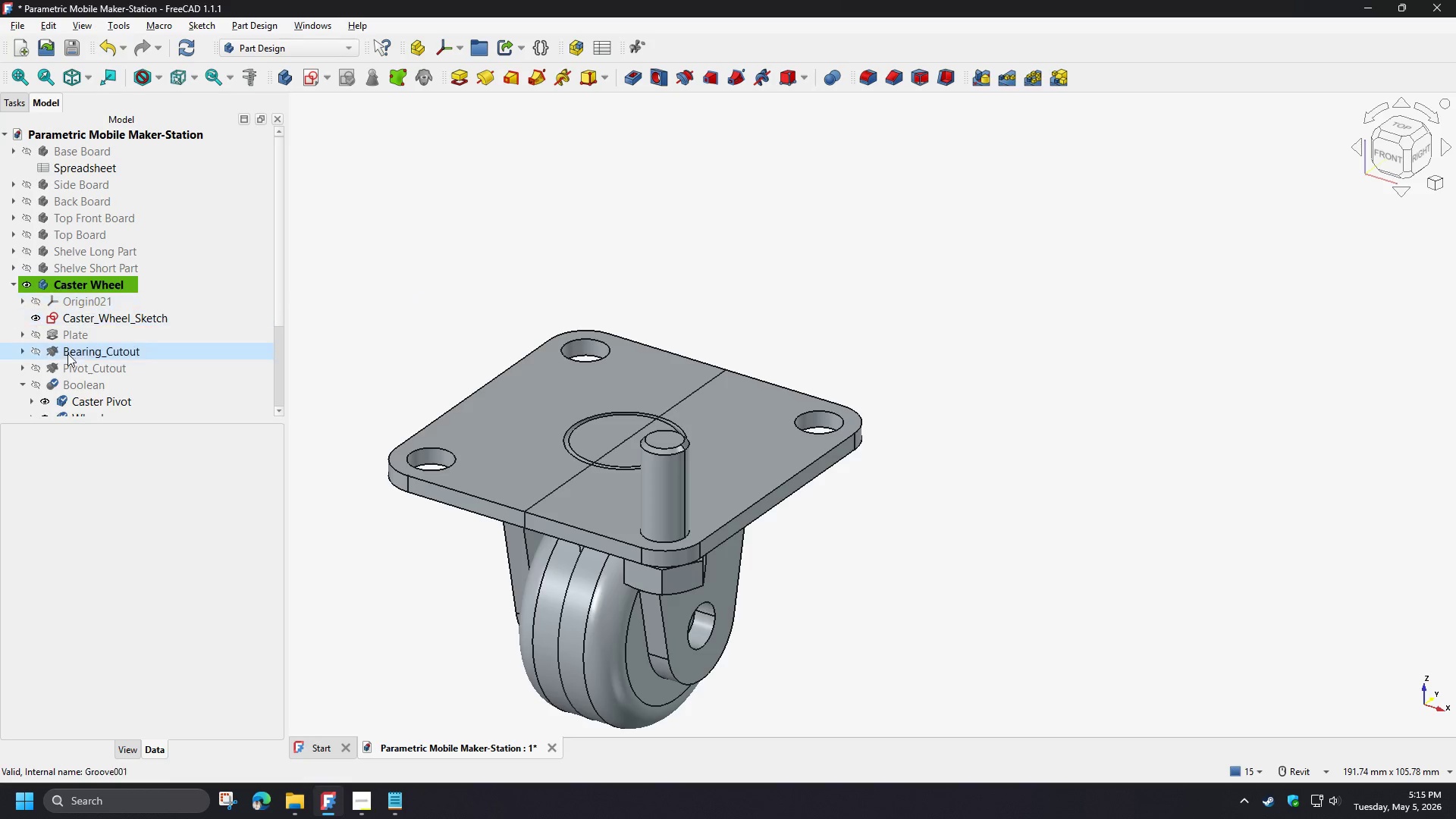 
scroll: coordinate [74, 363], scroll_direction: down, amount: 4.0
 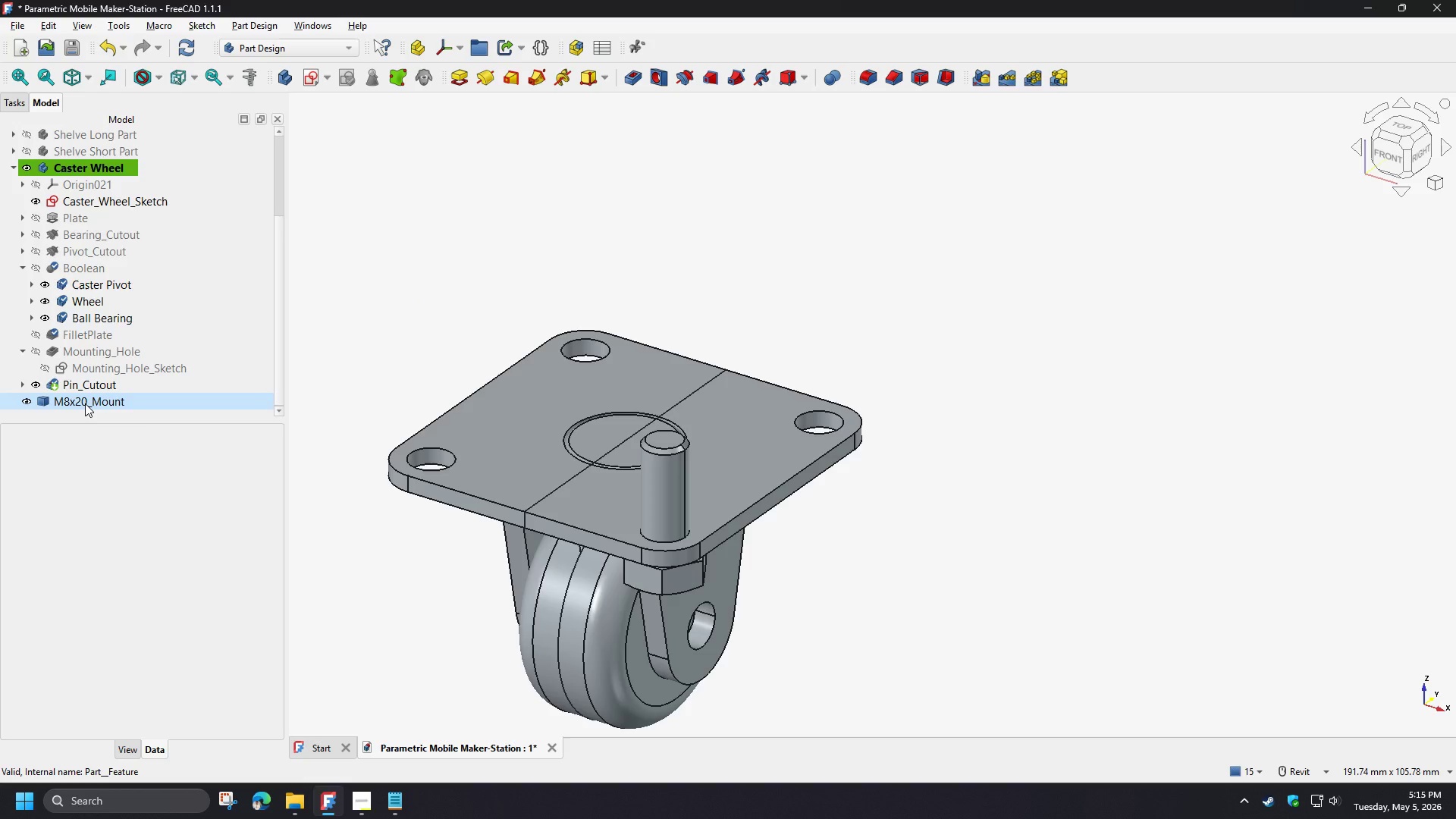 
left_click([93, 419])
 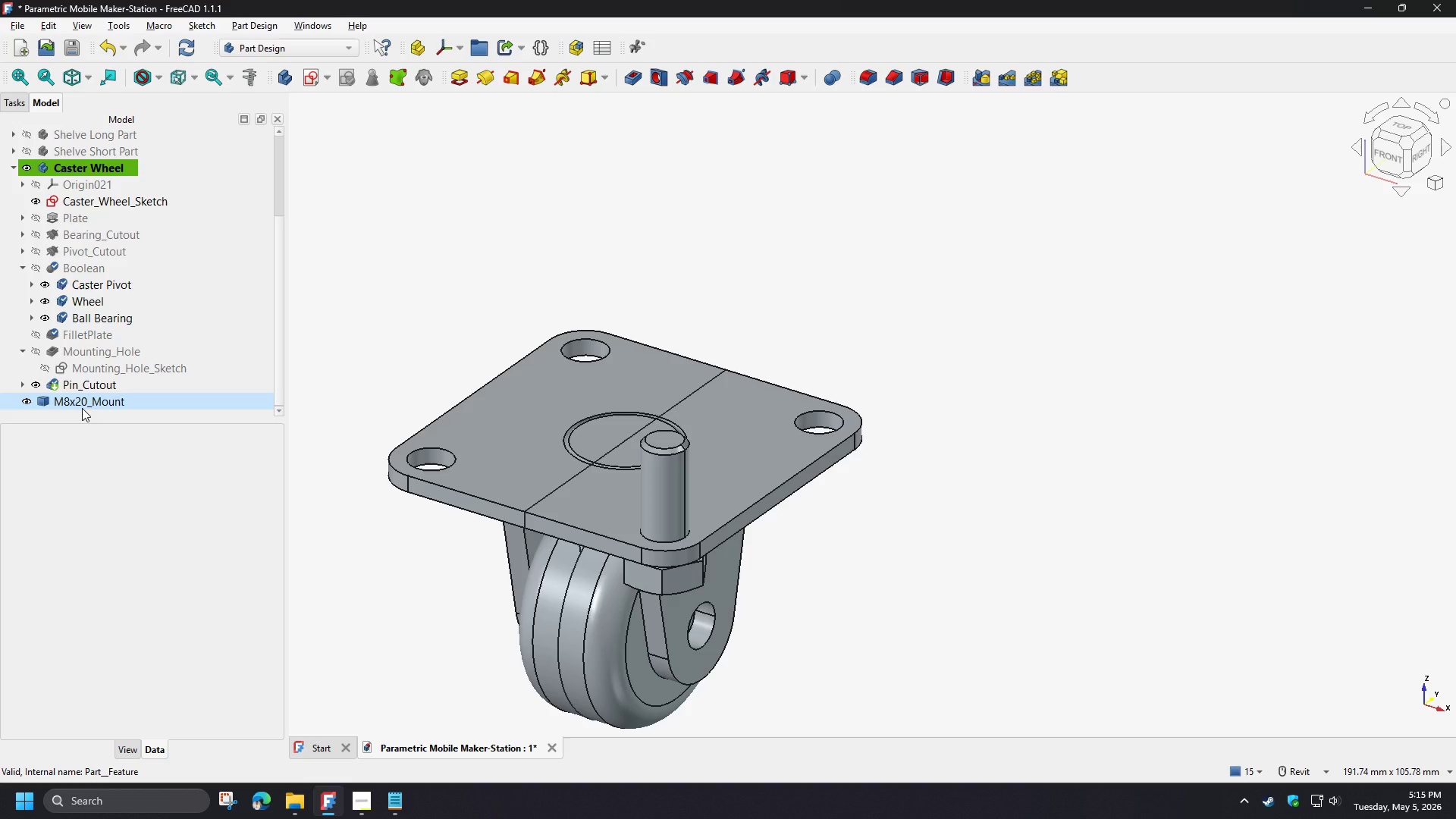 
left_click_drag(start_coordinate=[82, 408], to_coordinate=[109, 171])
 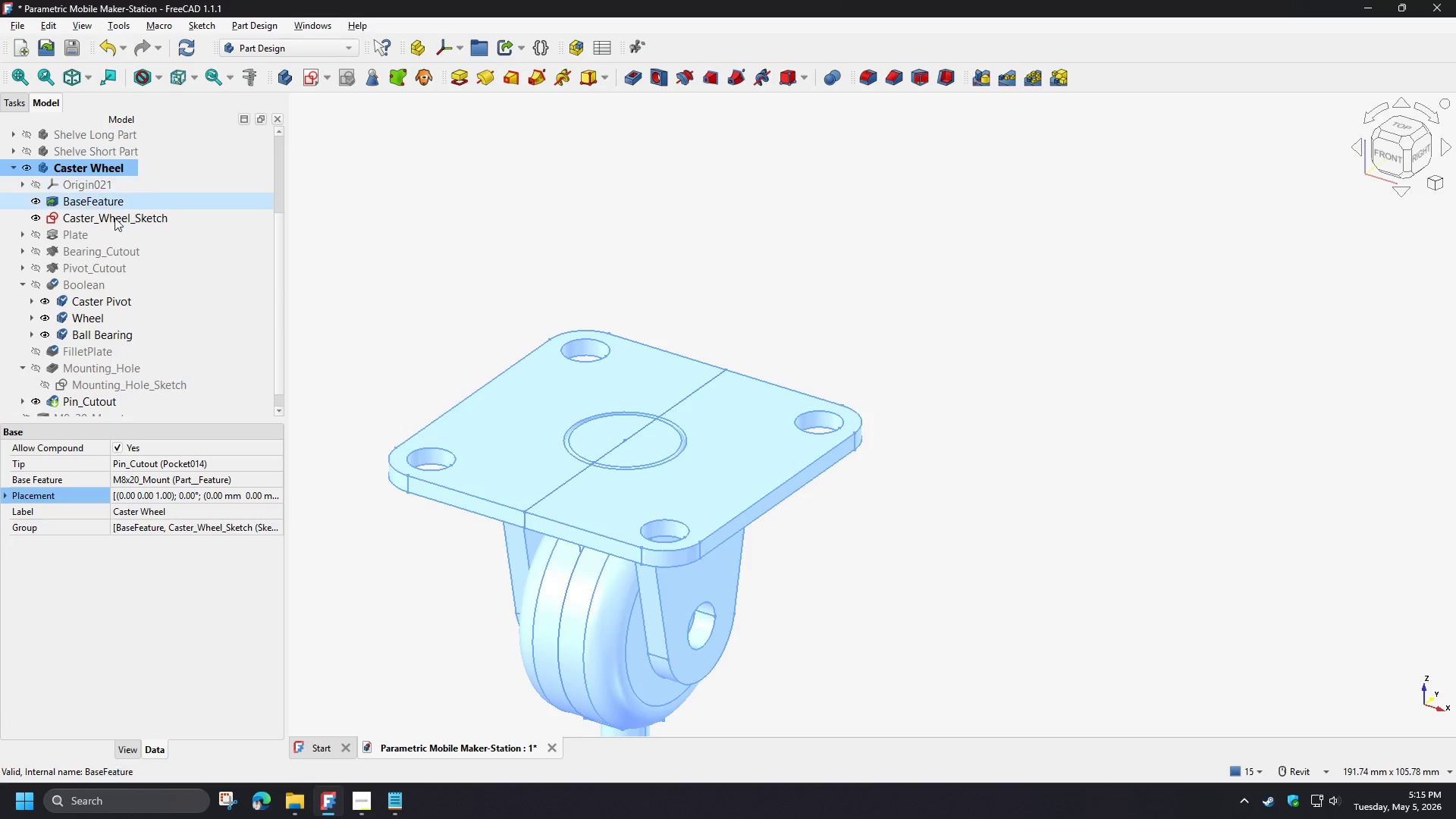 
scroll: coordinate [159, 357], scroll_direction: down, amount: 4.0
 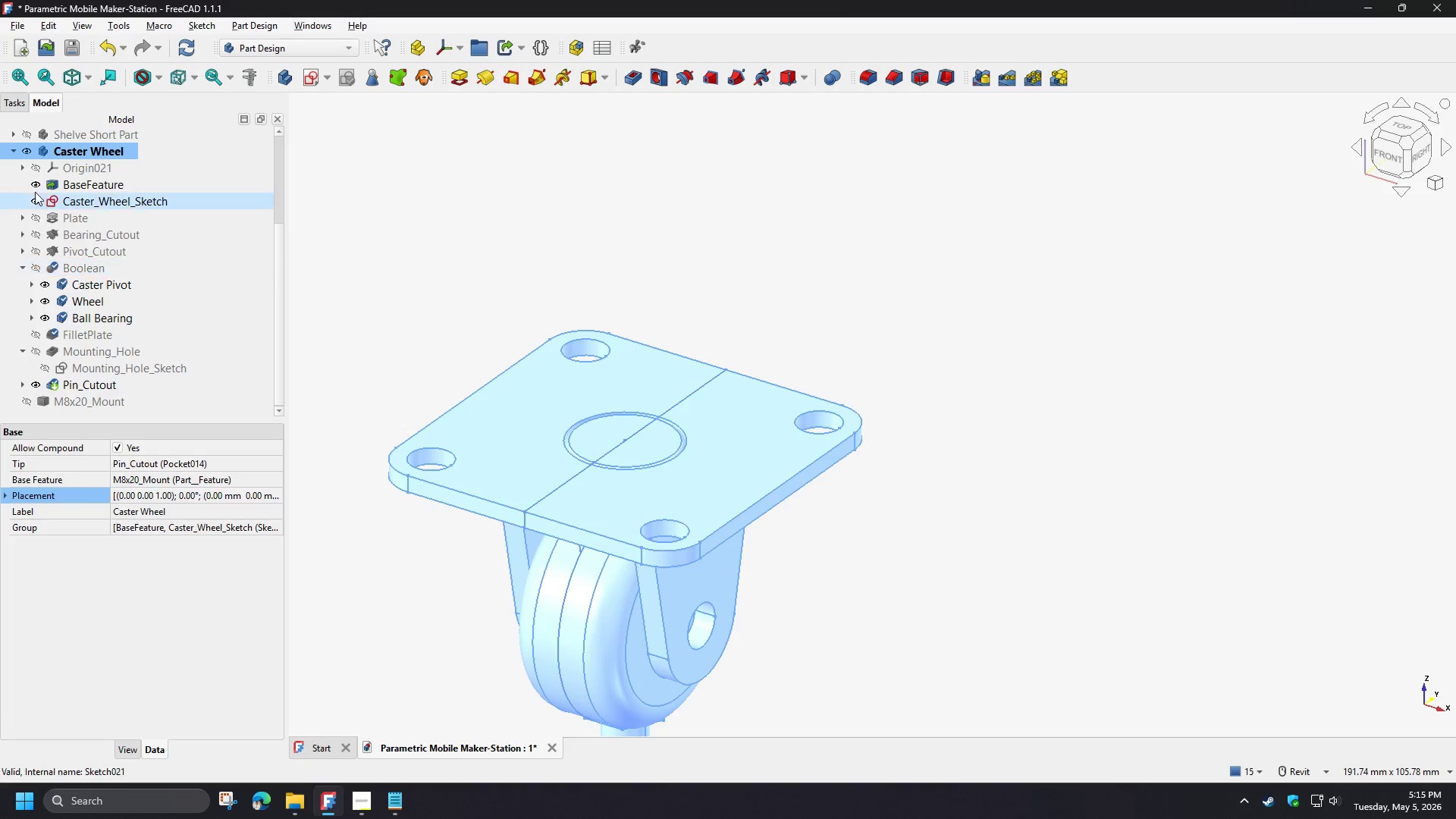 
left_click([16, 150])
 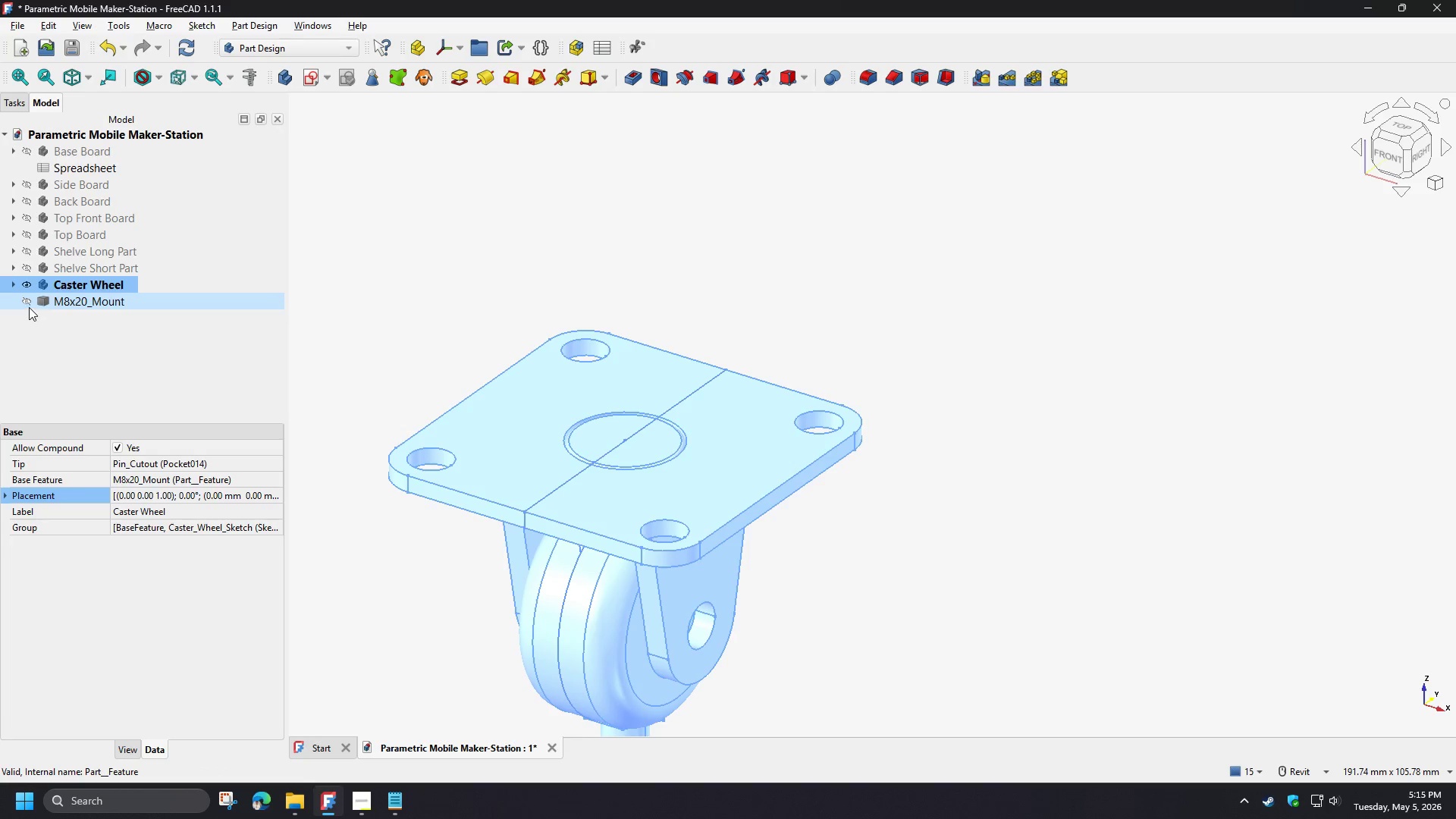 
left_click([27, 302])
 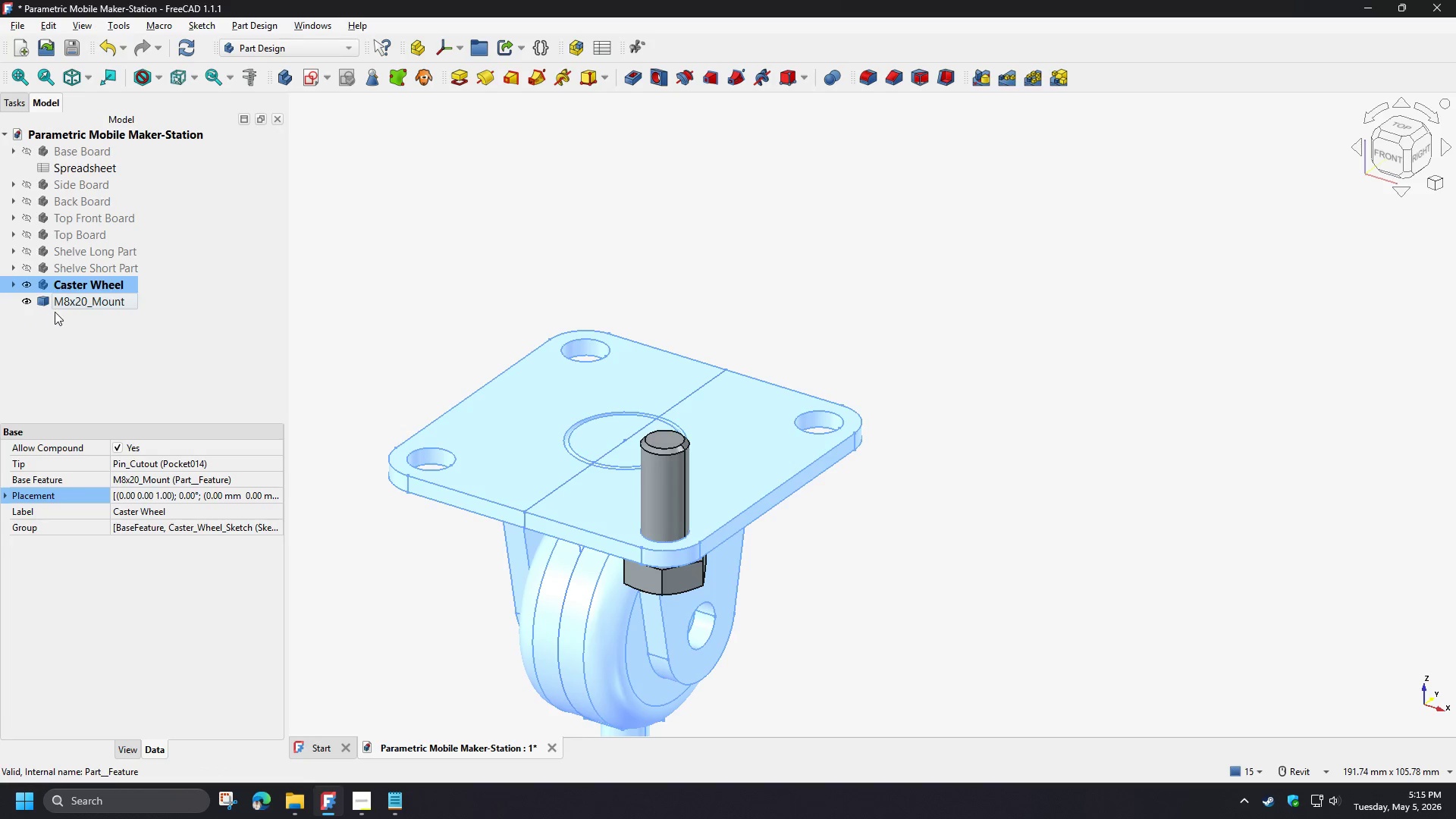 
left_click([65, 306])
 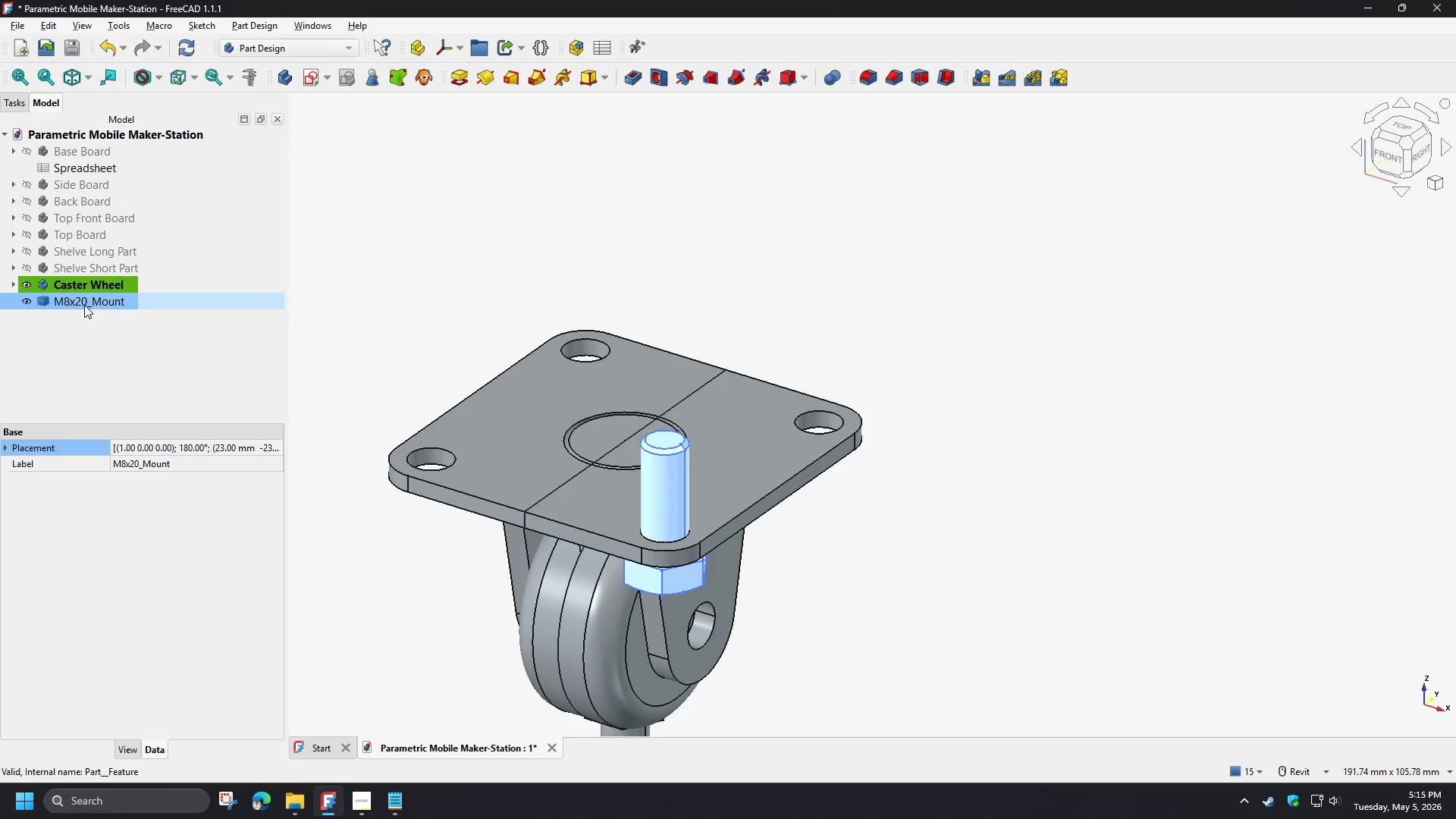 
double_click([84, 305])
 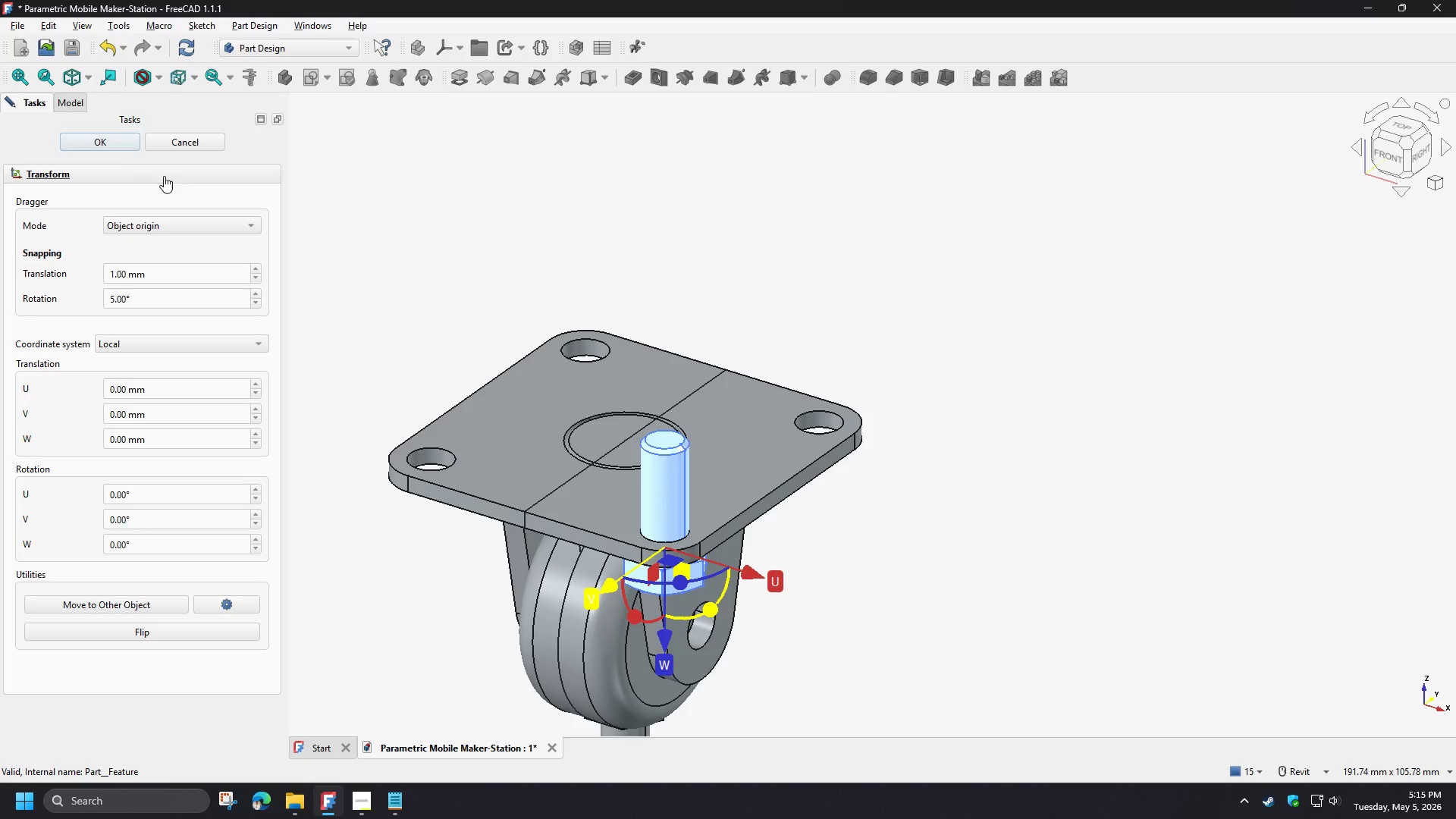 
left_click([119, 144])
 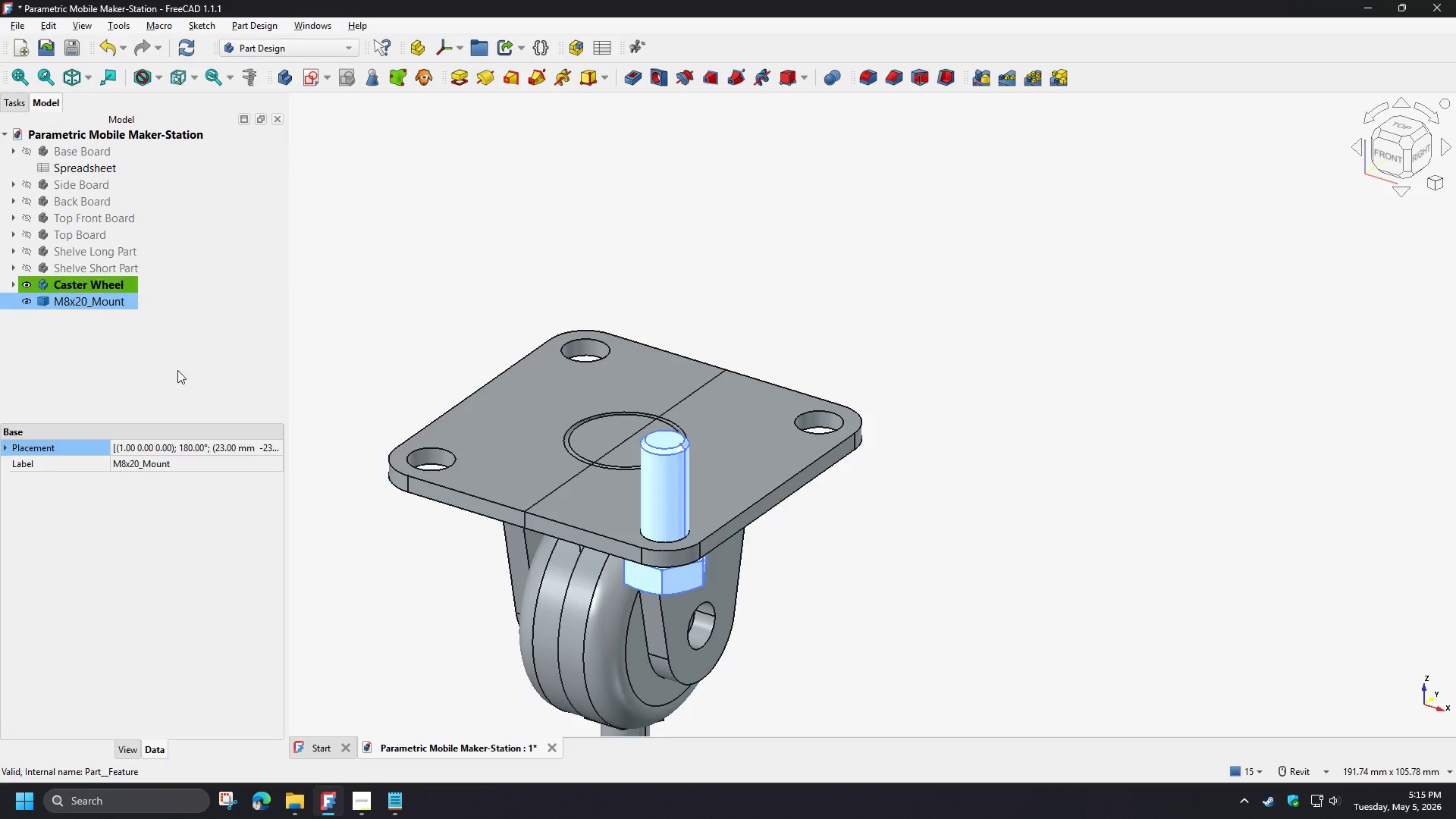 
left_click([110, 356])
 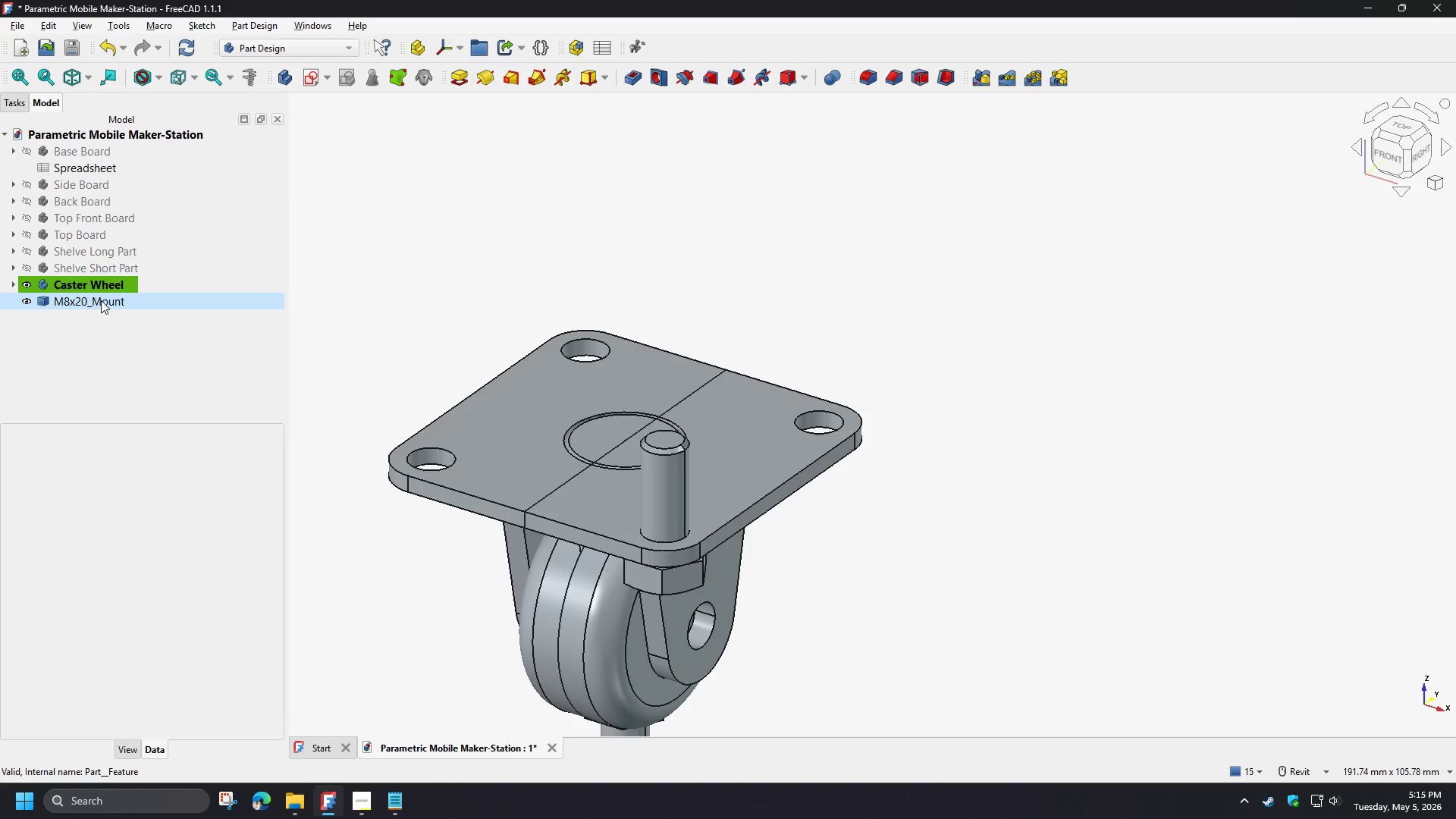 
left_click([101, 300])
 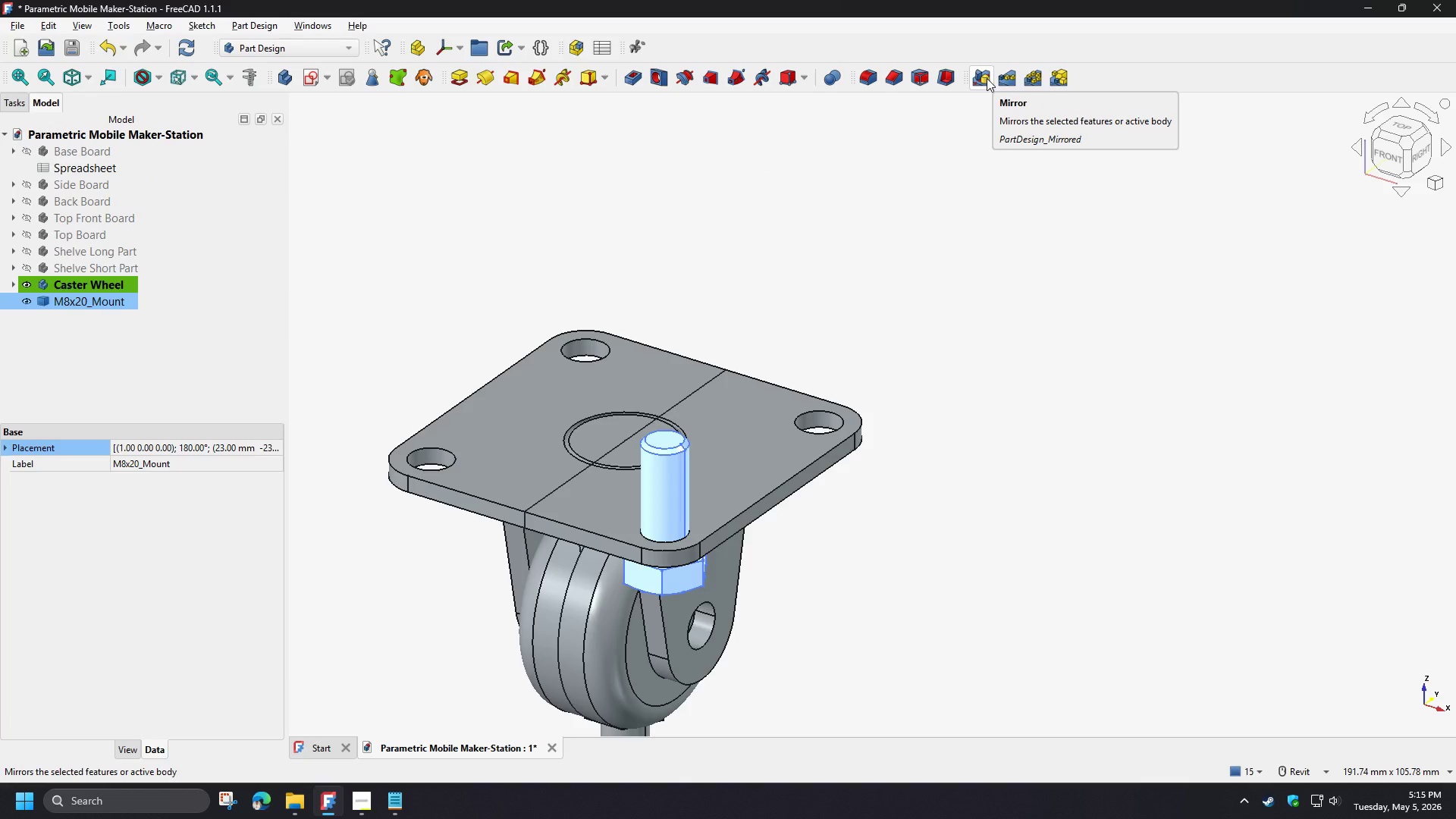 
left_click([1055, 80])
 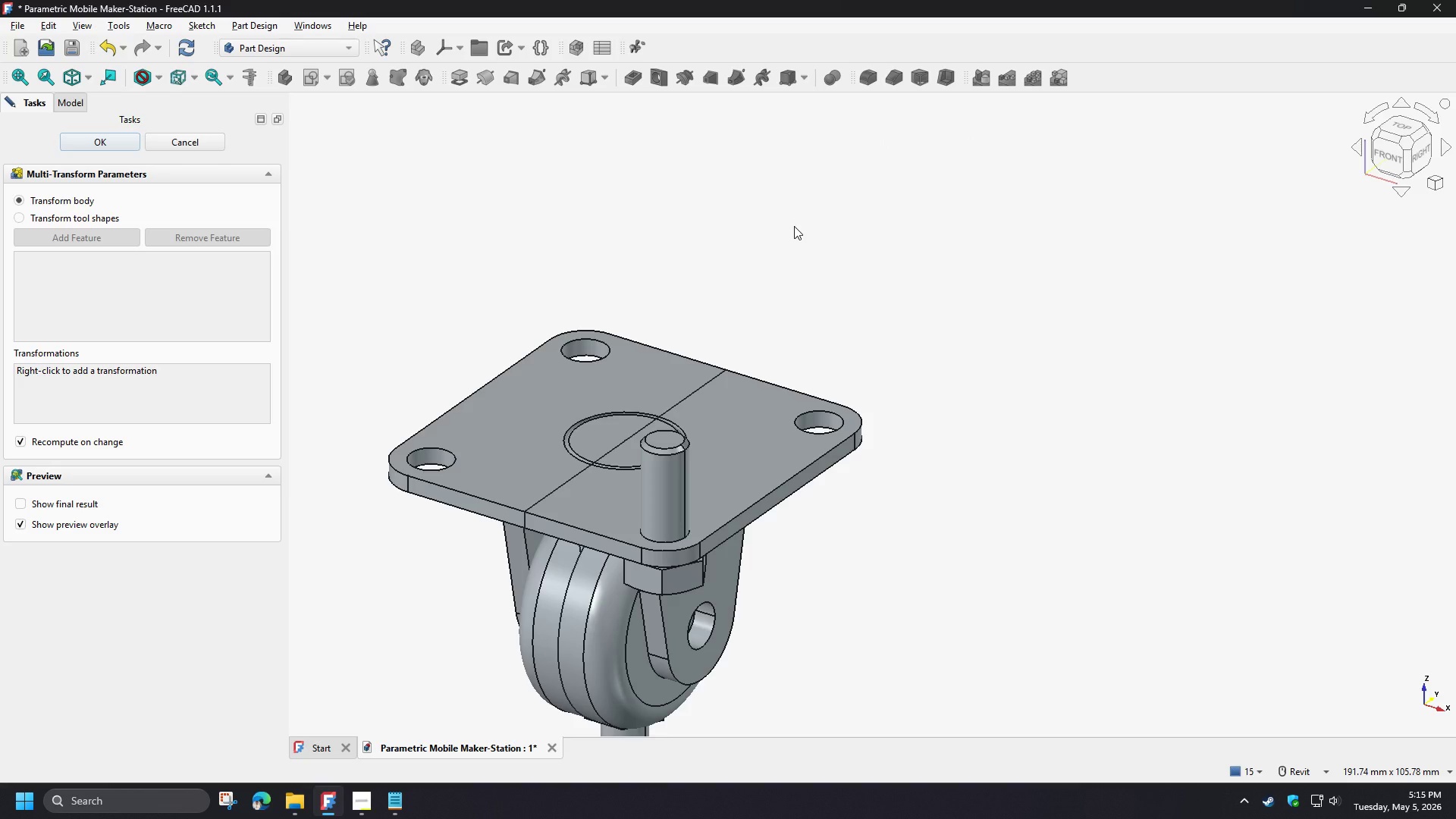 
wait(21.62)
 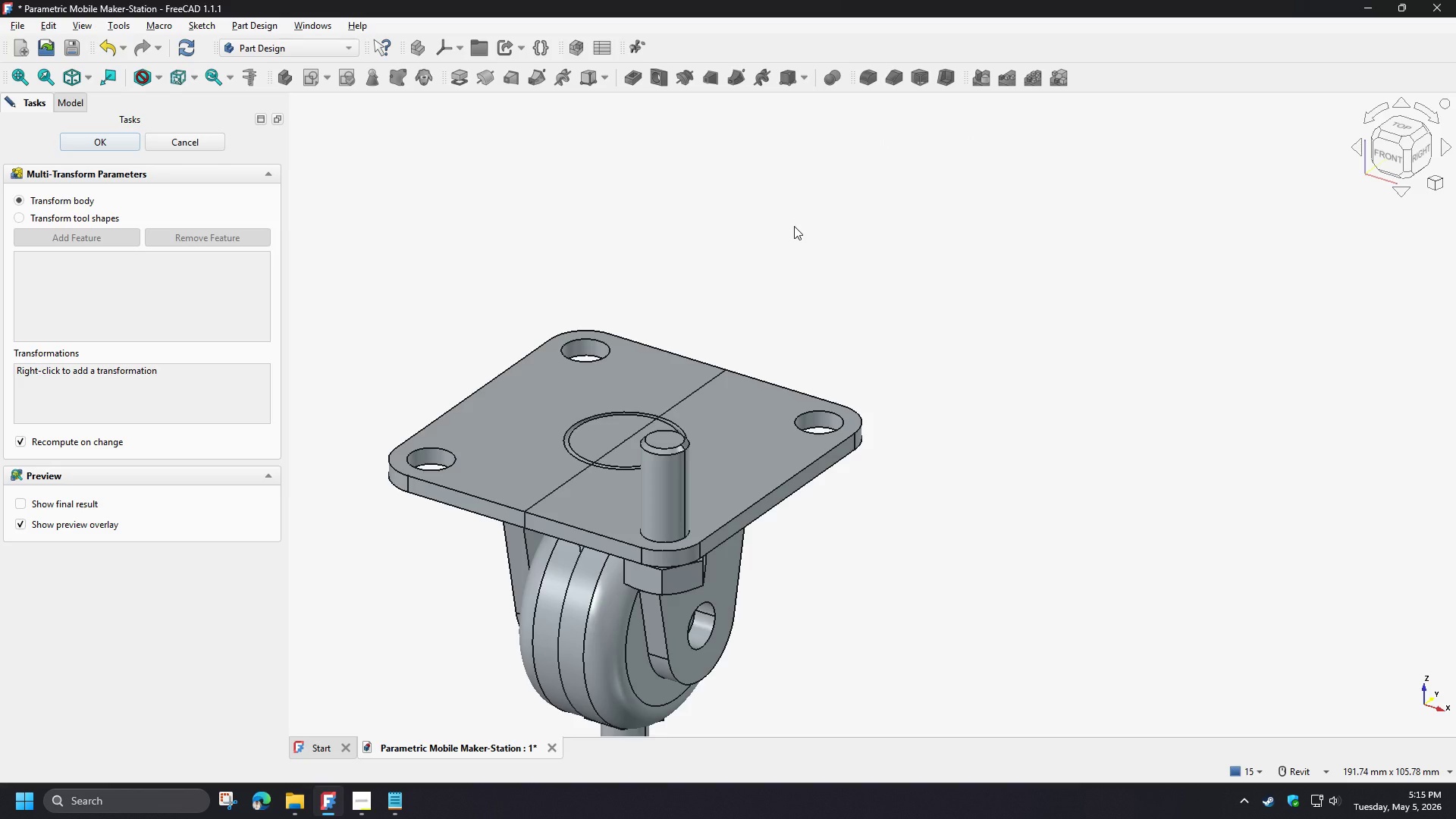 
left_click([790, 233])
 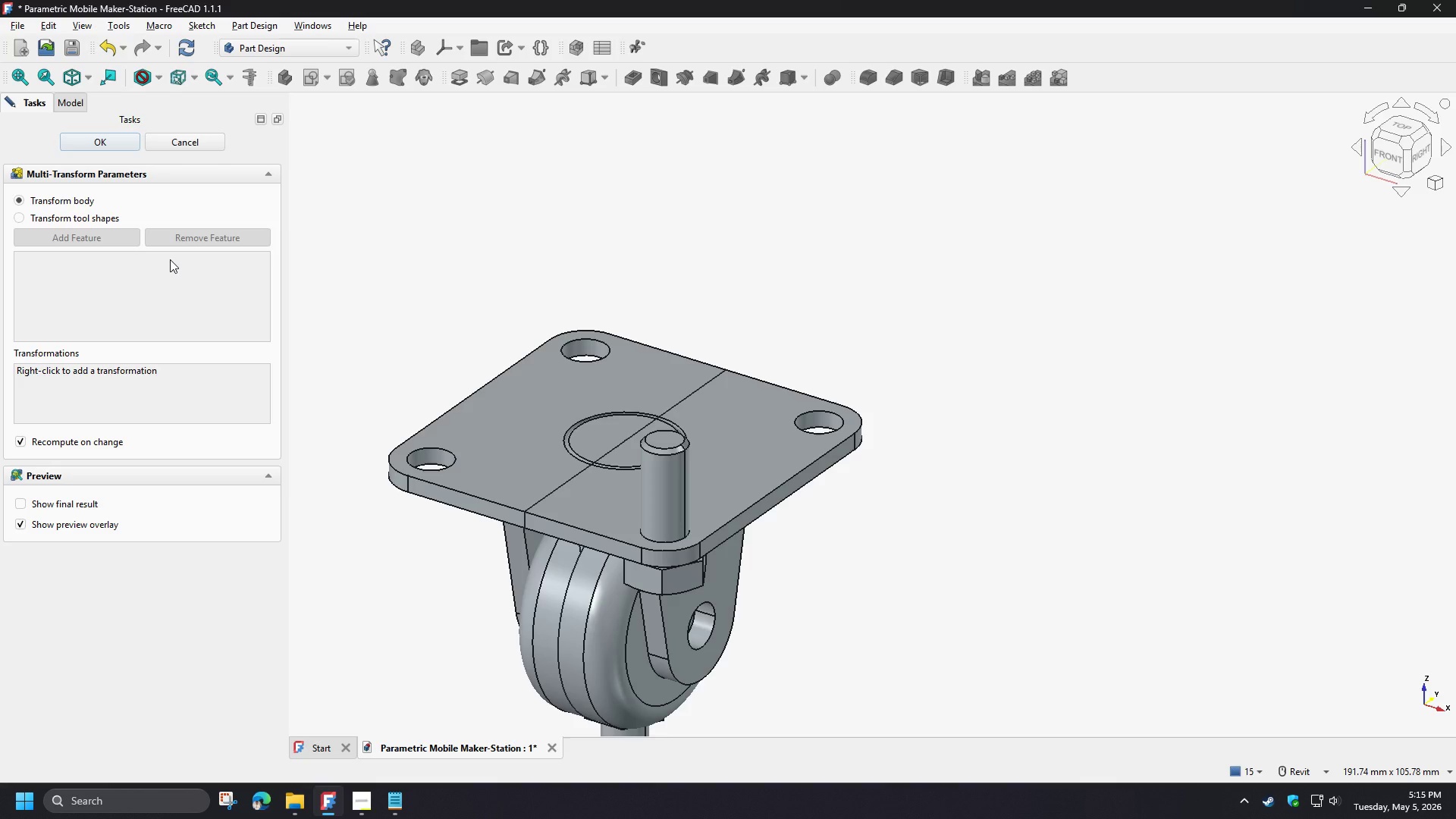 
right_click([133, 406])
 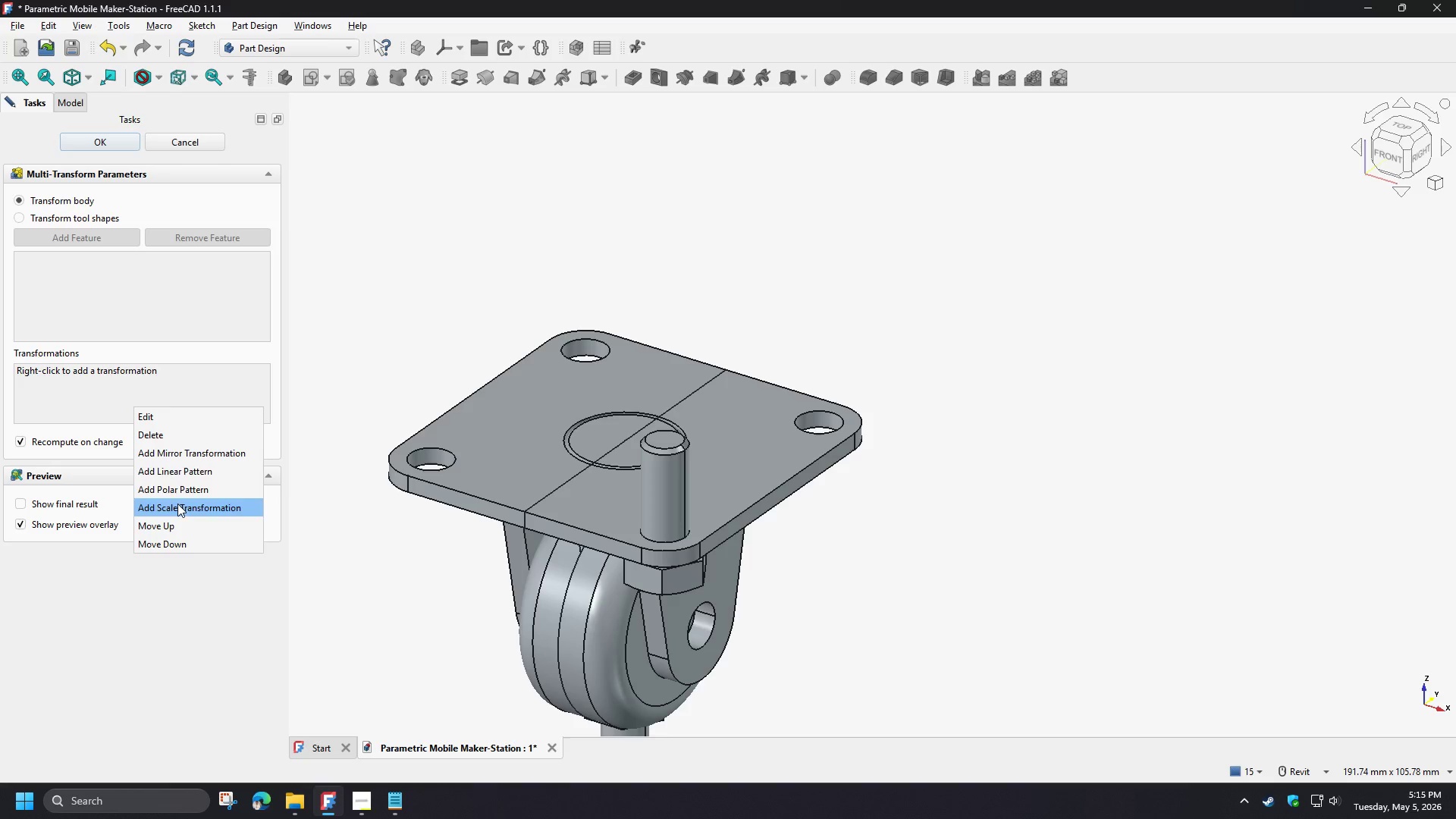 
left_click([171, 457])
 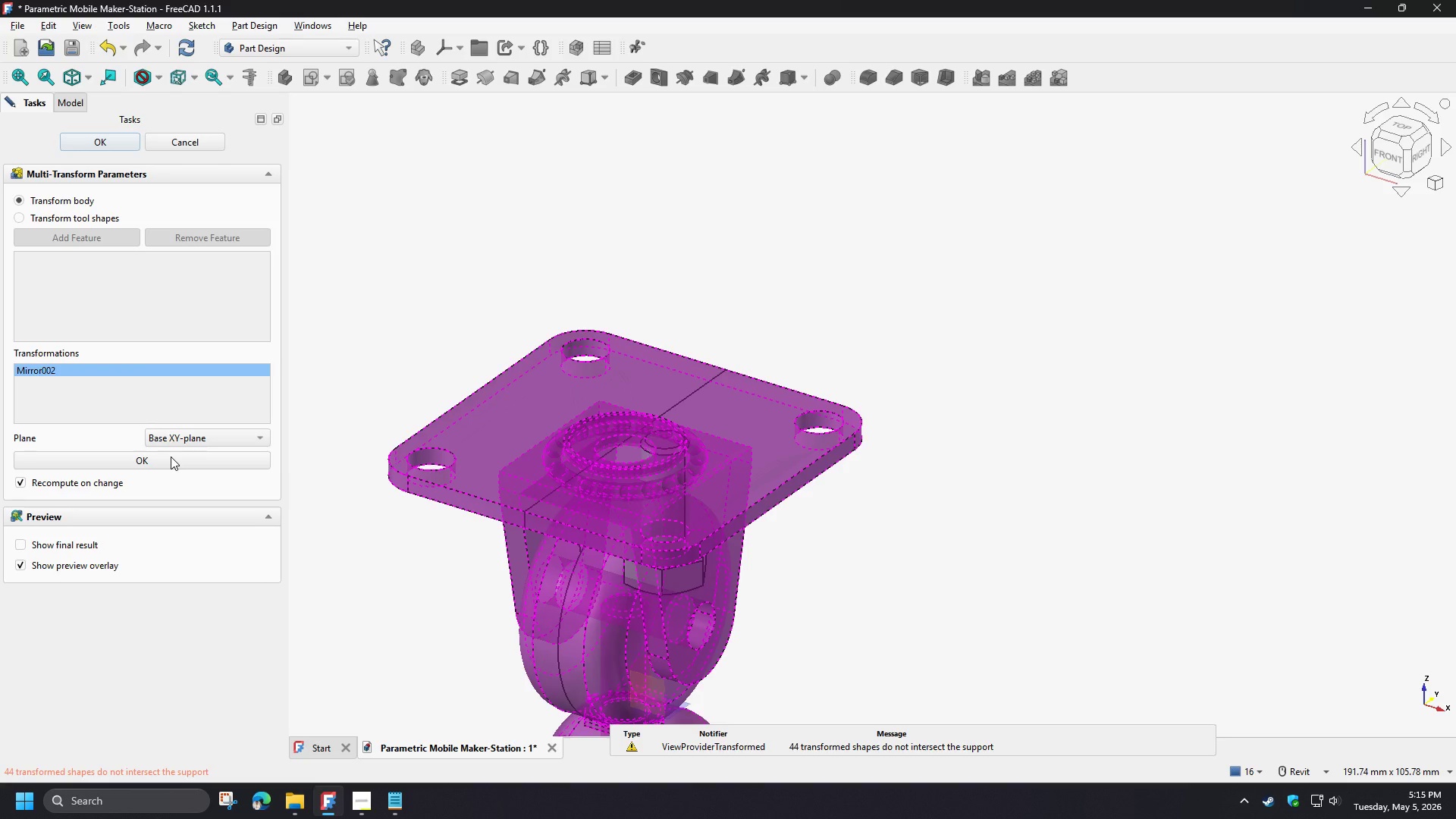 
scroll: coordinate [780, 284], scroll_direction: down, amount: 4.0
 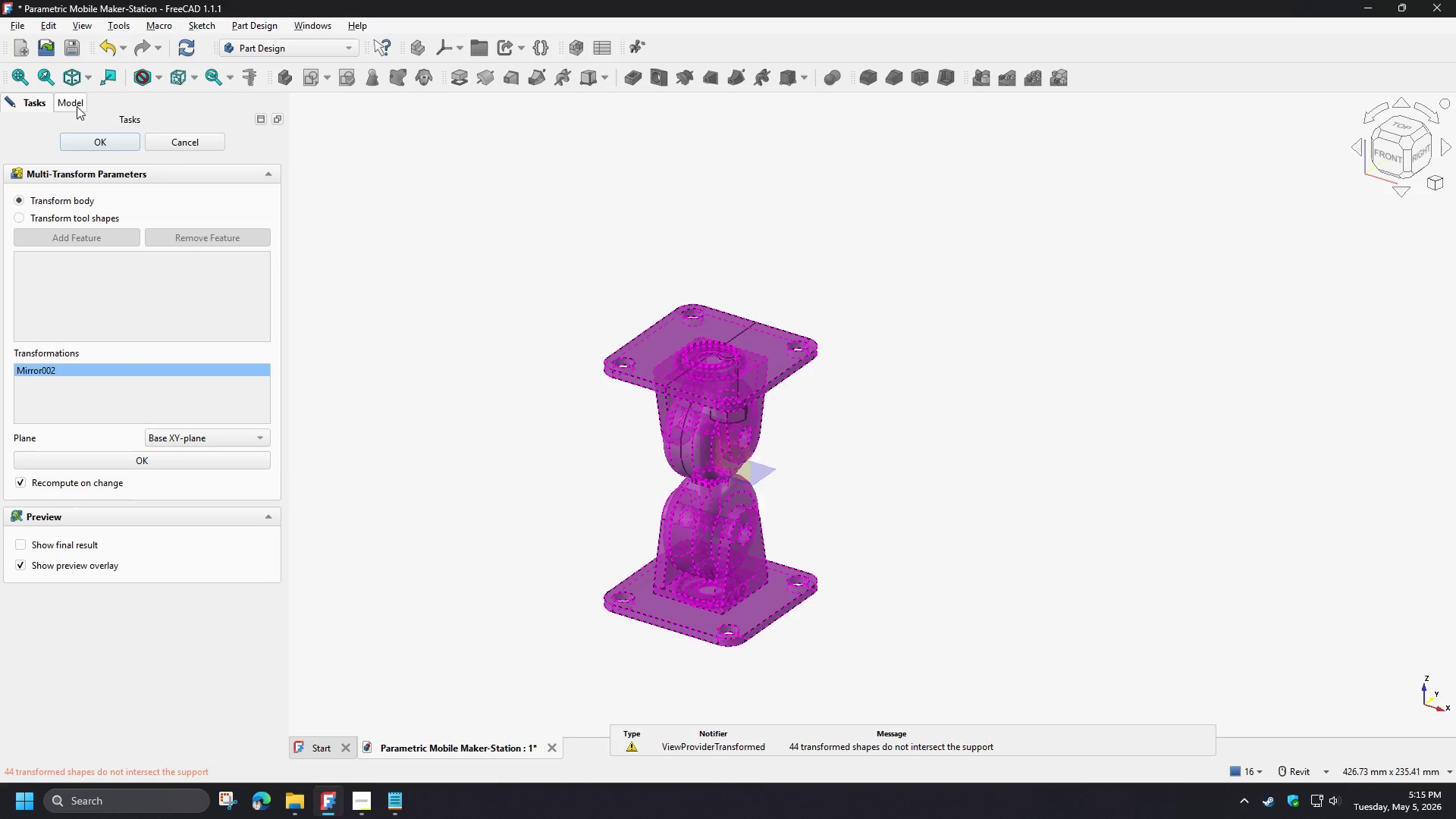 
left_click([56, 214])
 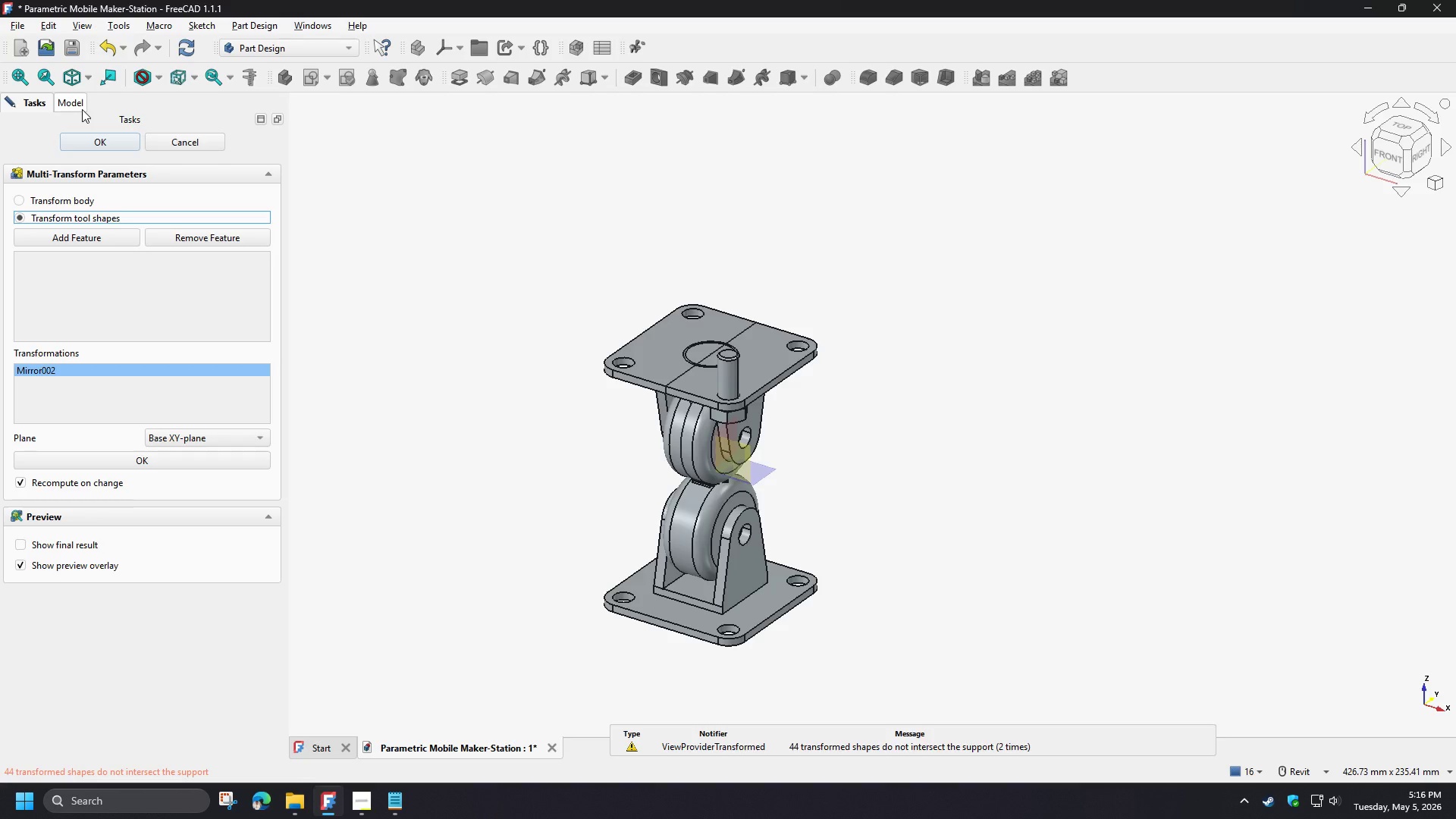 
left_click([184, 134])
 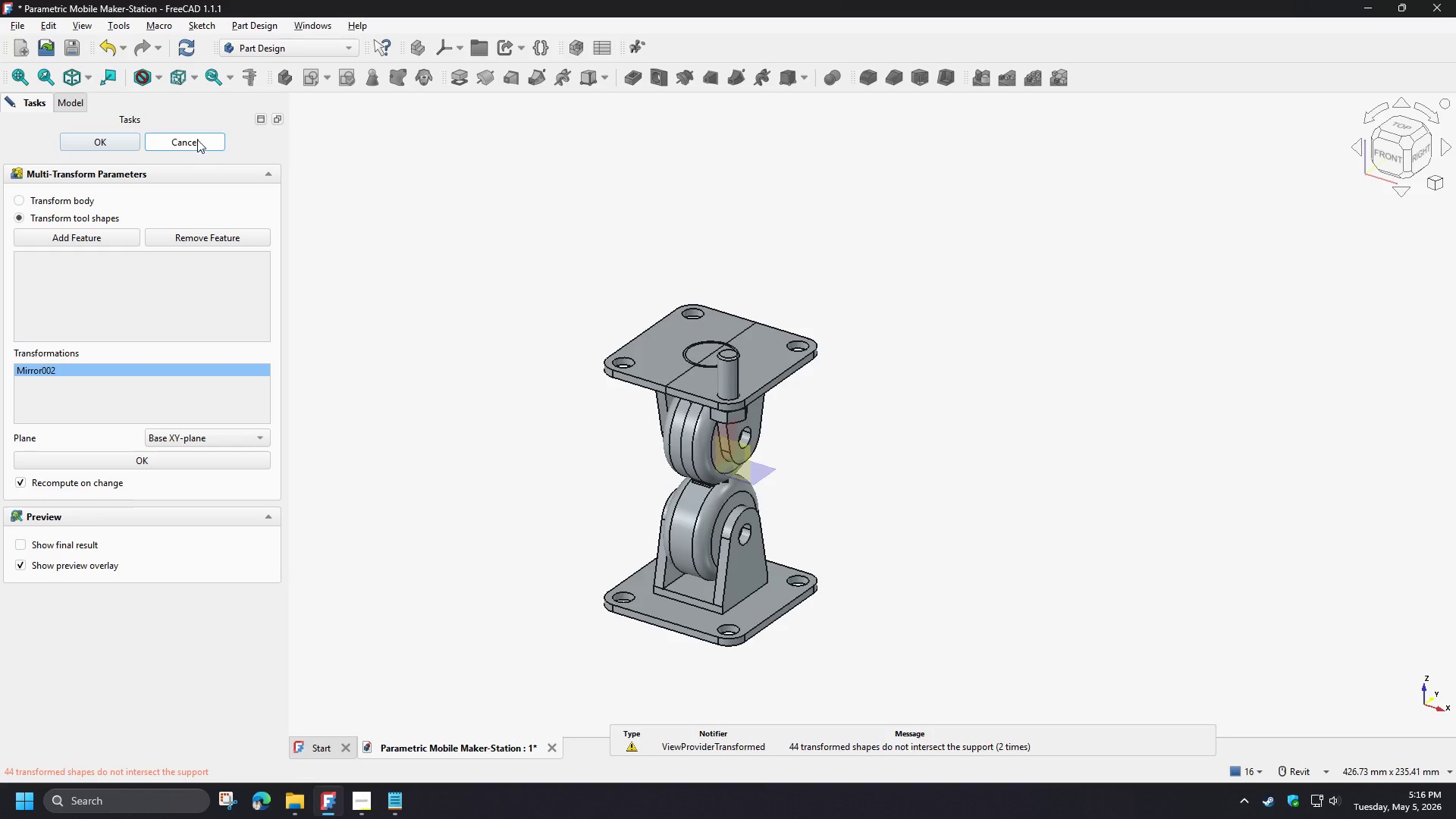 
left_click([196, 138])
 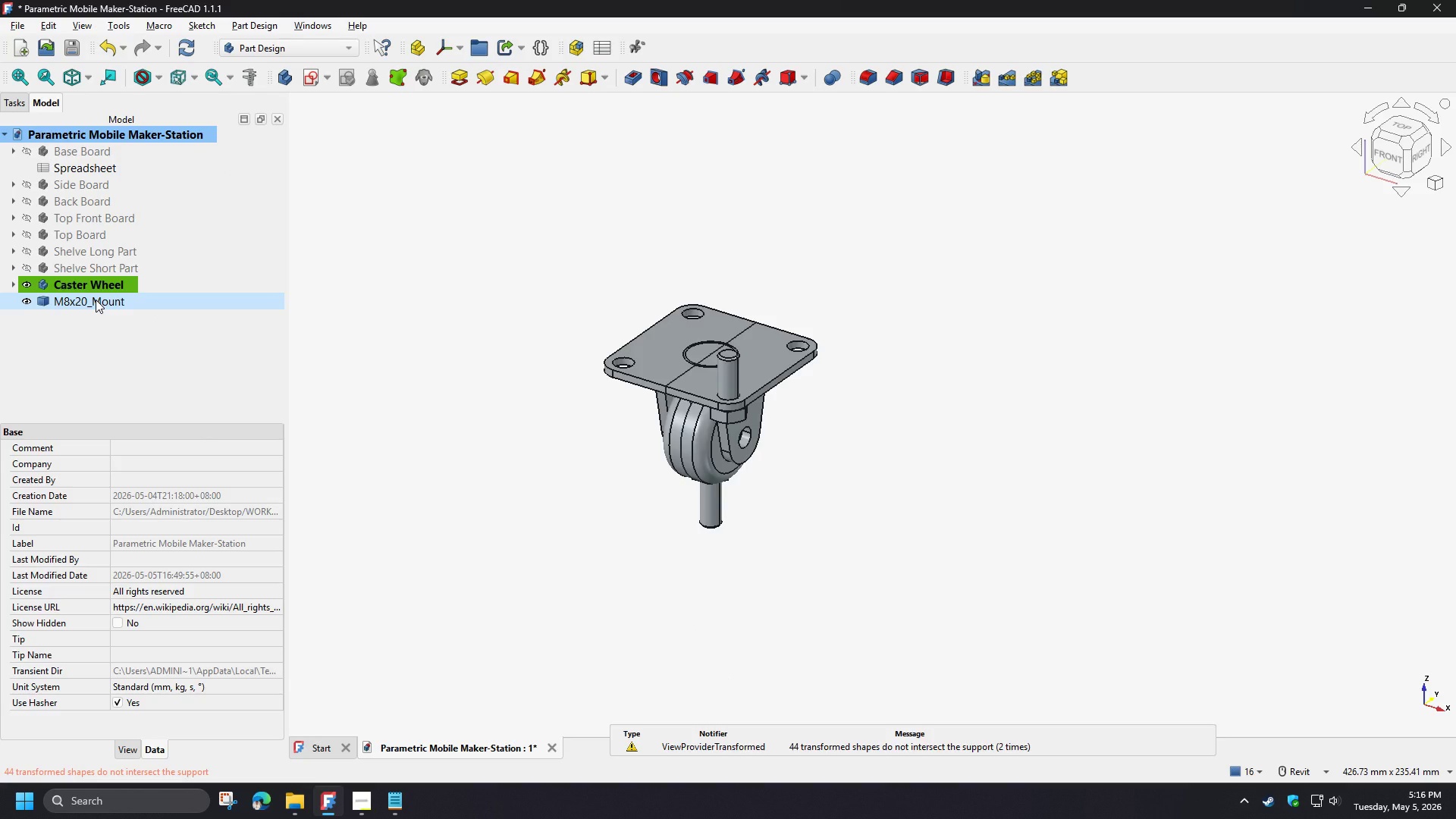 
left_click([96, 300])
 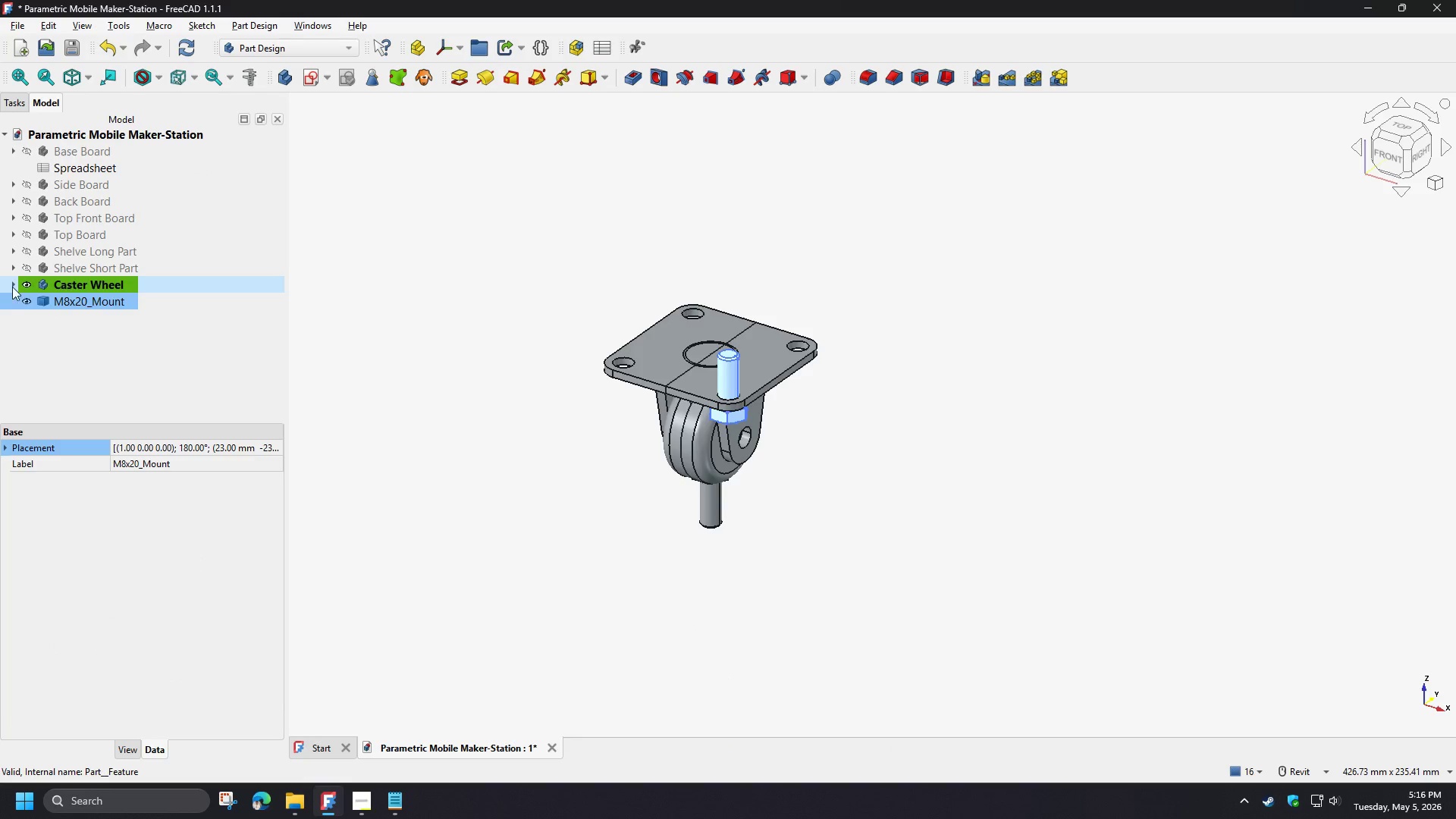 
left_click([510, 421])
 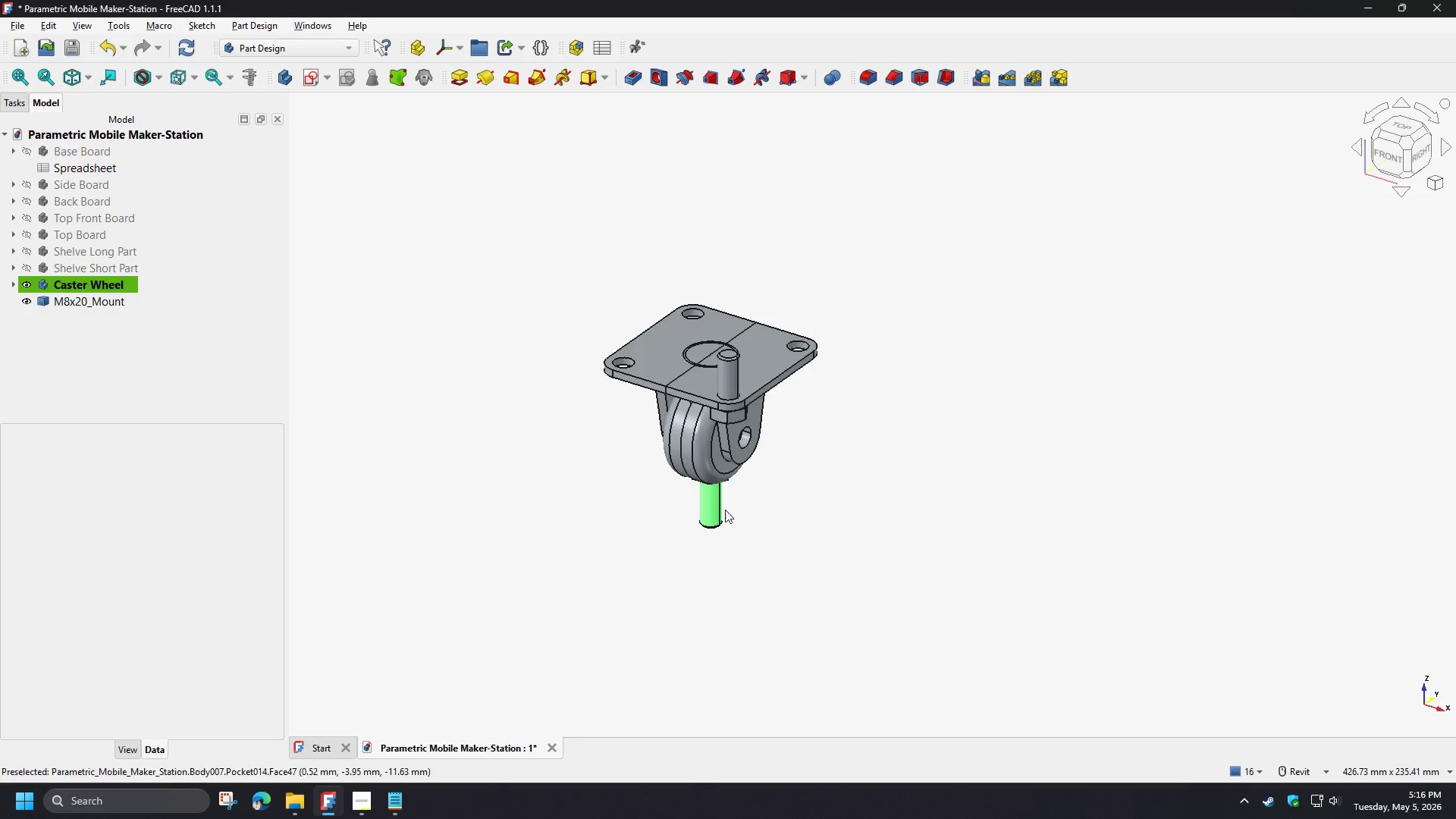 
scroll: coordinate [728, 508], scroll_direction: up, amount: 4.0
 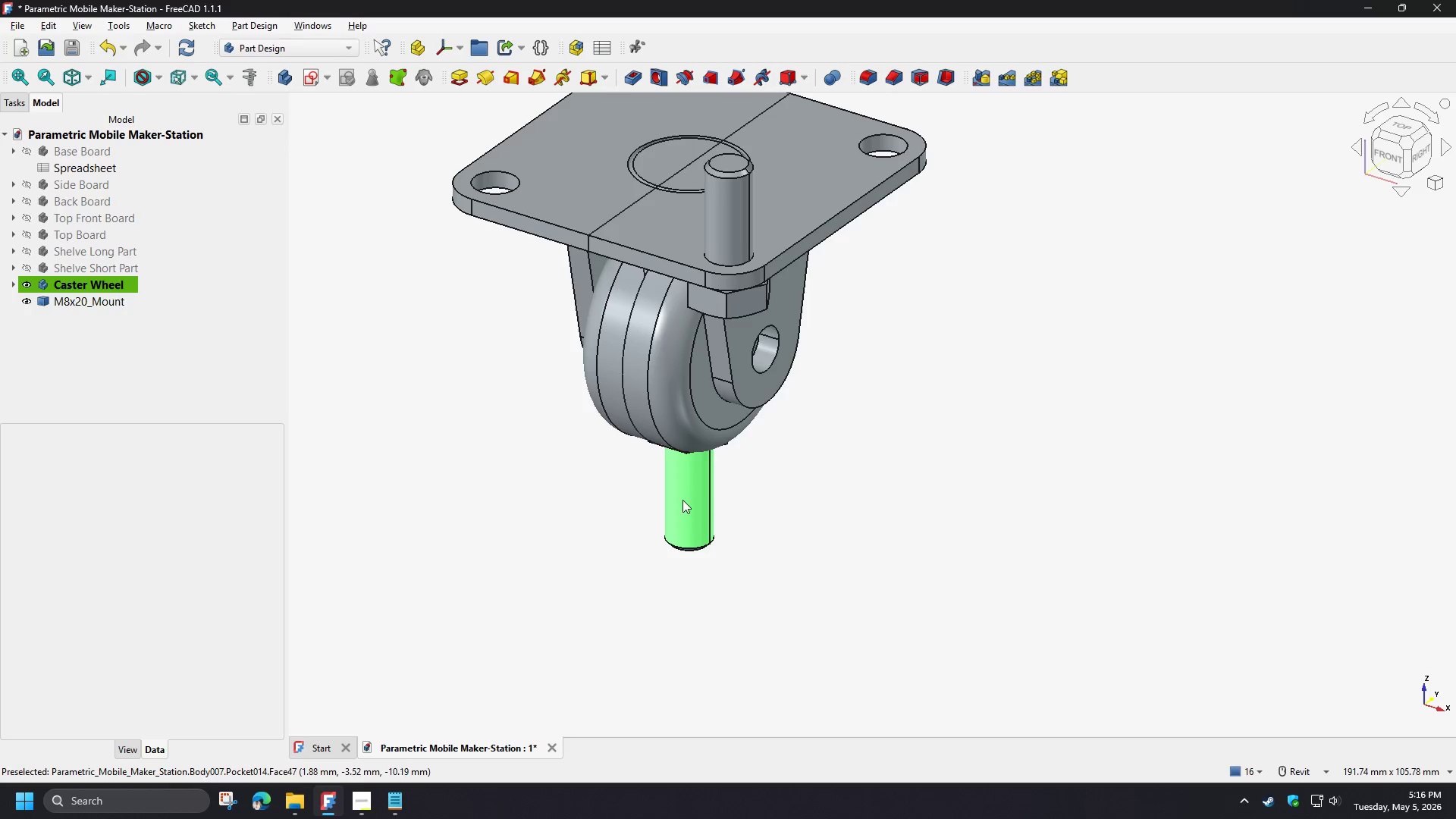 
left_click([682, 500])
 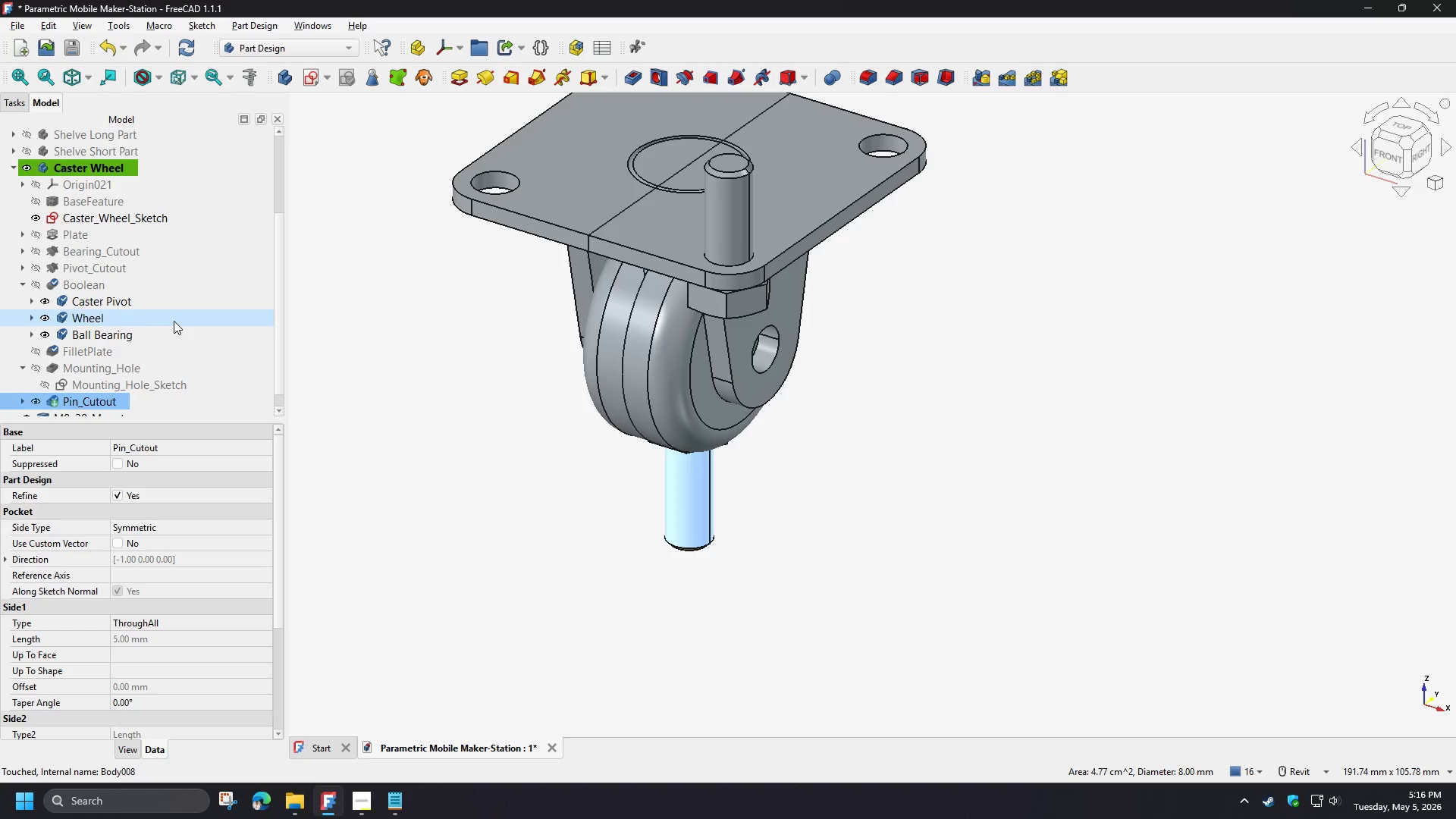 
scroll: coordinate [174, 321], scroll_direction: down, amount: 1.0
 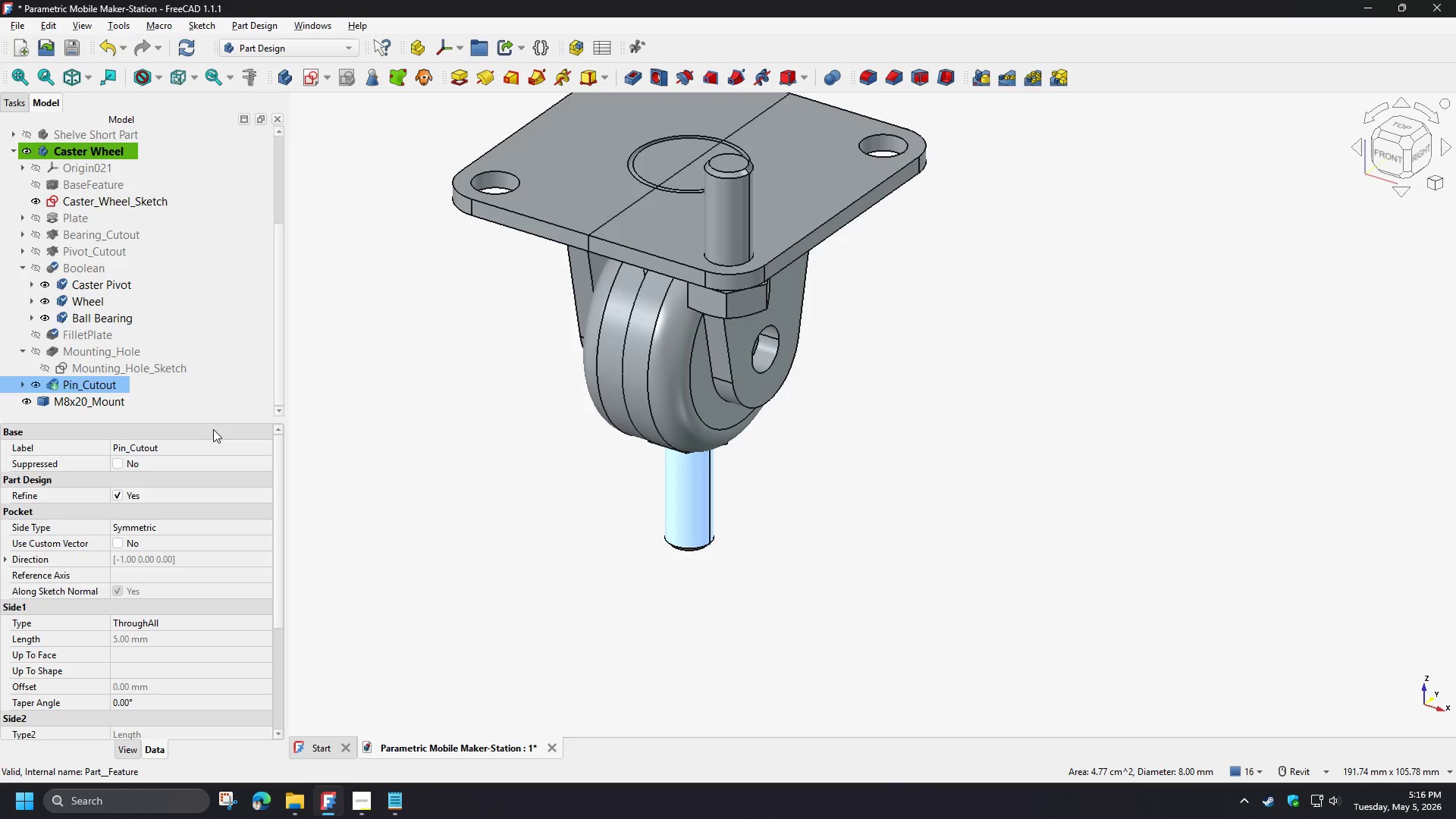 
left_click([542, 494])
 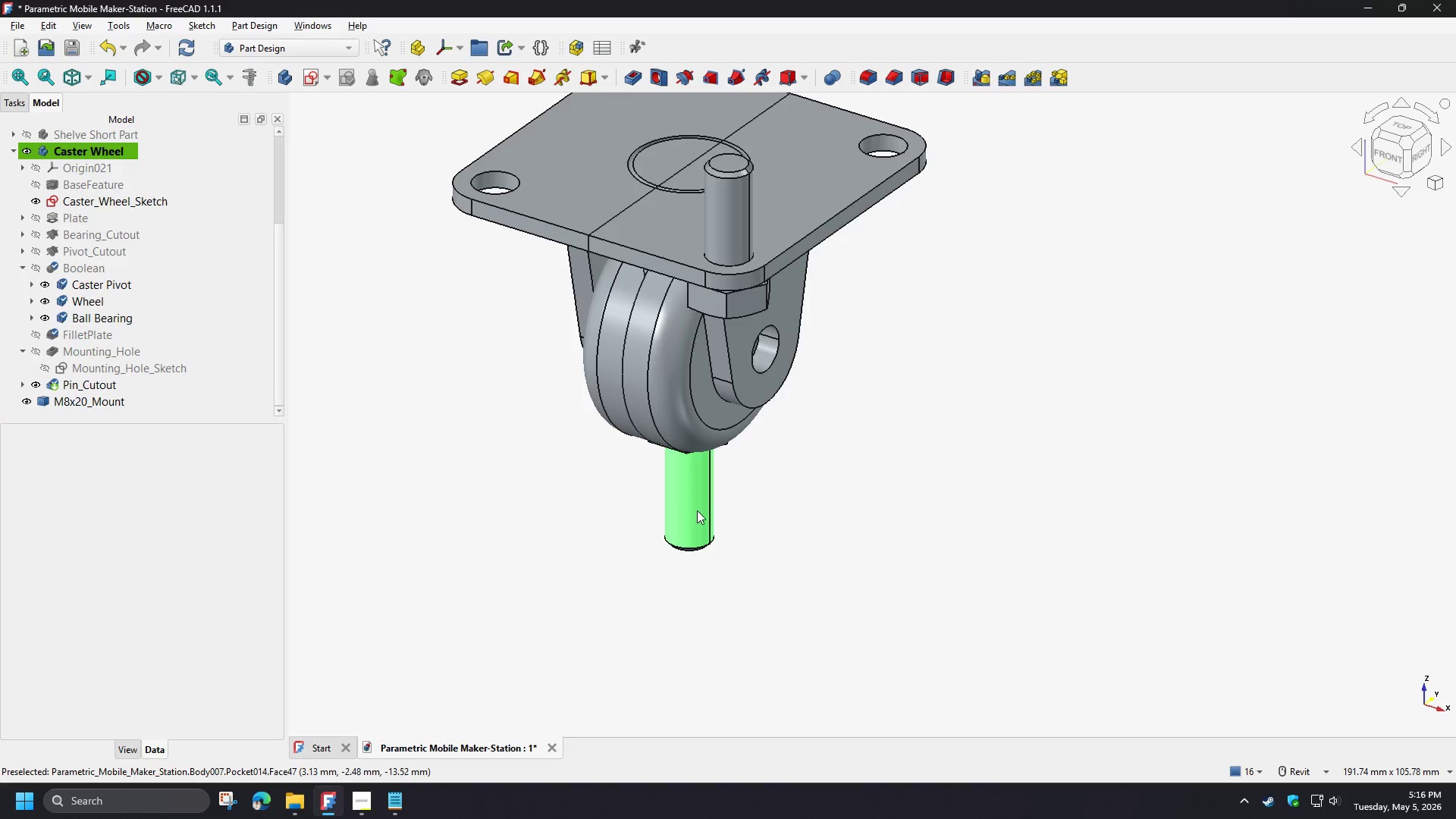 
left_click([696, 507])
 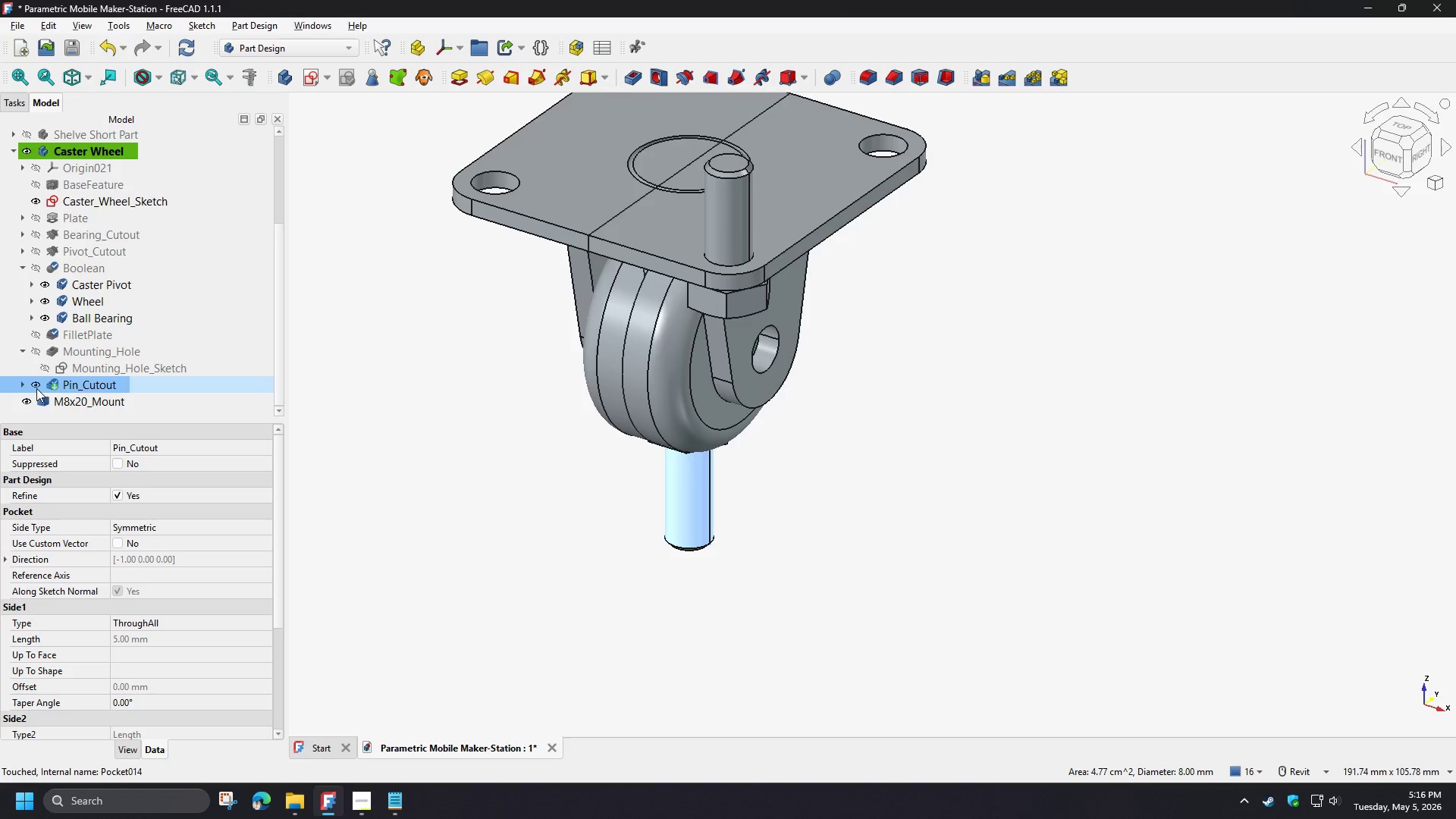 
left_click([23, 388])
 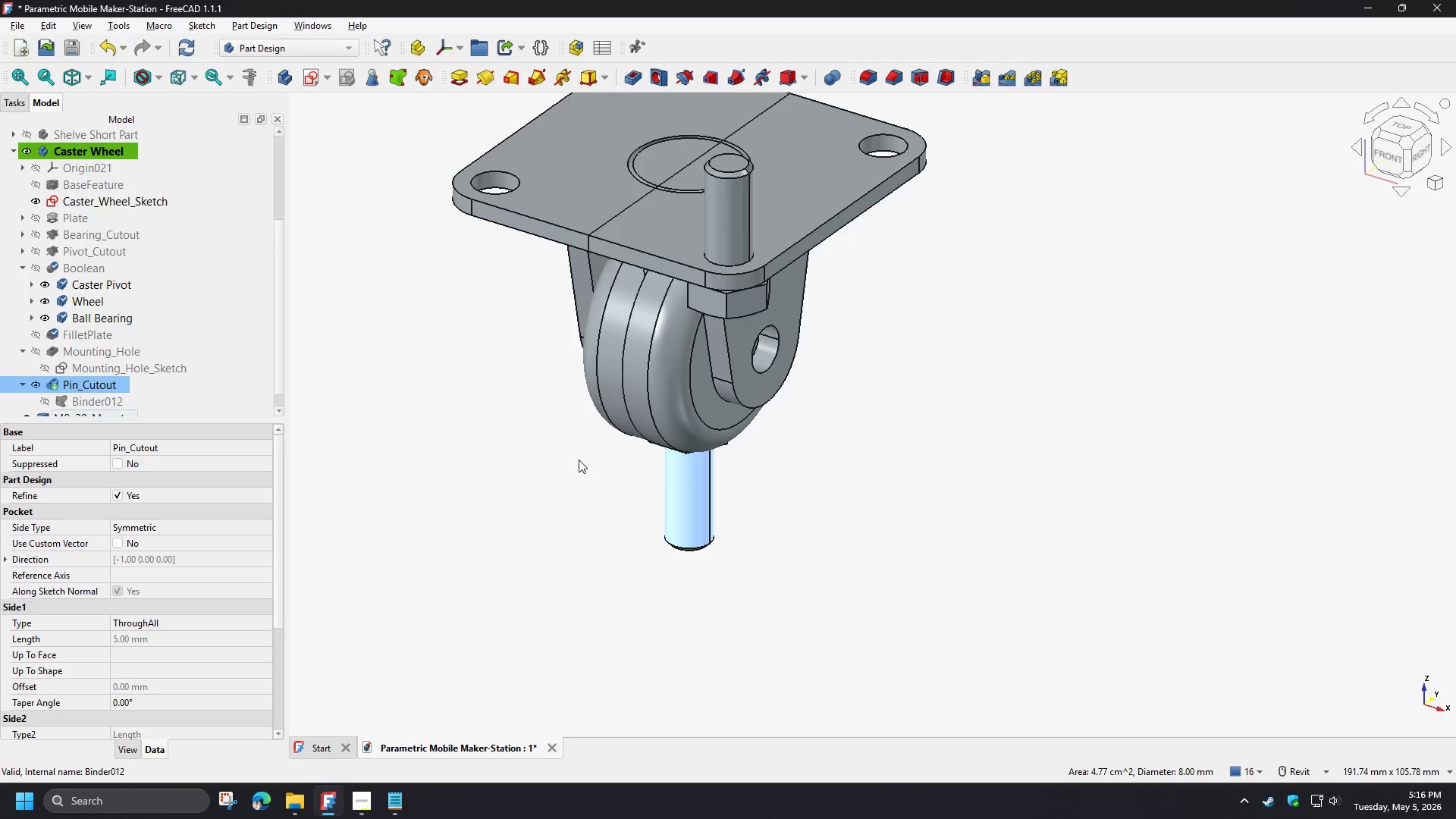 
double_click([692, 504])
 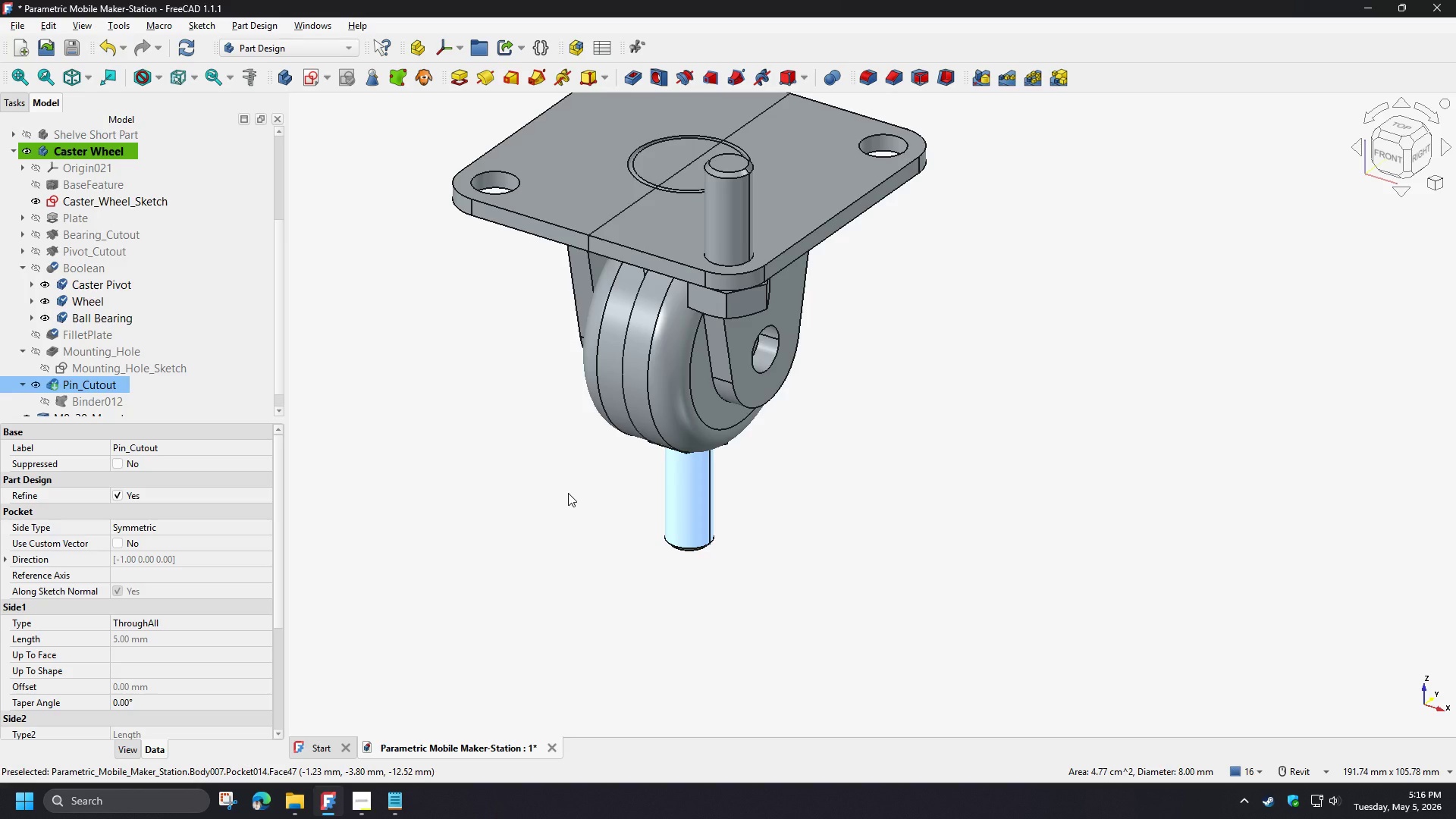 
scroll: coordinate [147, 408], scroll_direction: down, amount: 3.0
 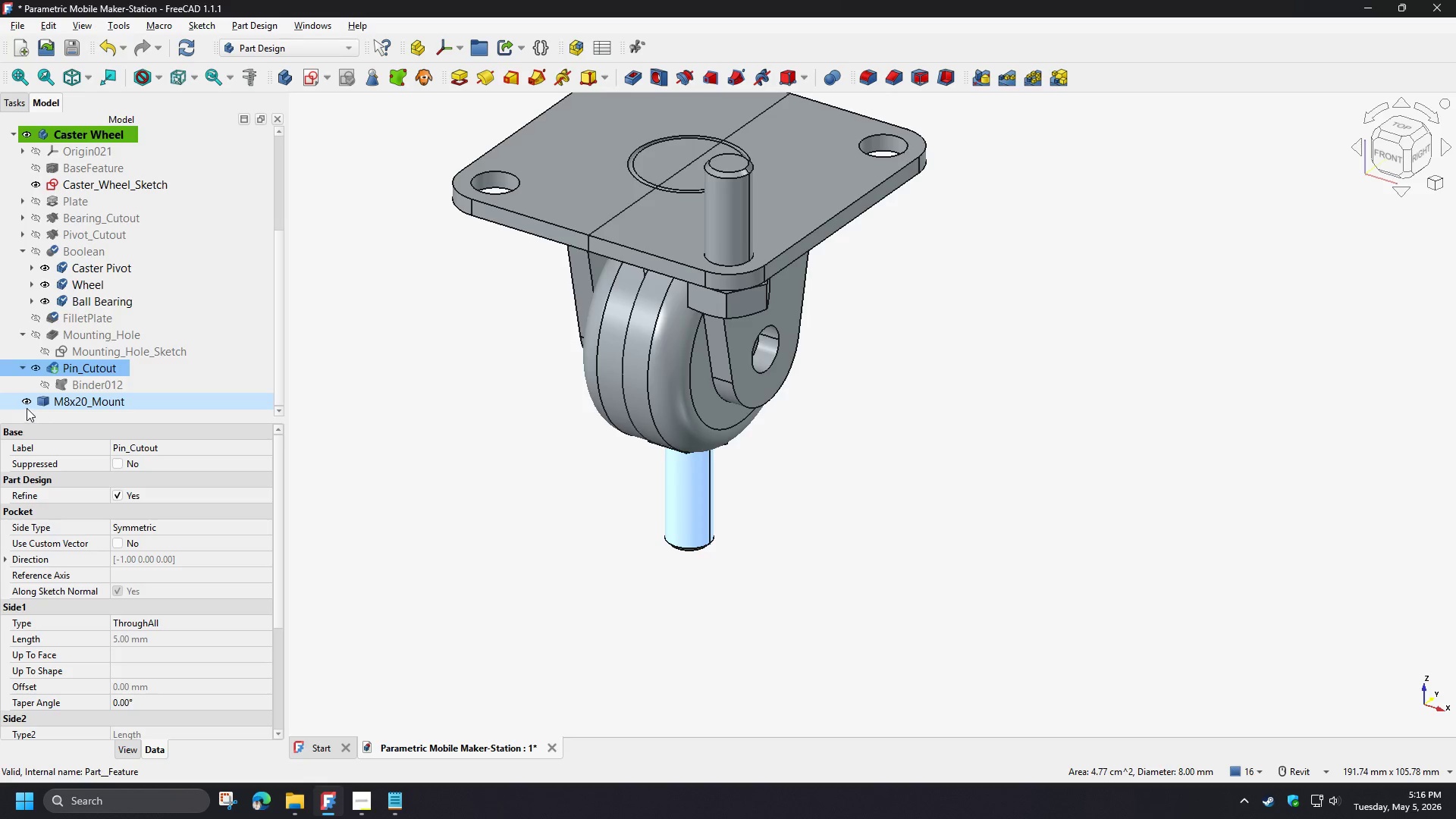 
left_click([27, 408])
 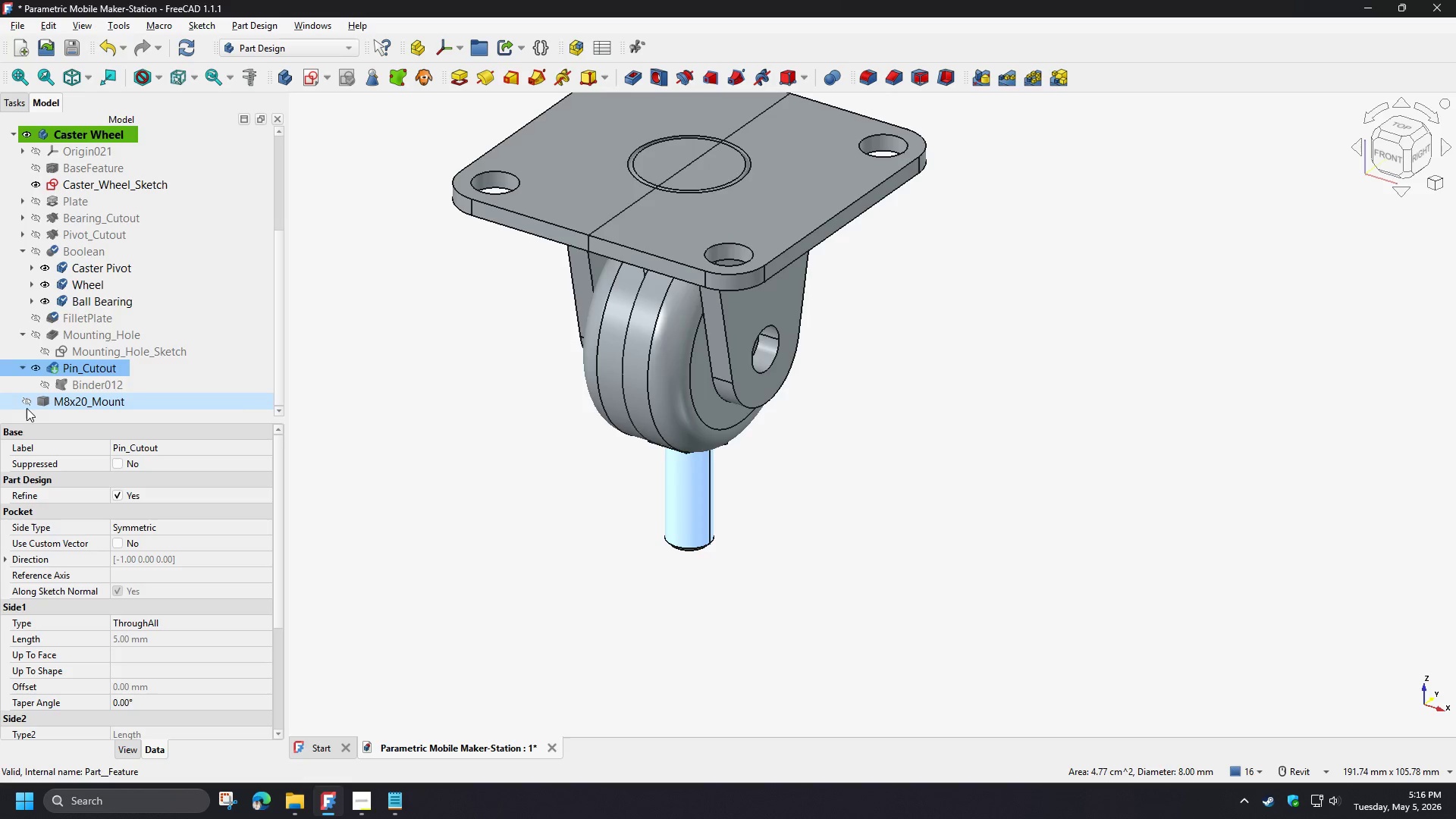 
left_click([27, 408])
 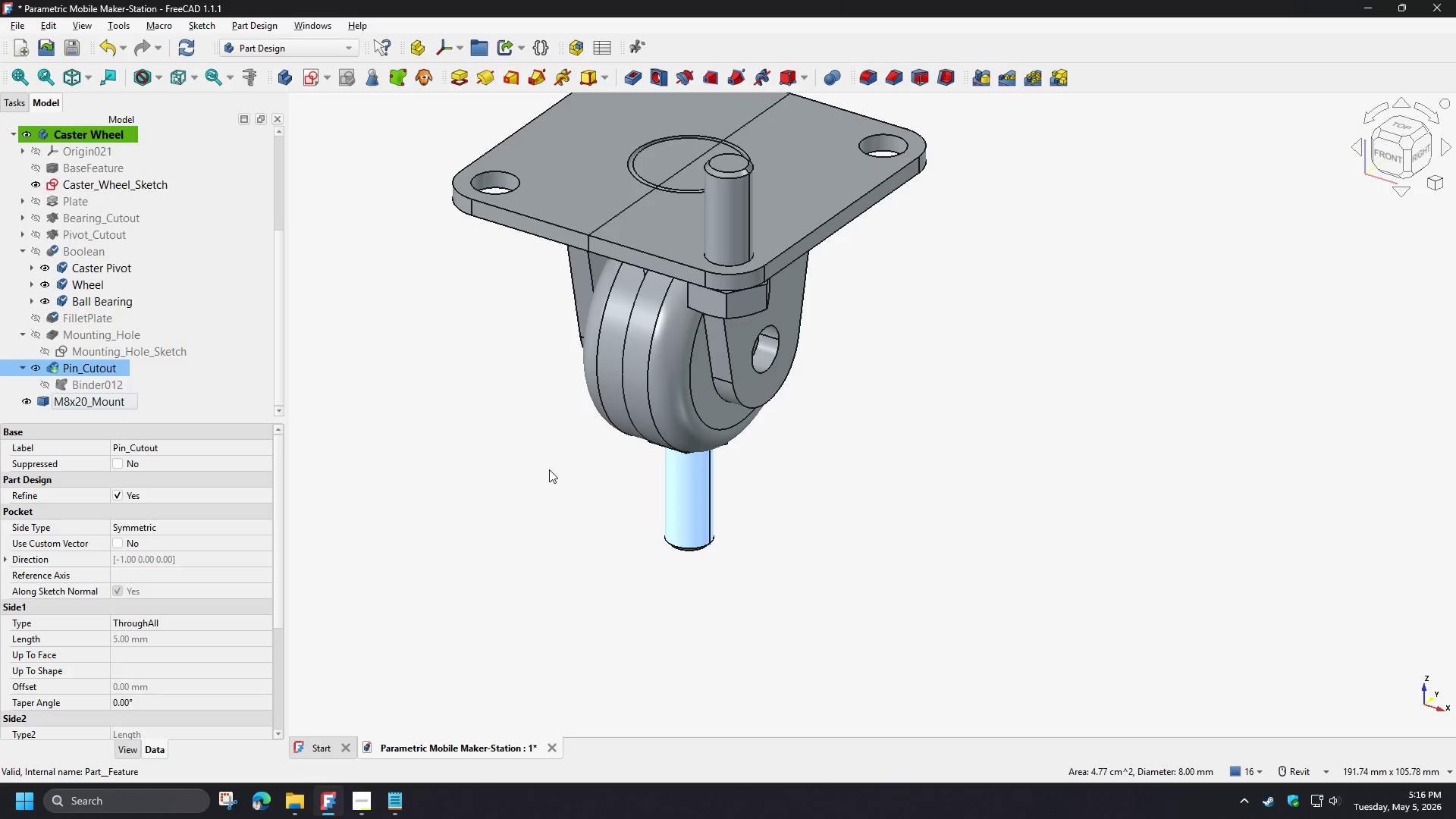 
left_click([555, 472])
 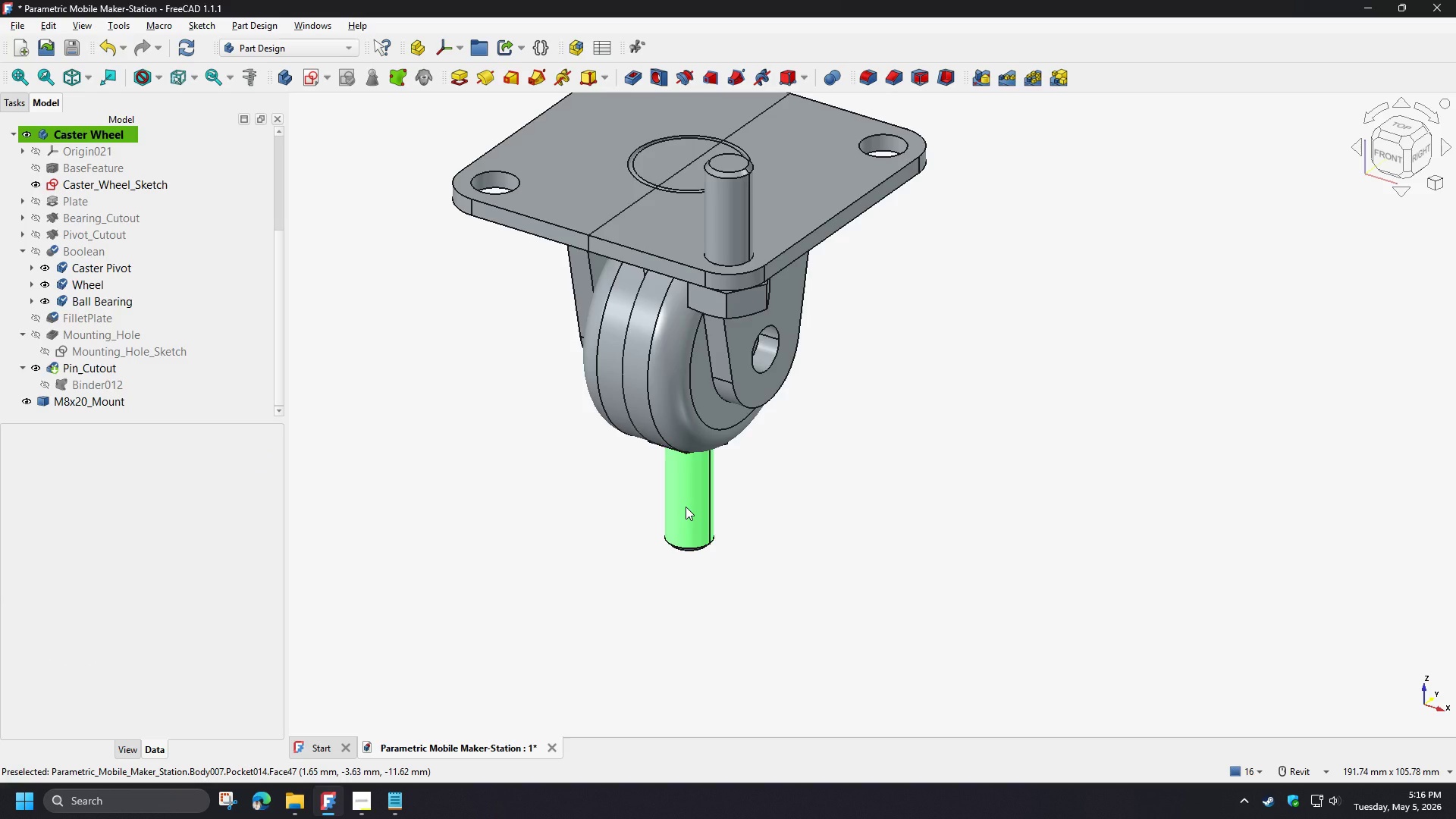 
left_click([686, 507])
 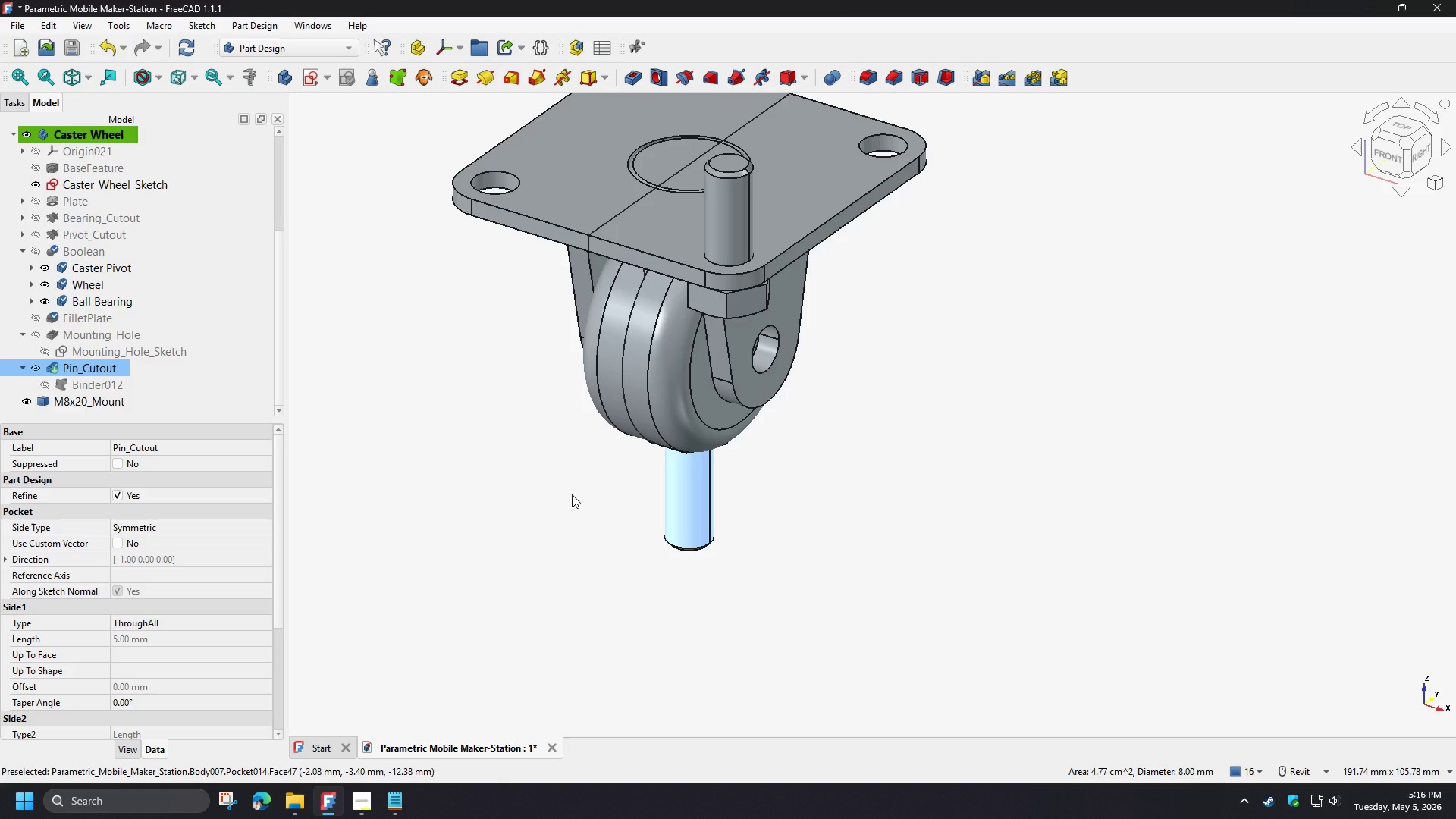 
key(Delete)
 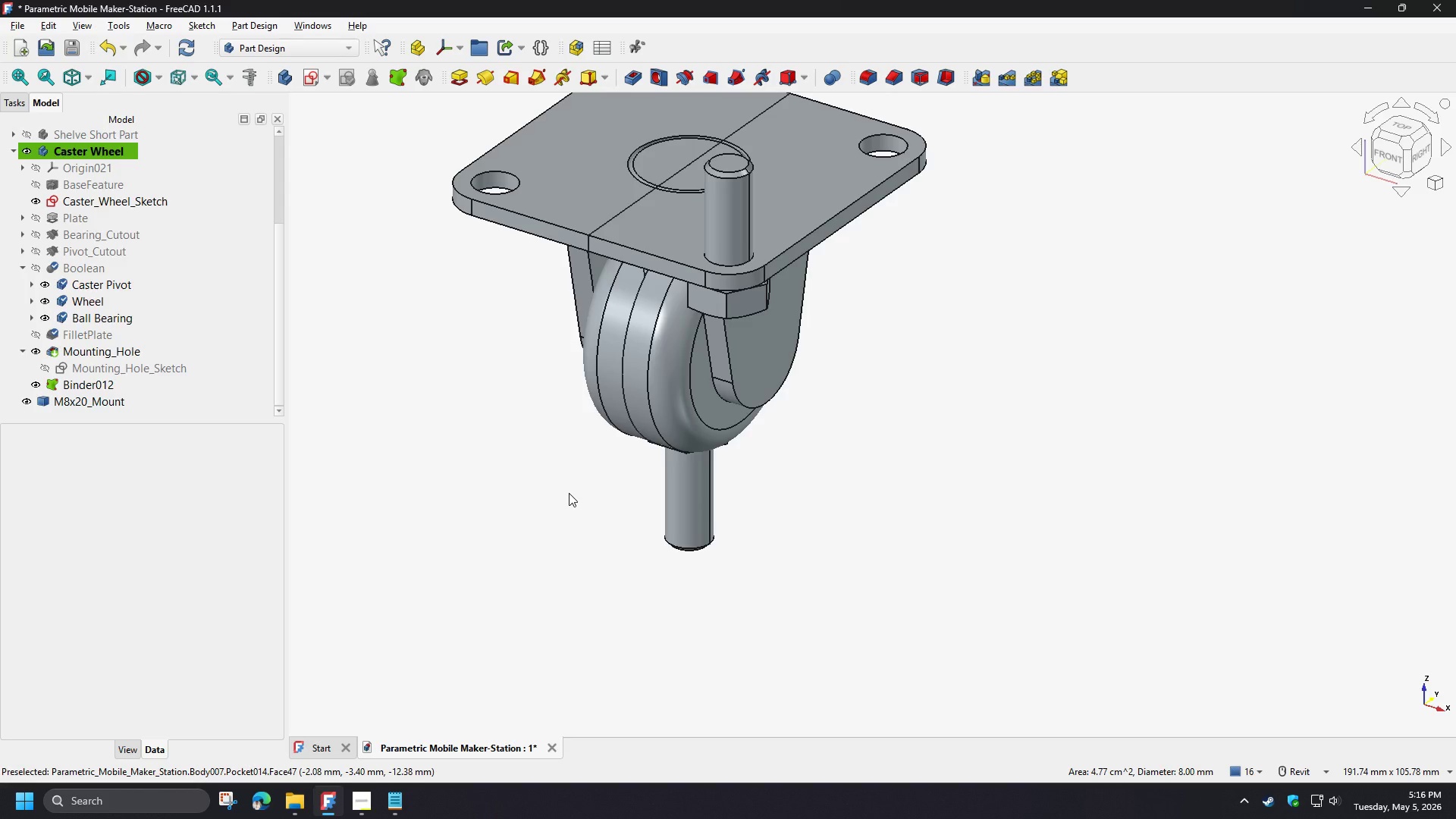 
key(Control+Z)
 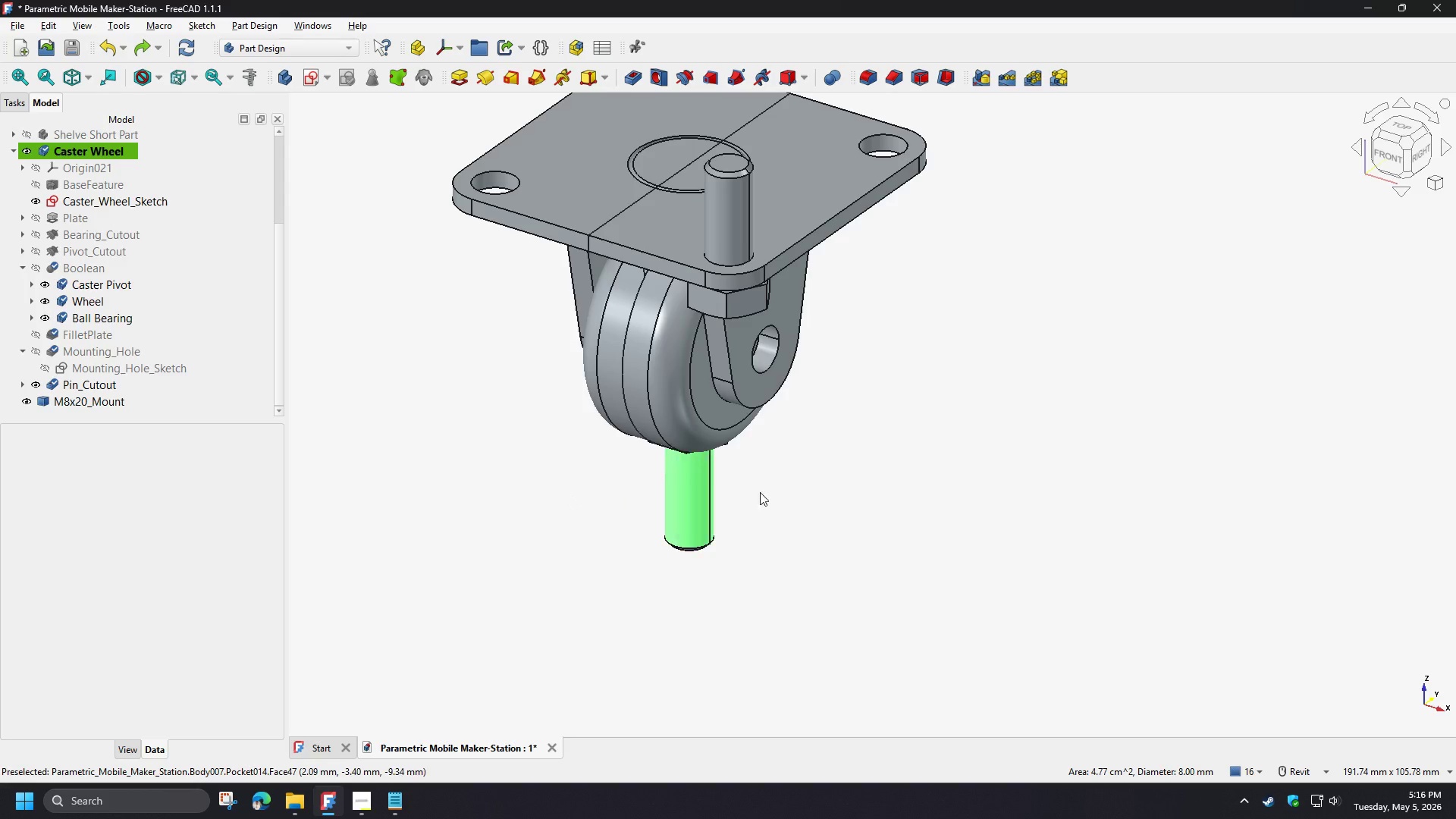 
left_click([814, 487])
 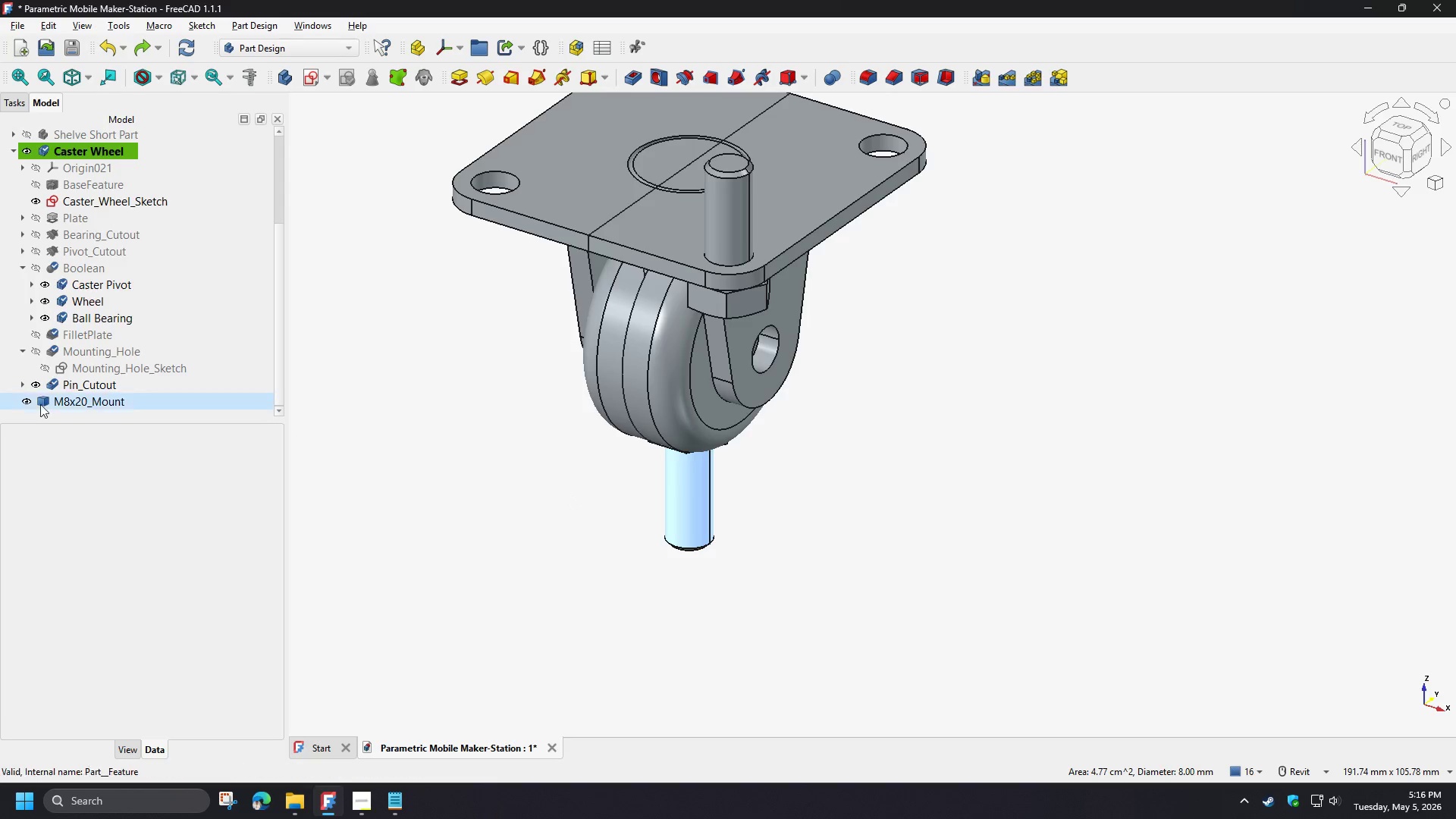 
left_click([22, 386])
 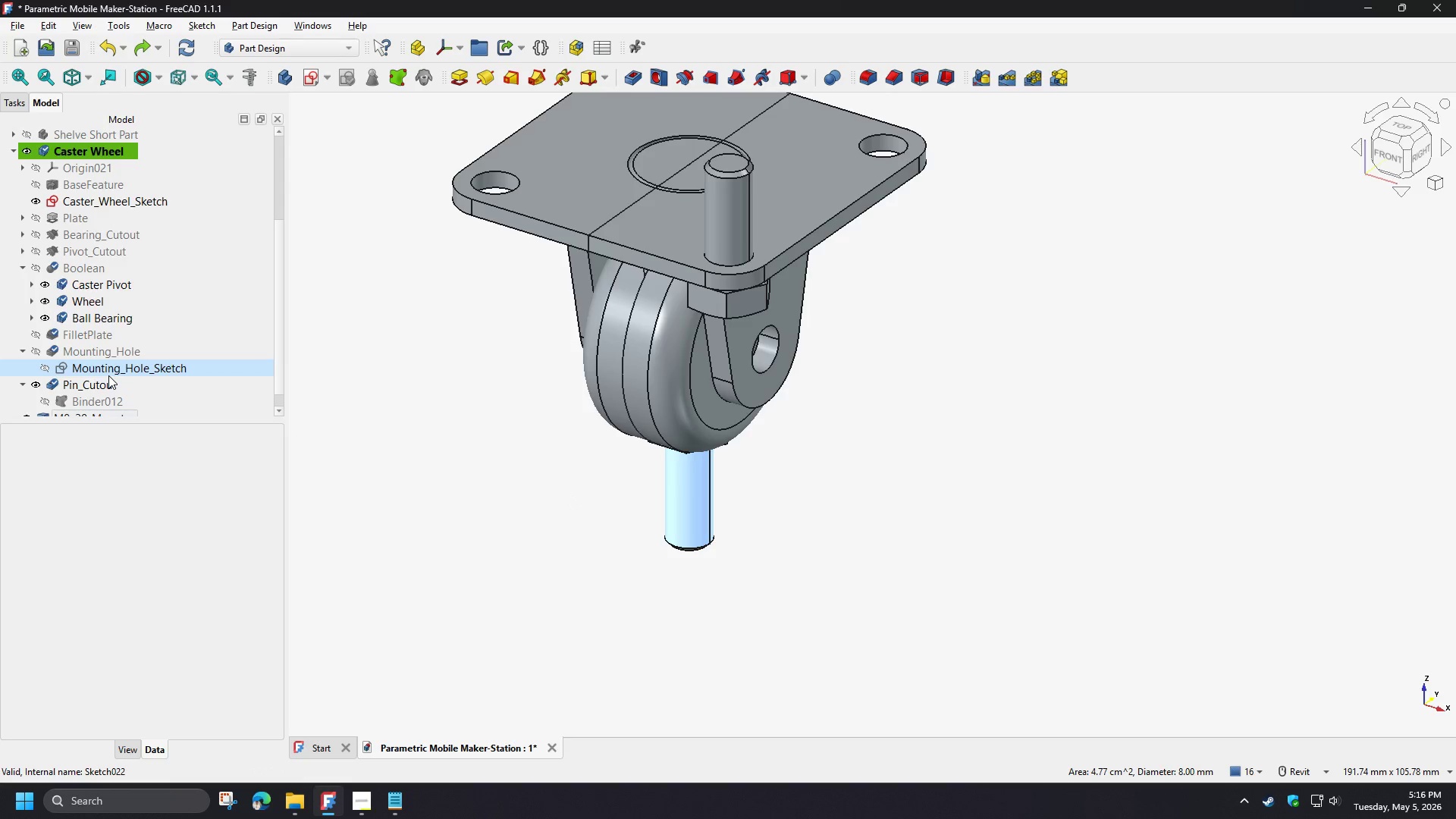 
scroll: coordinate [121, 382], scroll_direction: down, amount: 2.0
 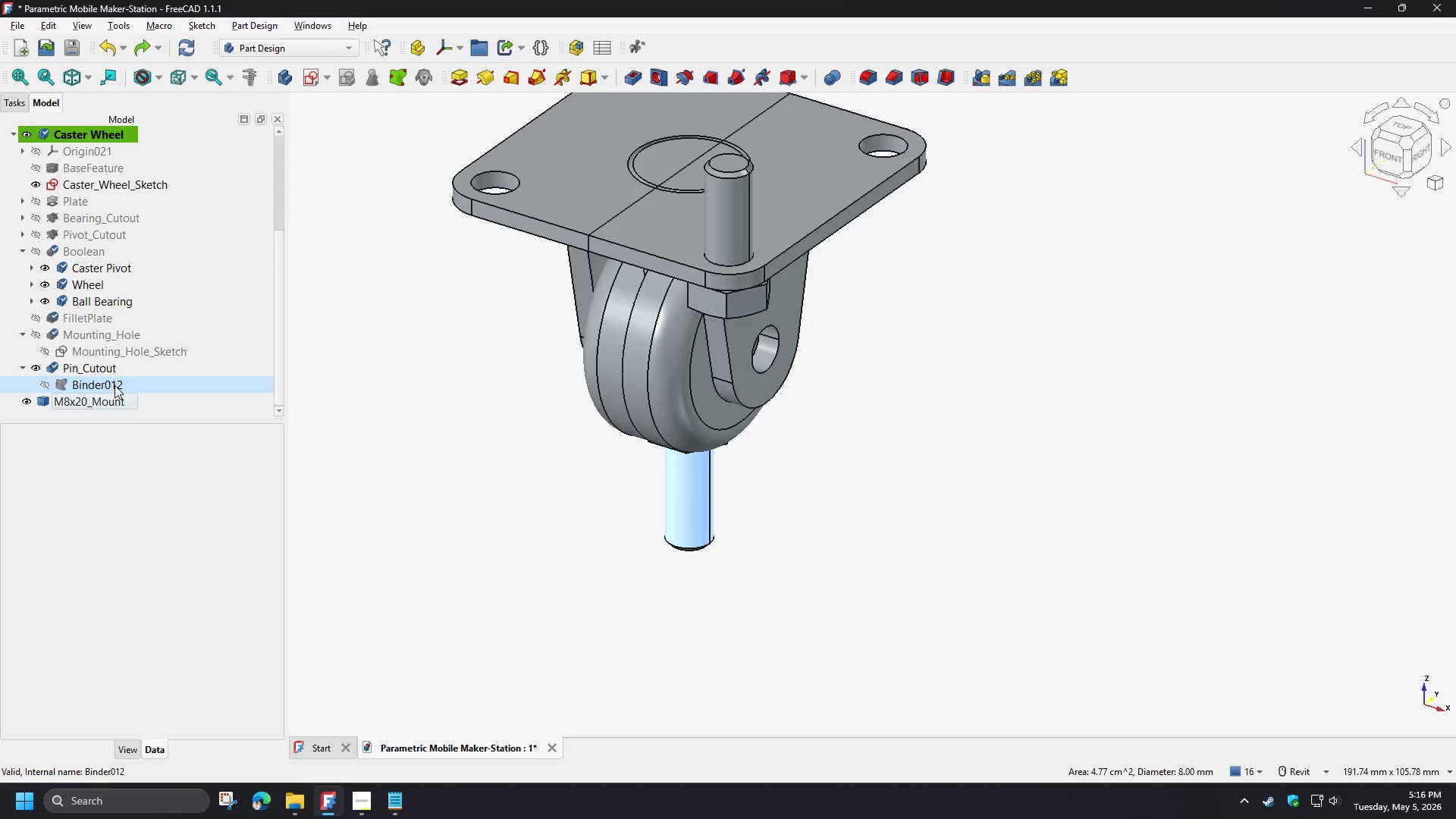 
left_click([115, 385])
 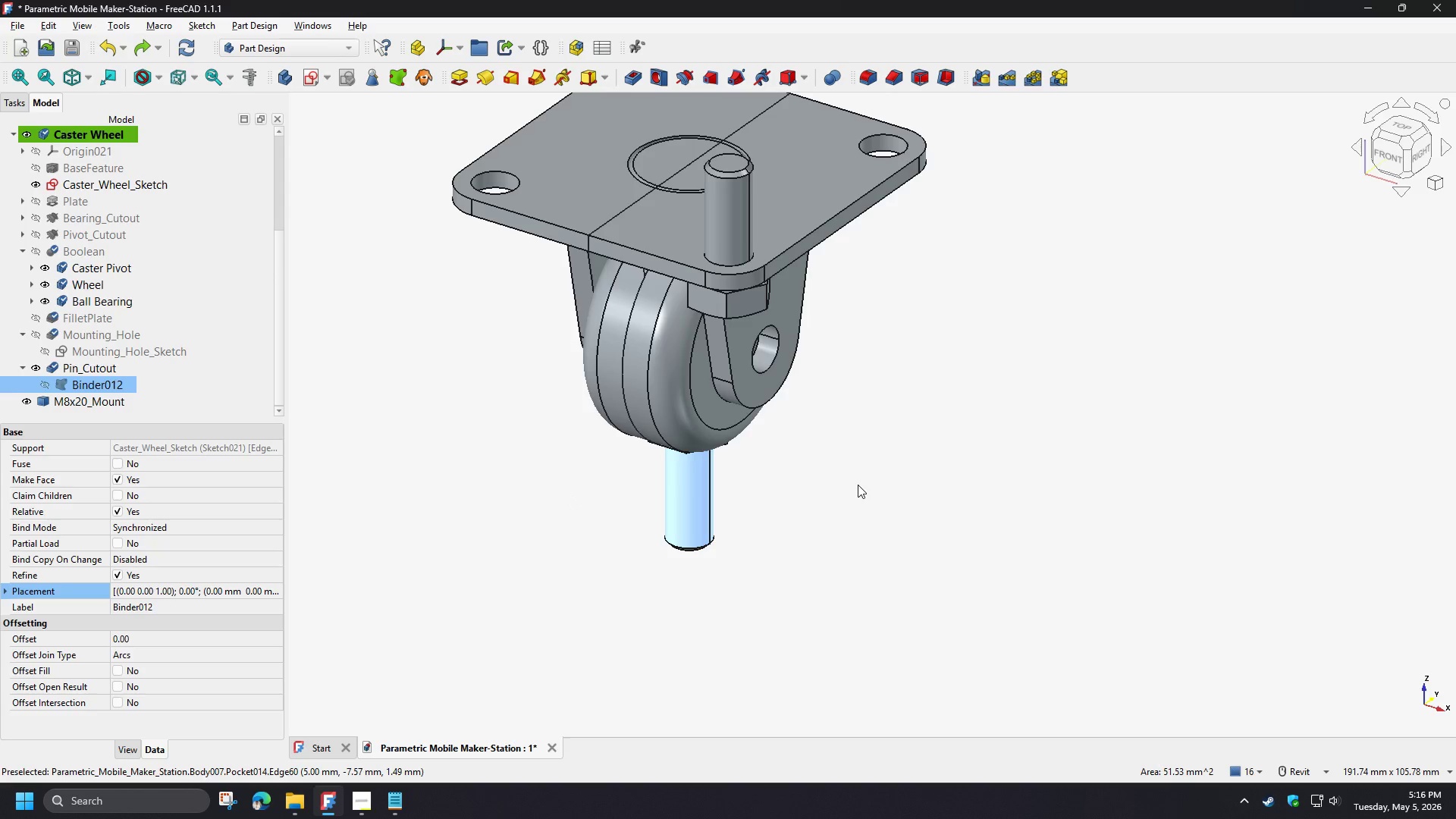 
left_click([858, 485])
 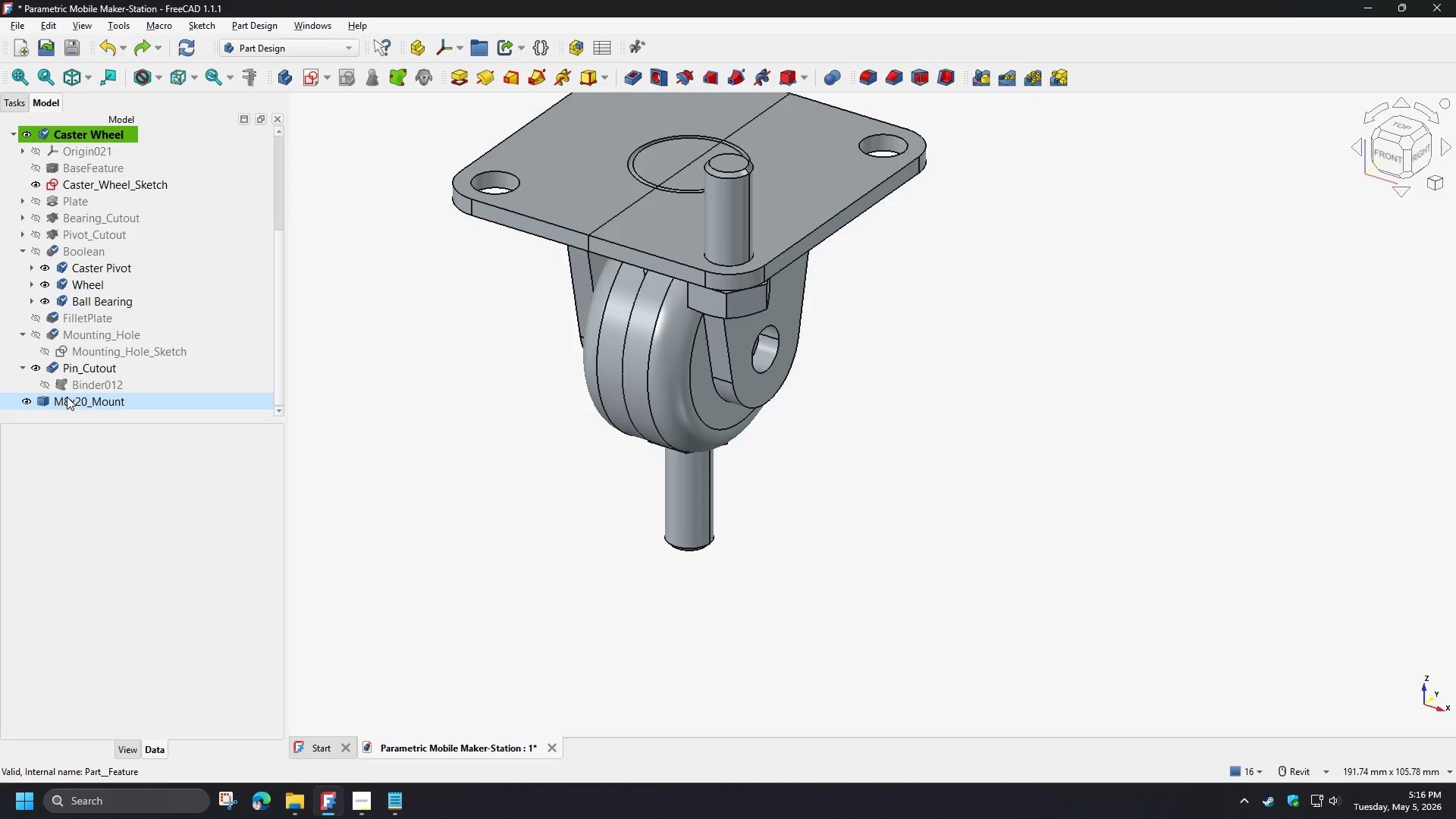 
left_click([24, 403])
 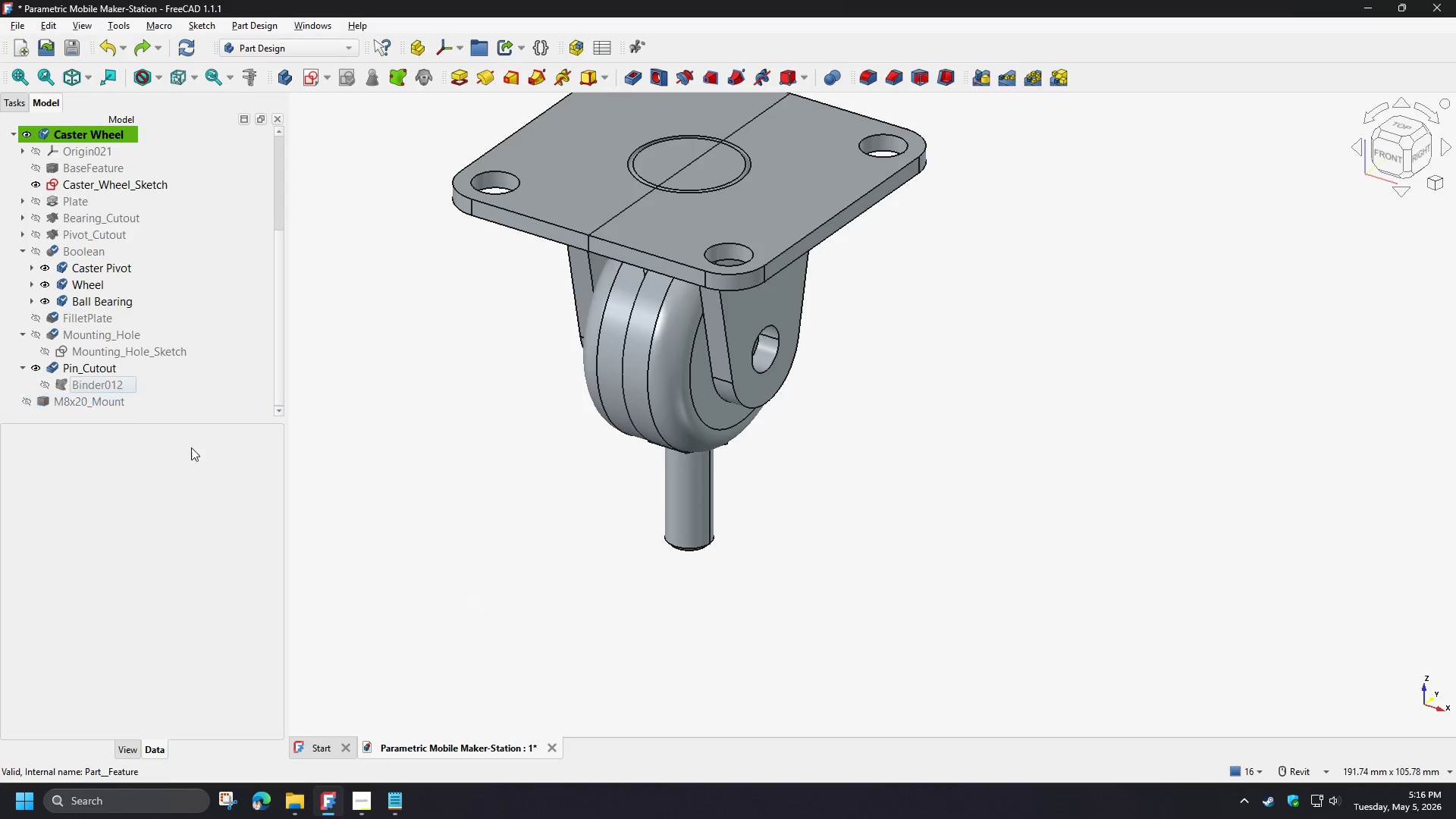 
hold_key(key=ShiftLeft, duration=1.5)
 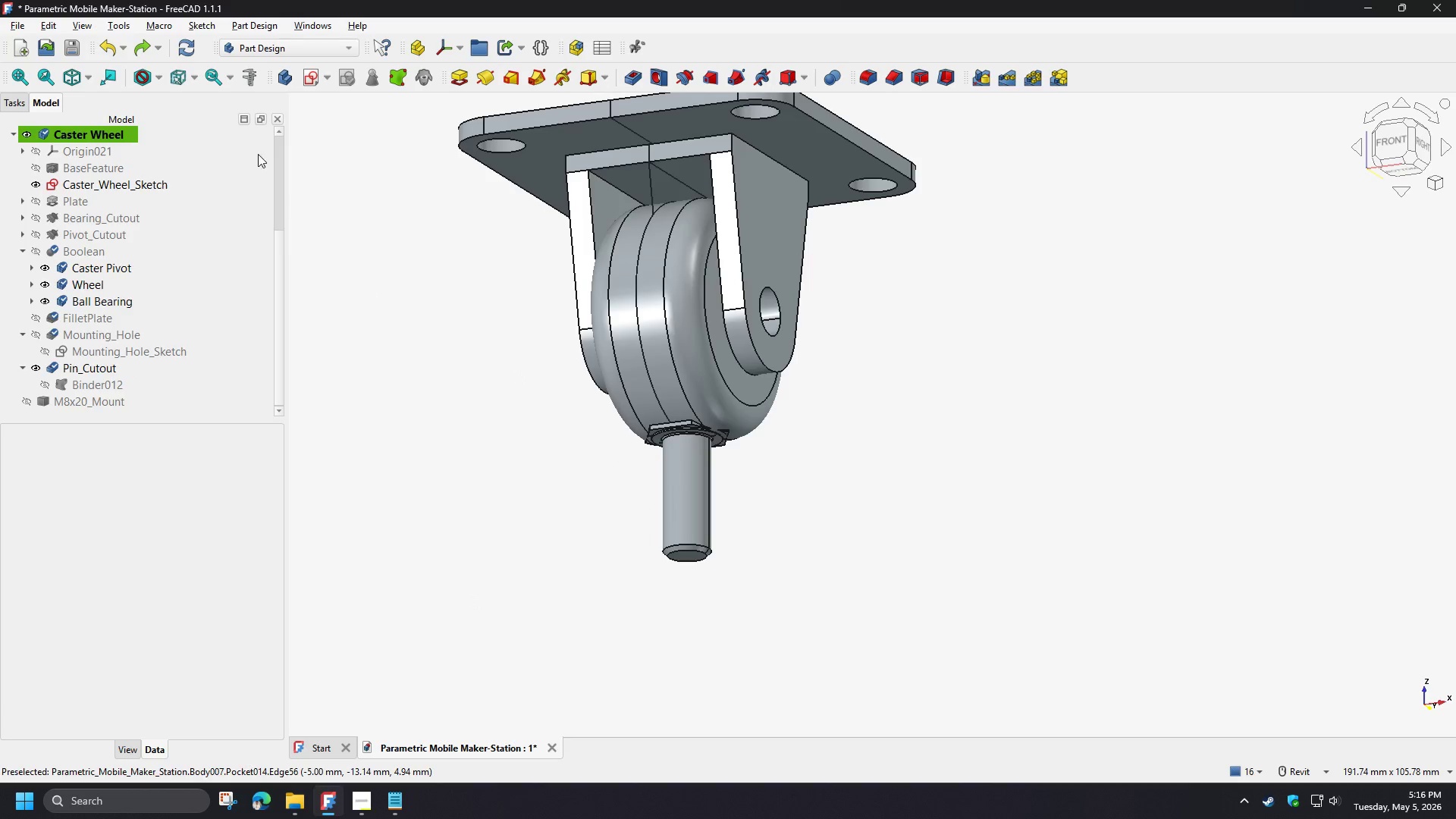 
hold_key(key=ShiftLeft, duration=0.34)
 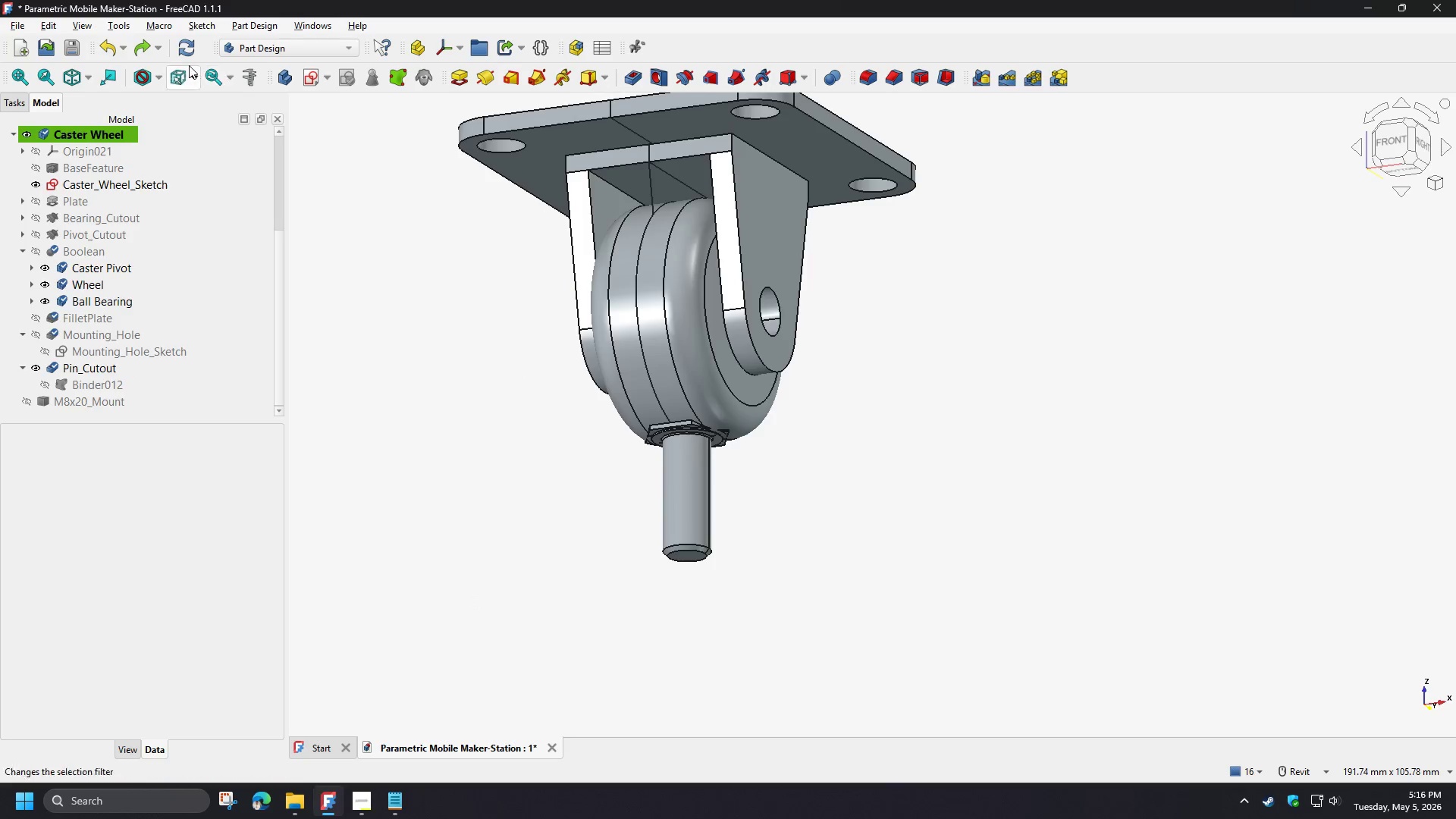 
left_click([180, 46])
 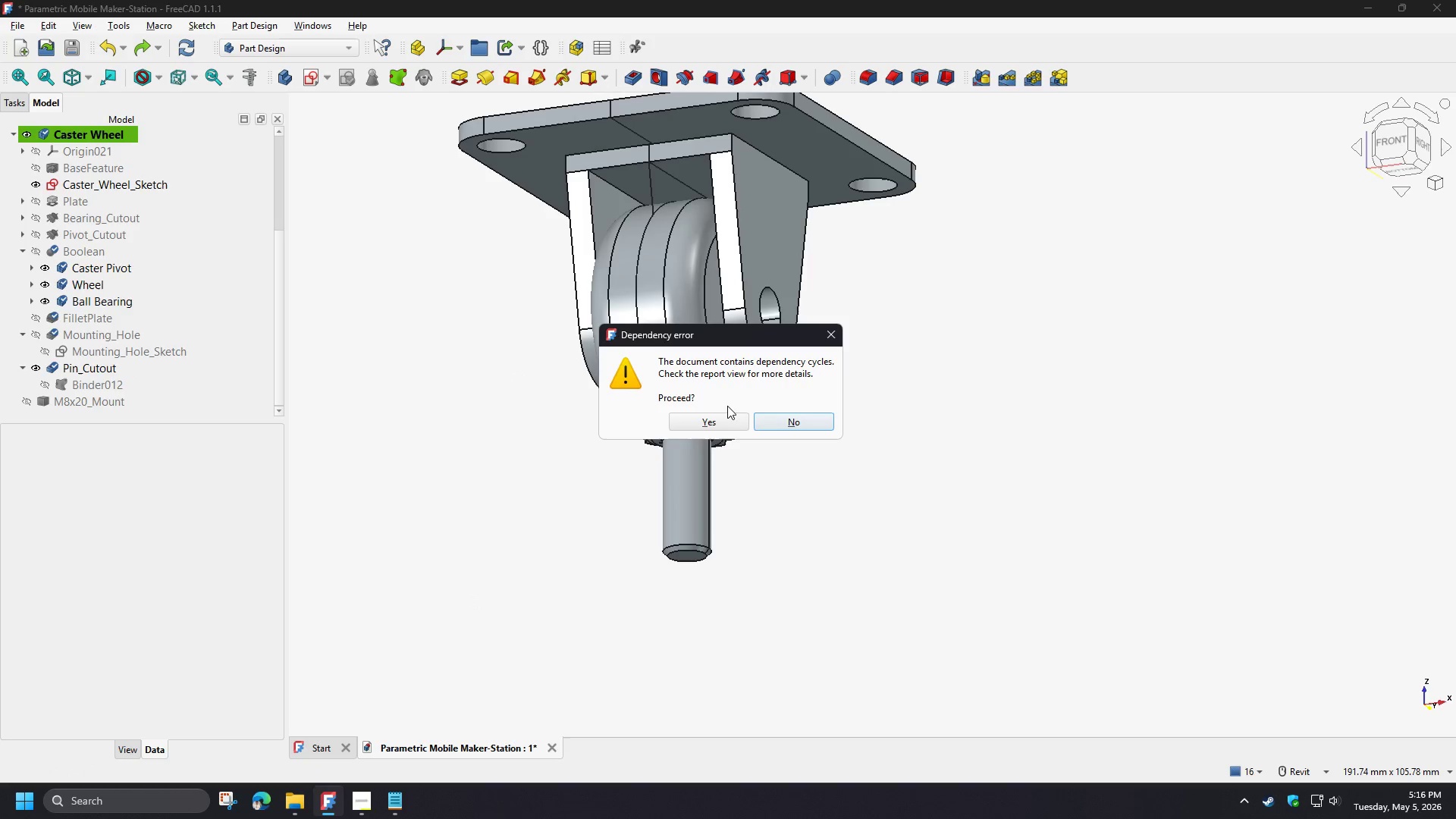 
left_click([721, 418])
 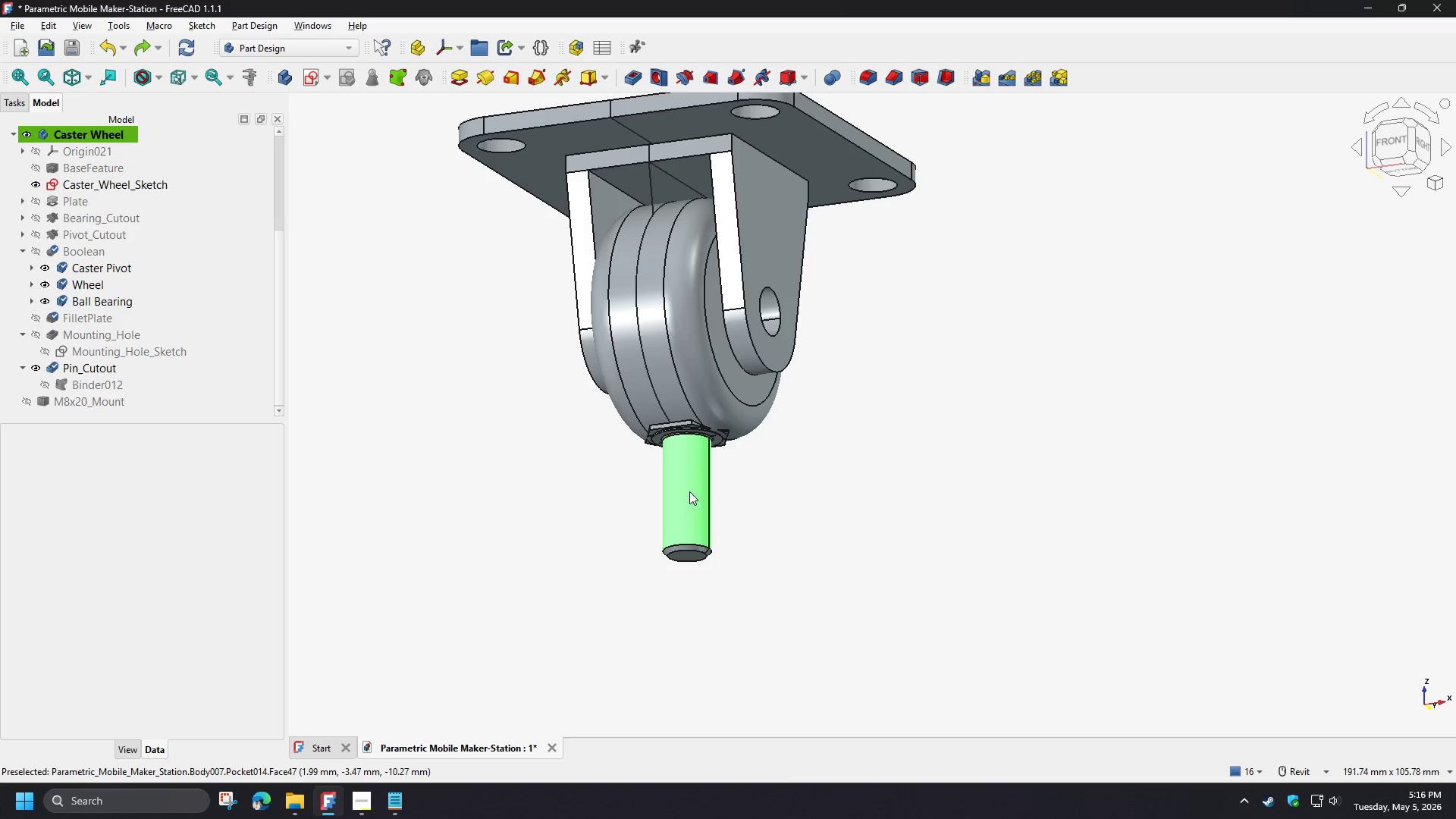 
left_click([682, 507])
 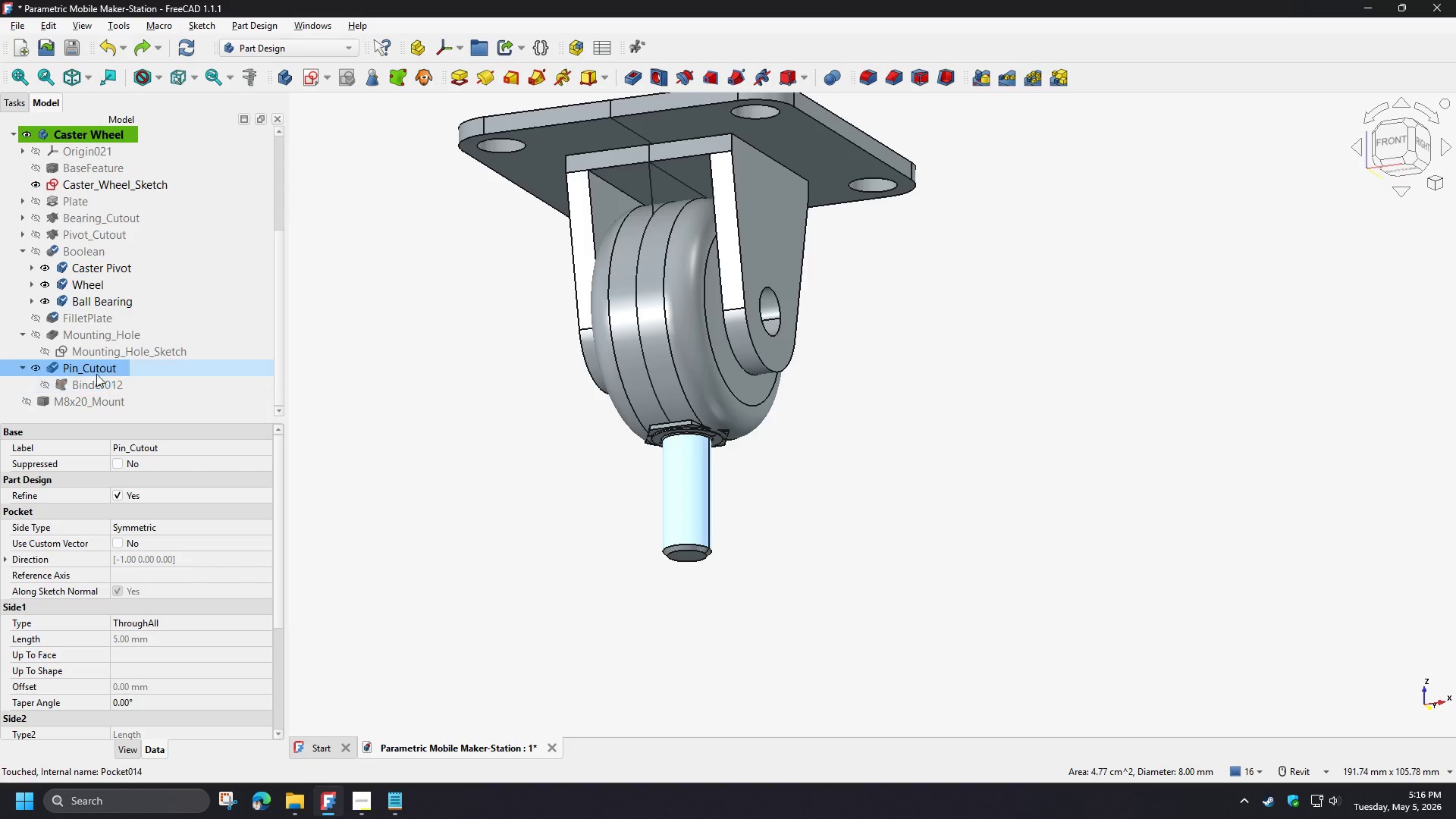 
wait(5.86)
 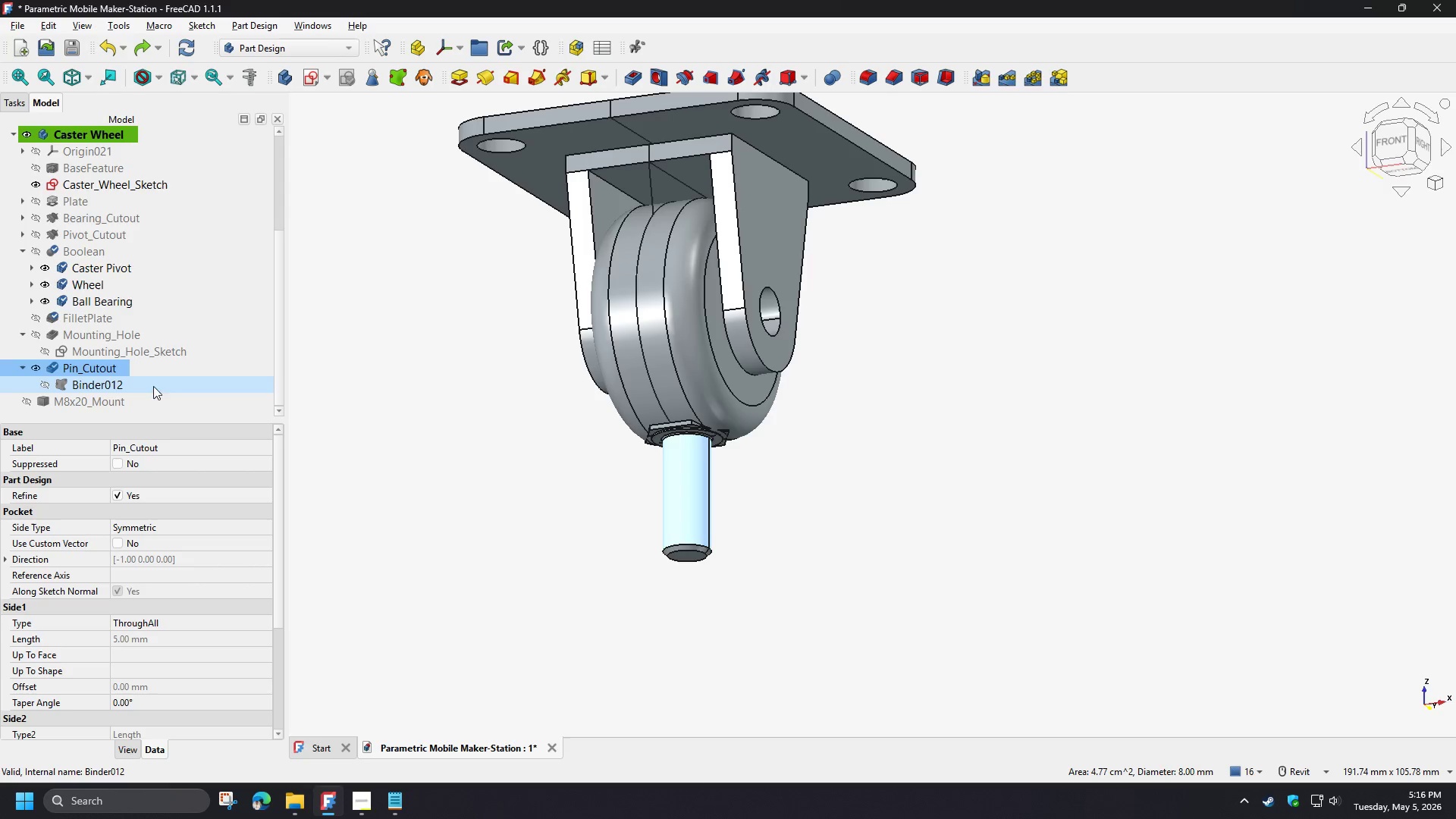 
double_click([88, 366])
 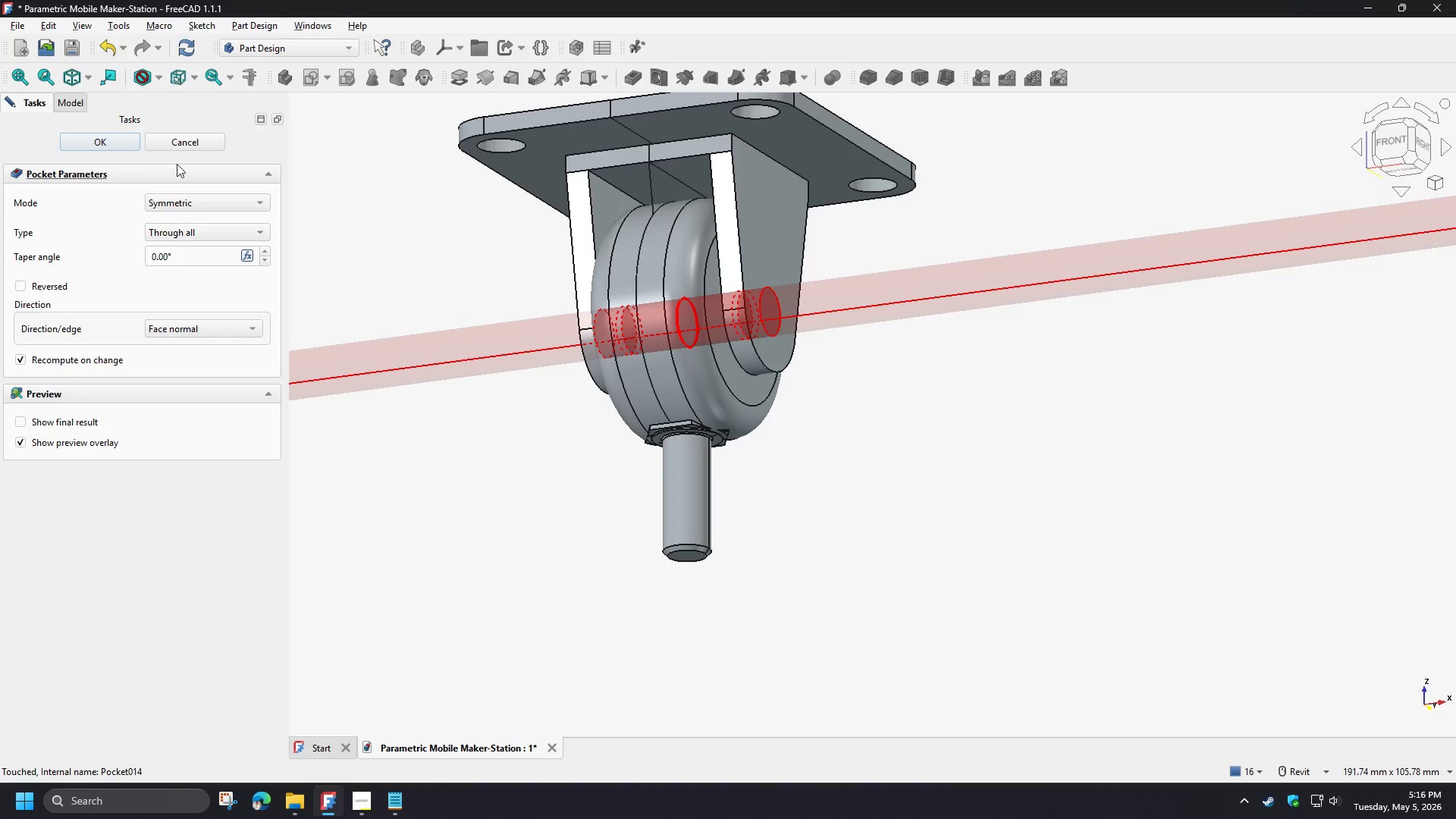 
left_click([181, 141])
 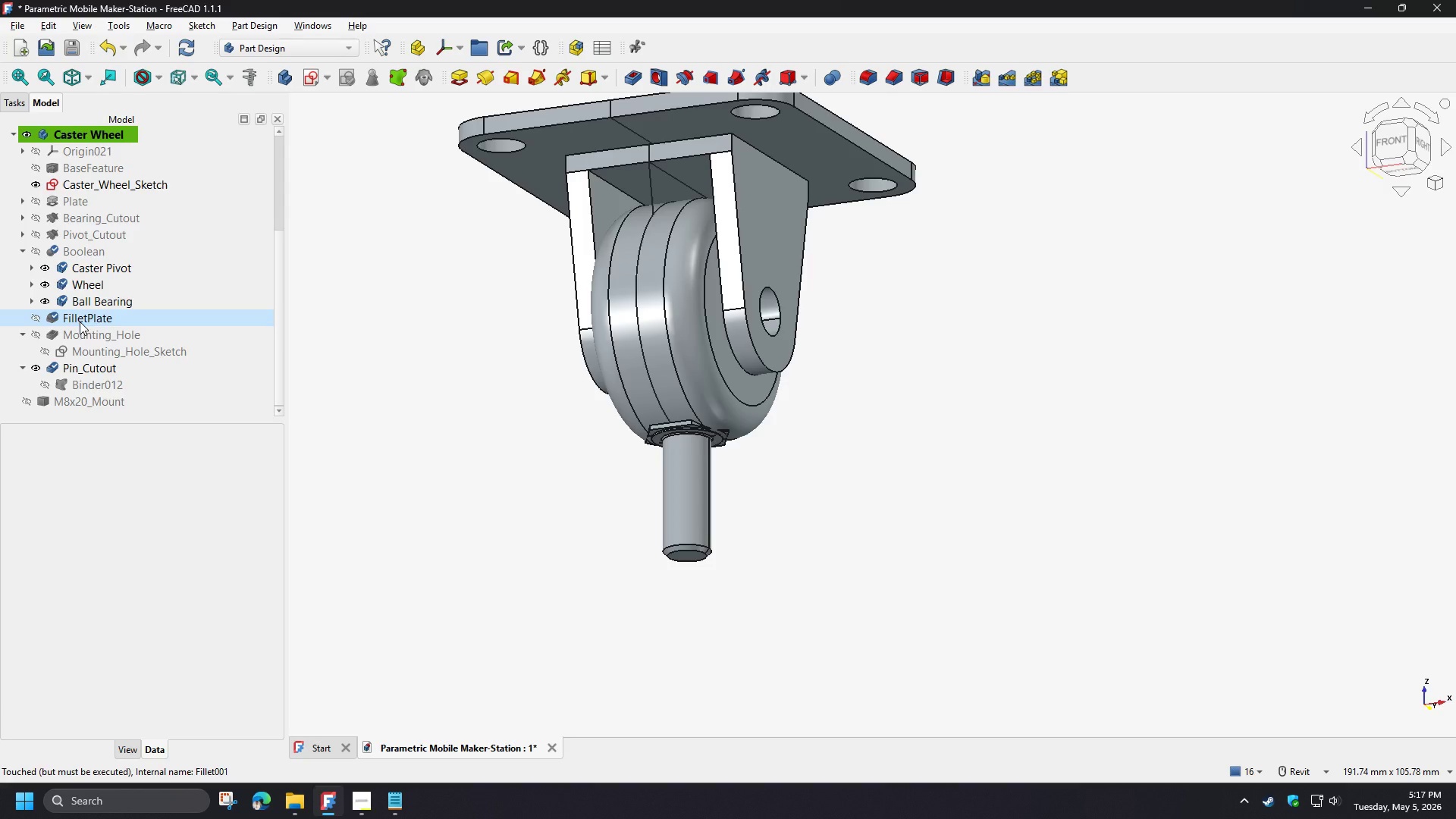 
wait(7.3)
 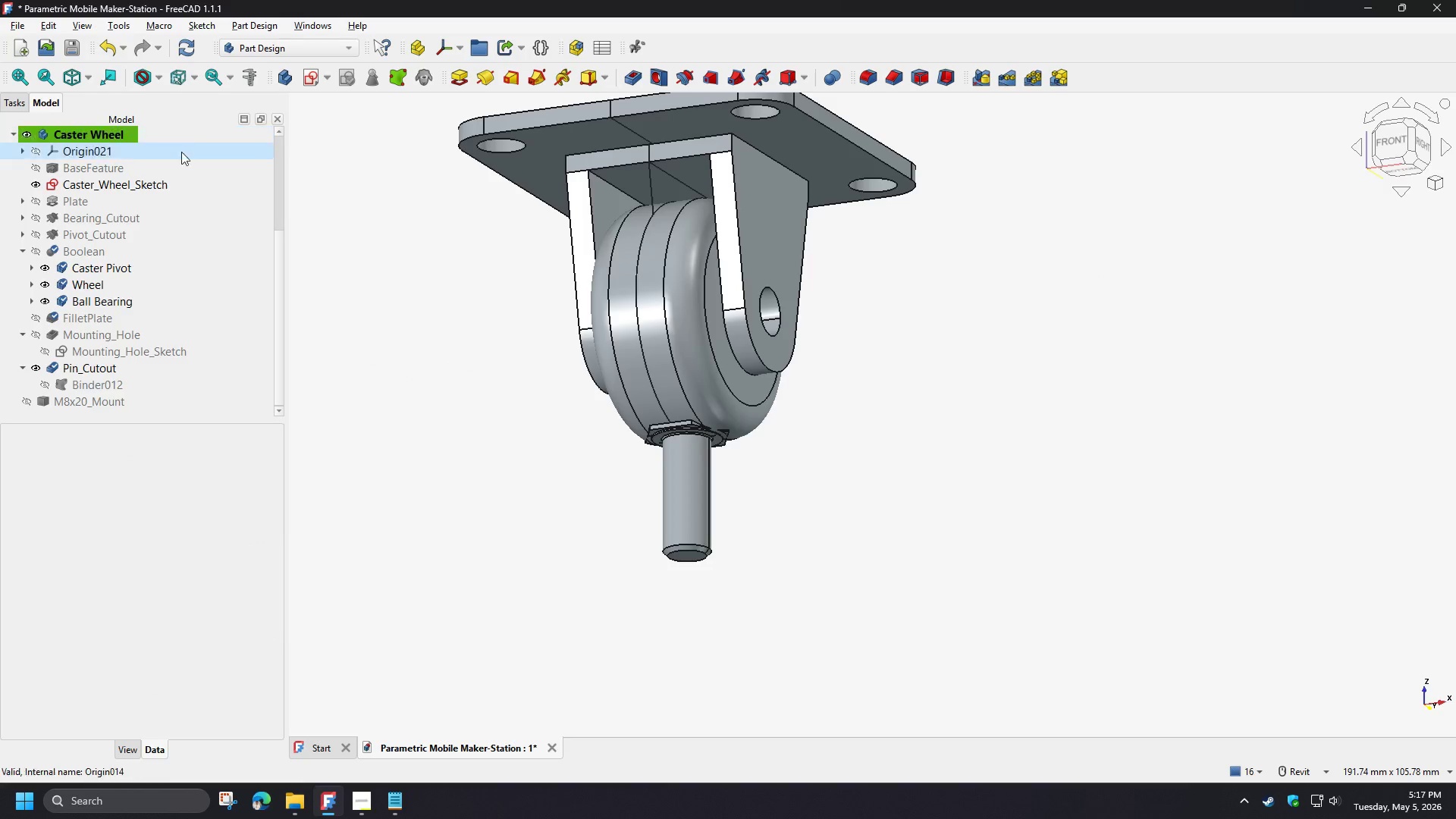 
left_click([107, 407])
 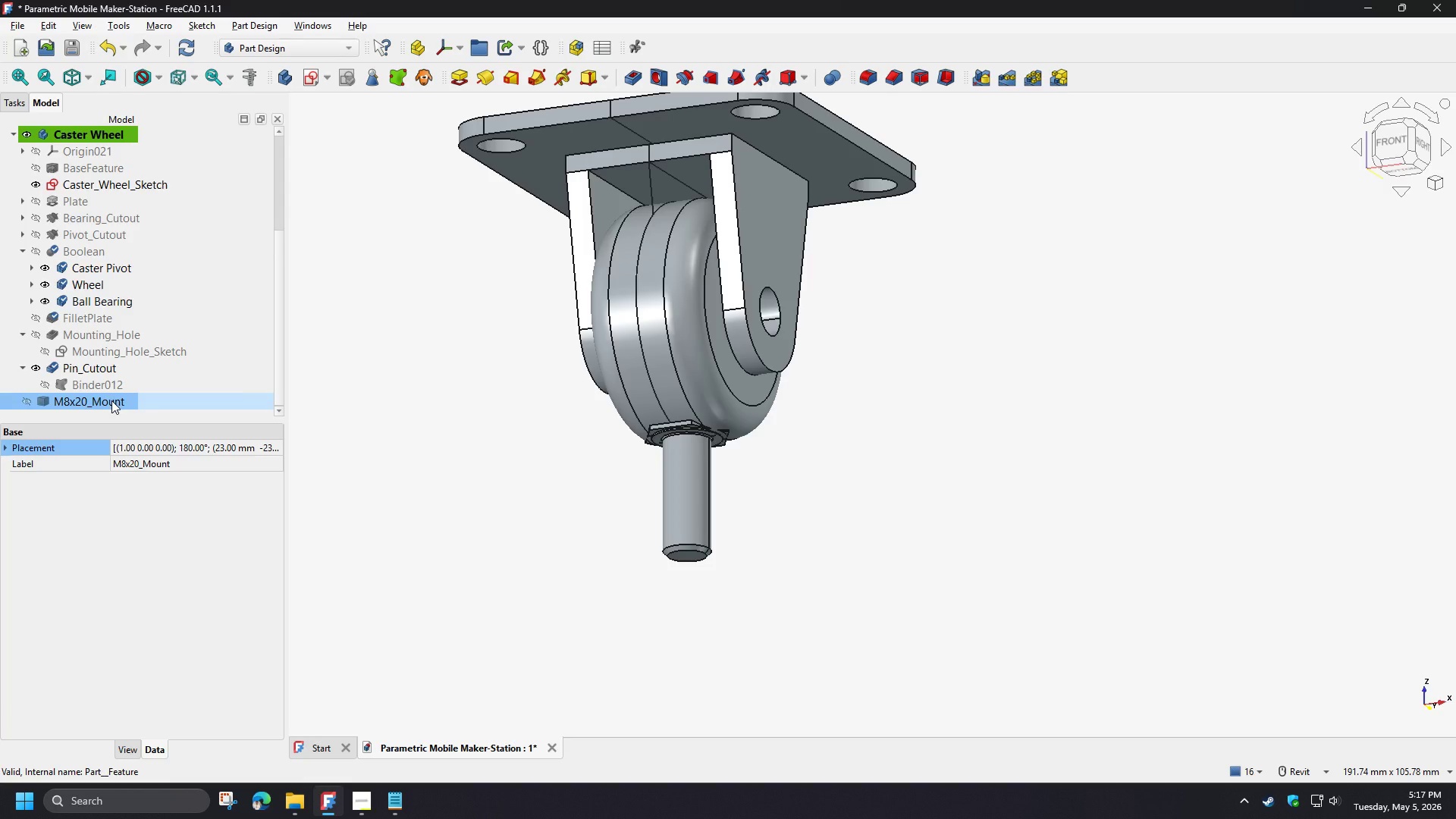 
key(Space)
 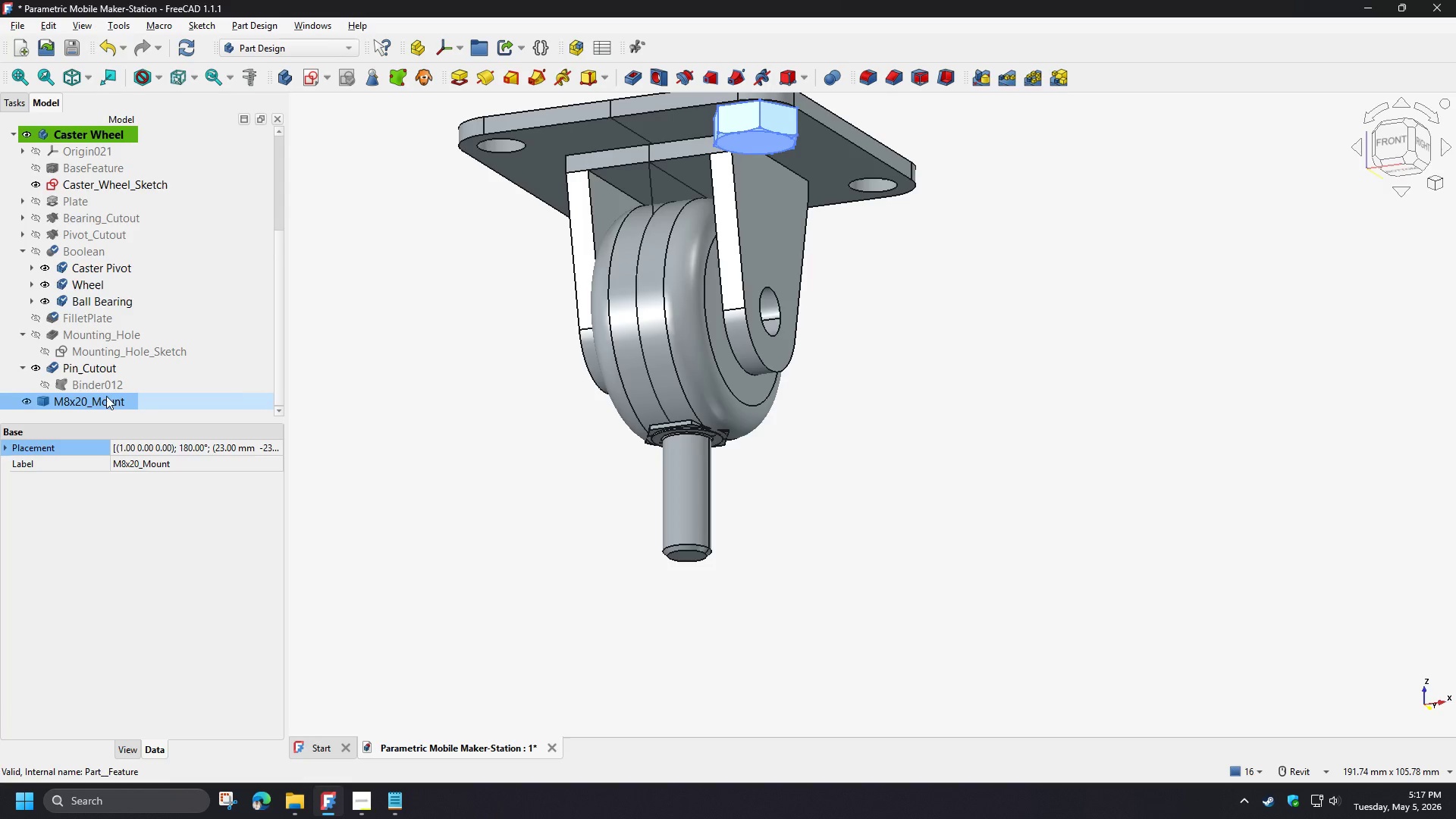 
key(Delete)
 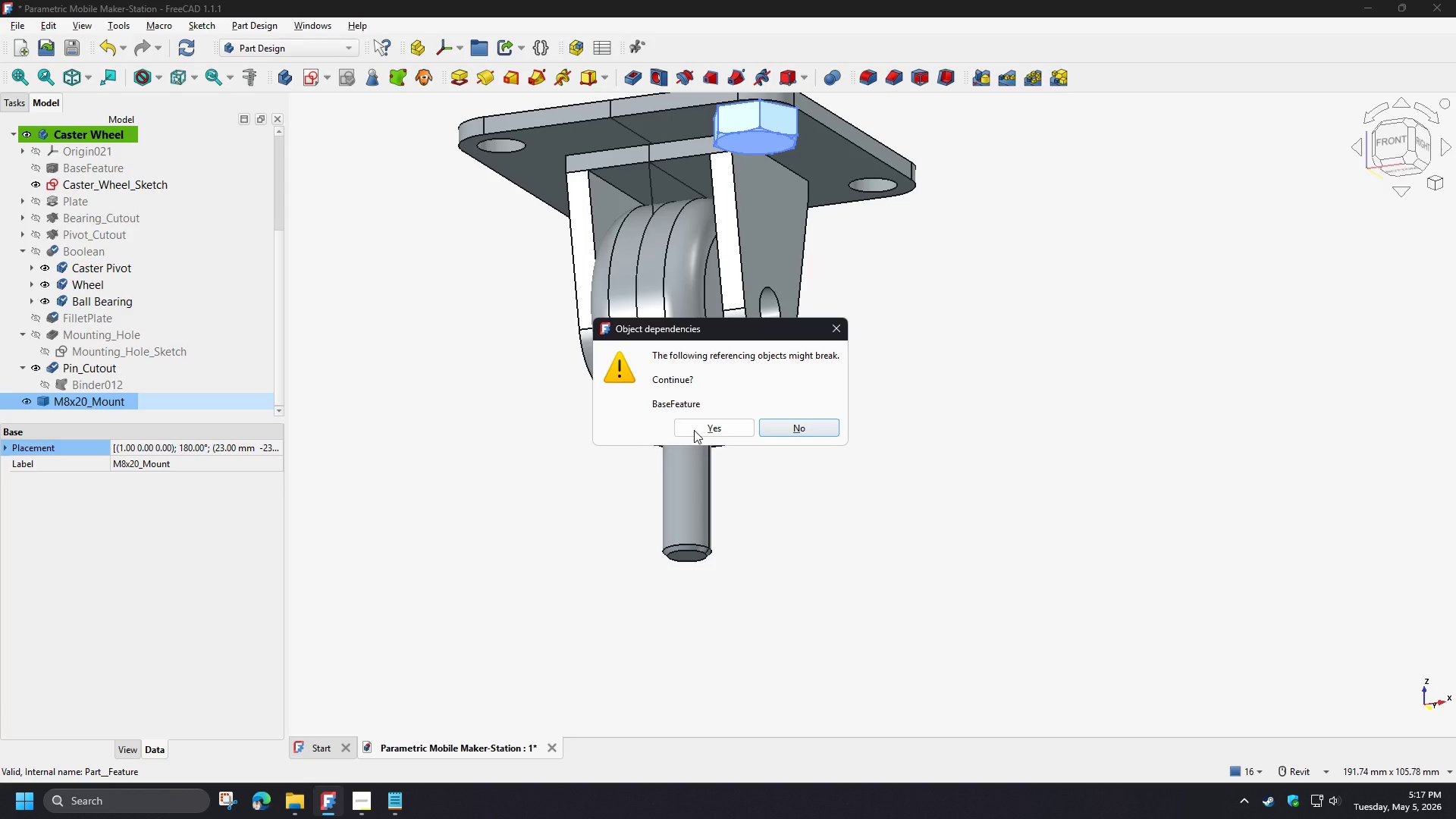 
left_click([805, 422])
 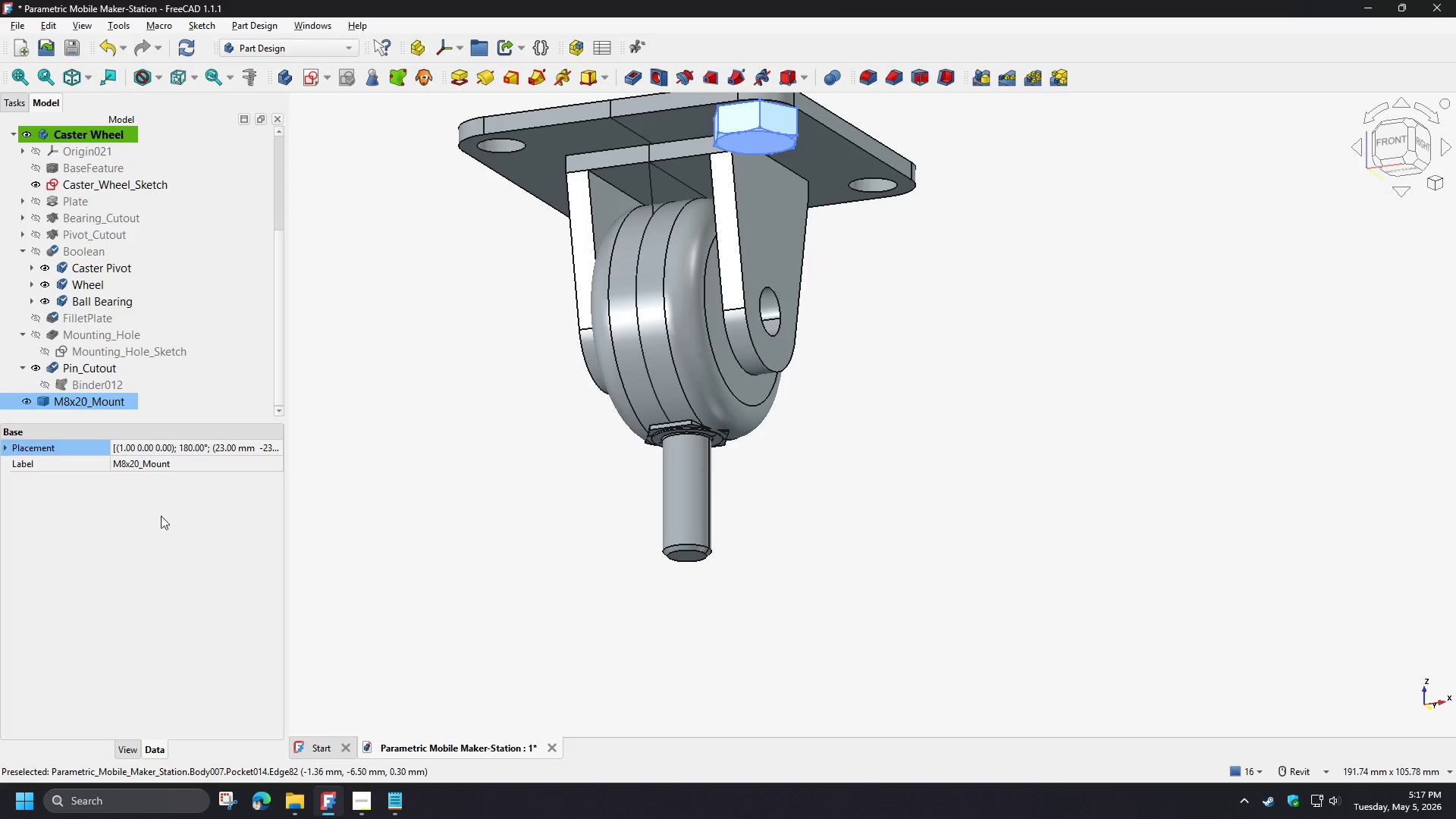 
left_click([145, 521])
 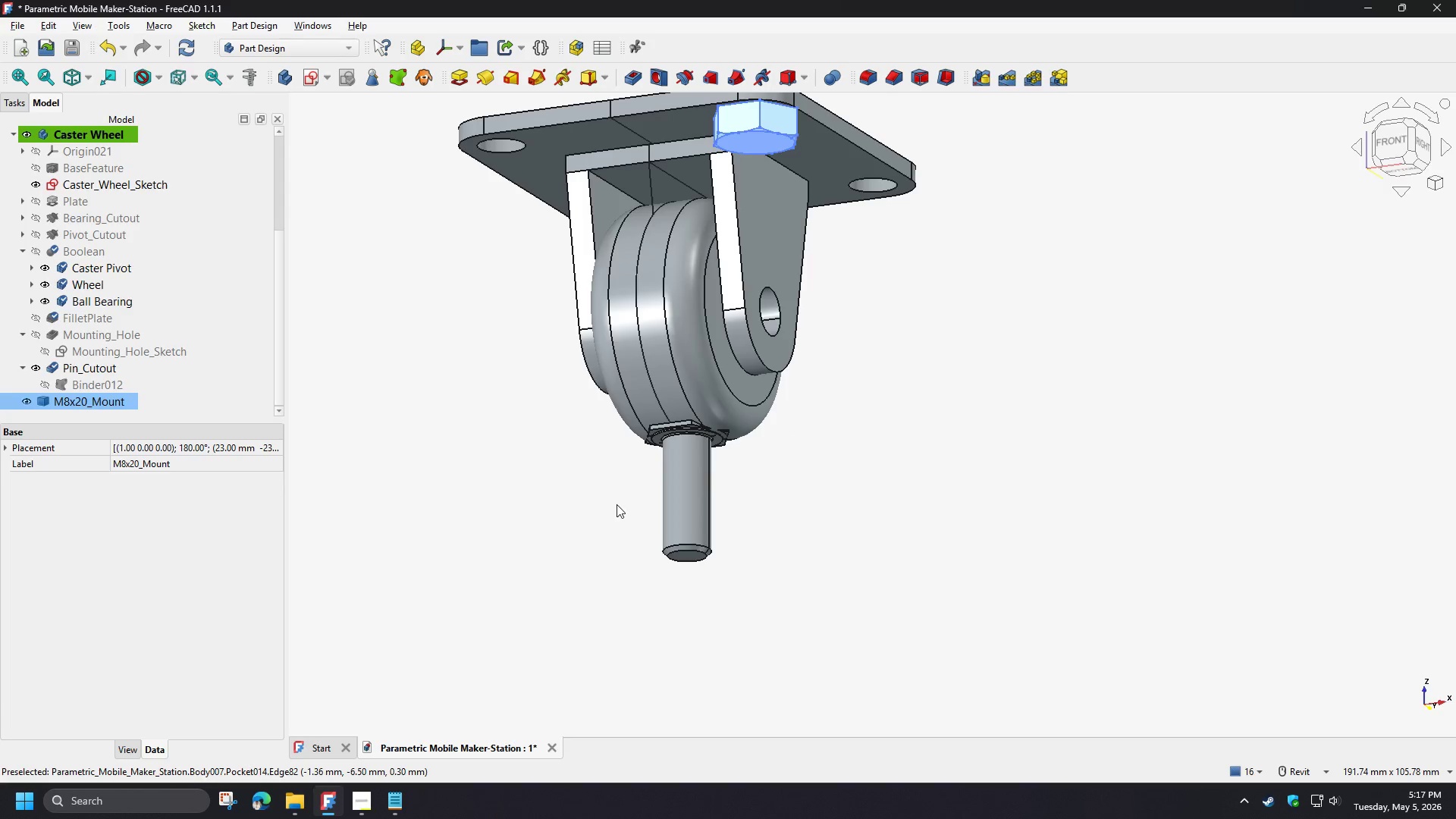 
left_click([617, 504])
 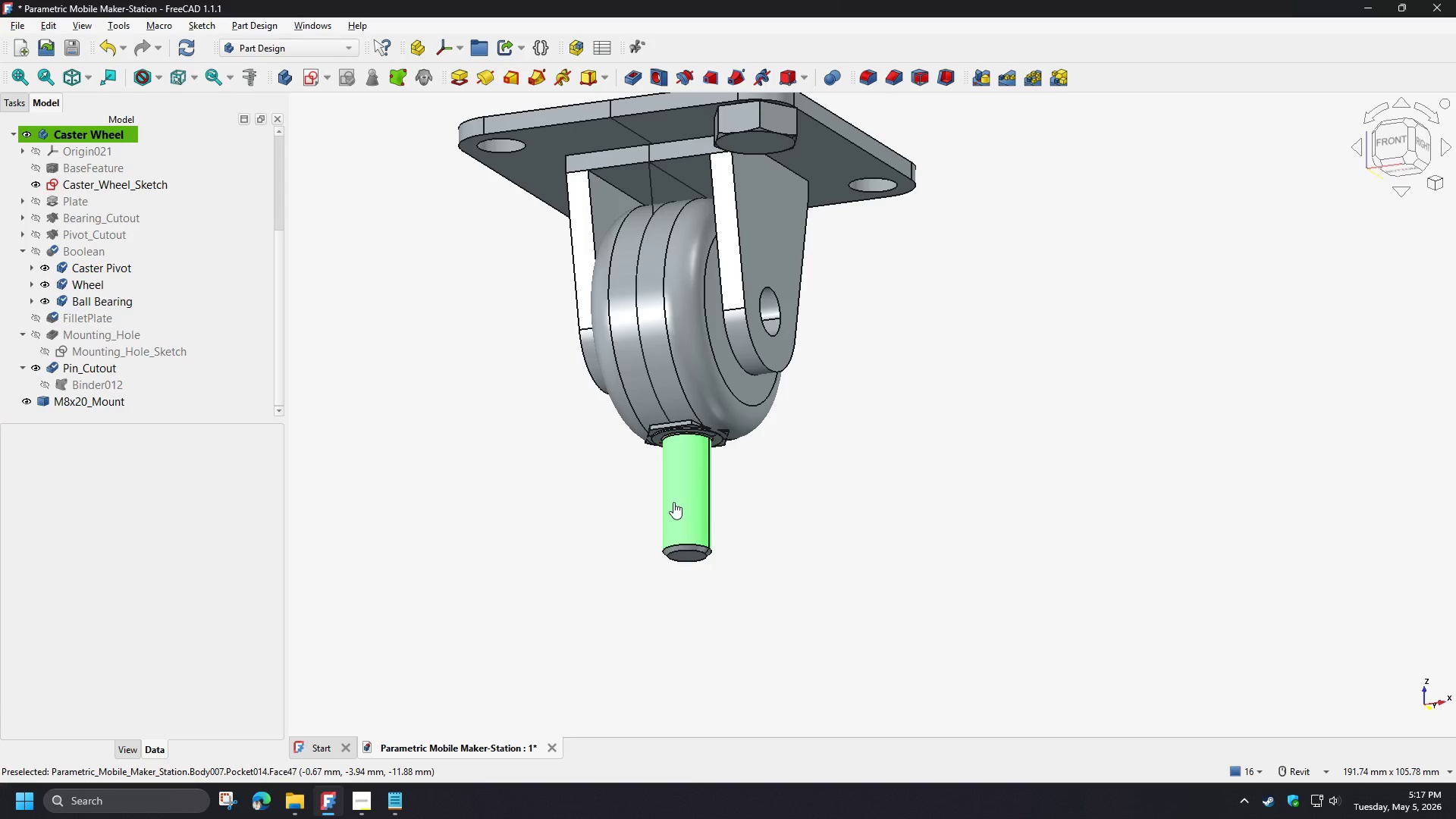 
double_click([673, 502])
 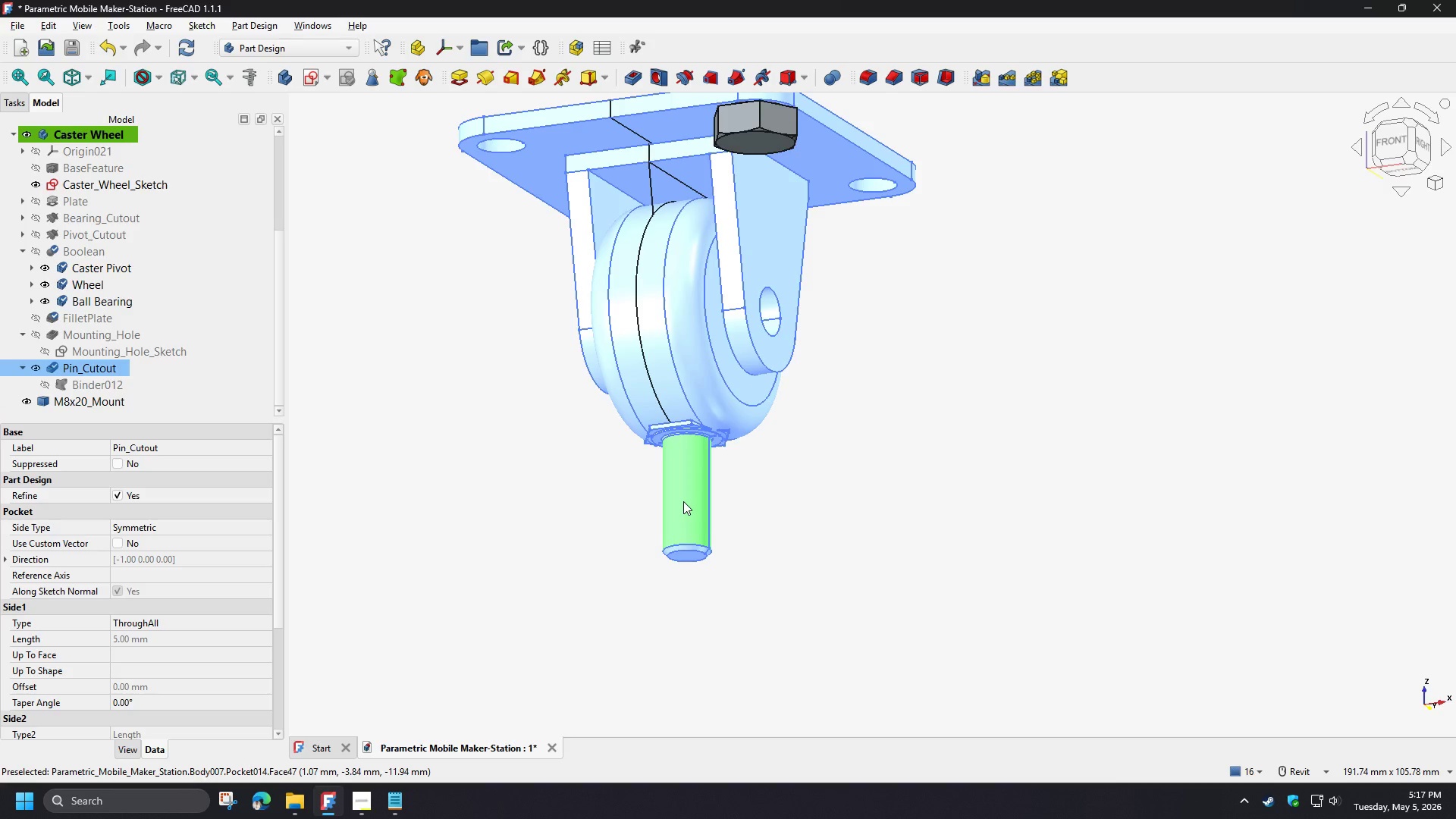 
double_click([683, 501])
 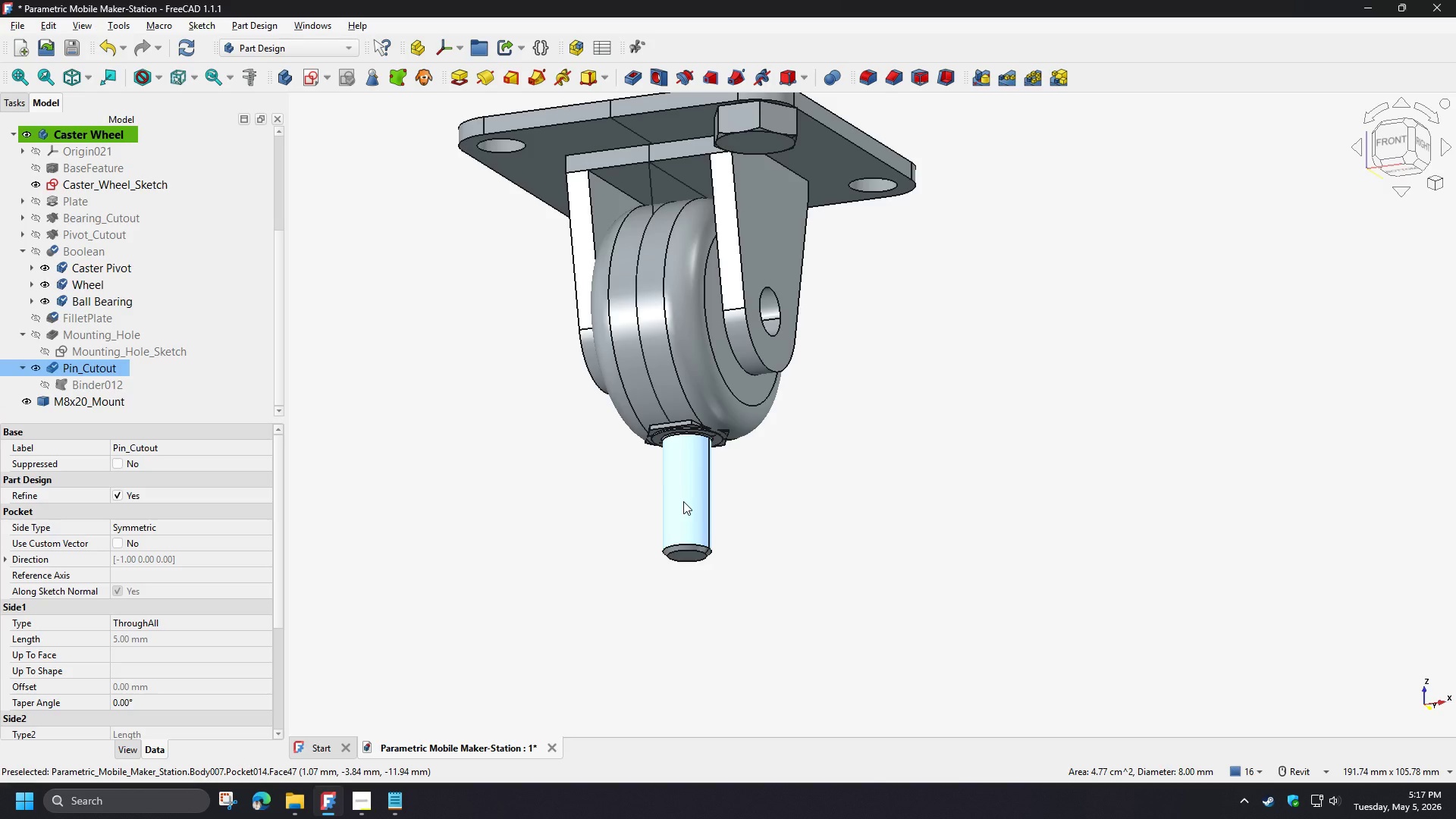 
left_click([683, 501])
 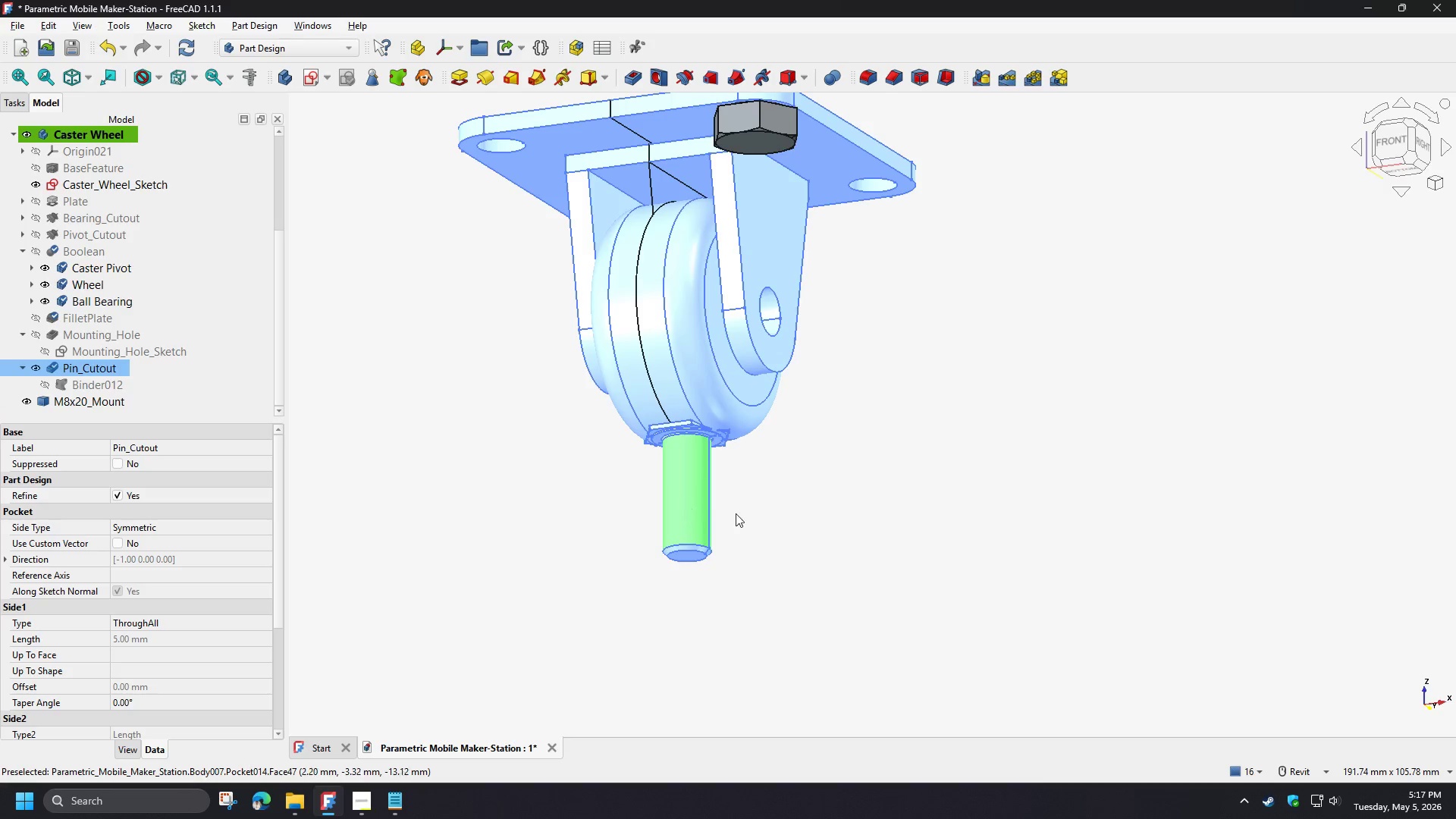 
left_click([801, 516])
 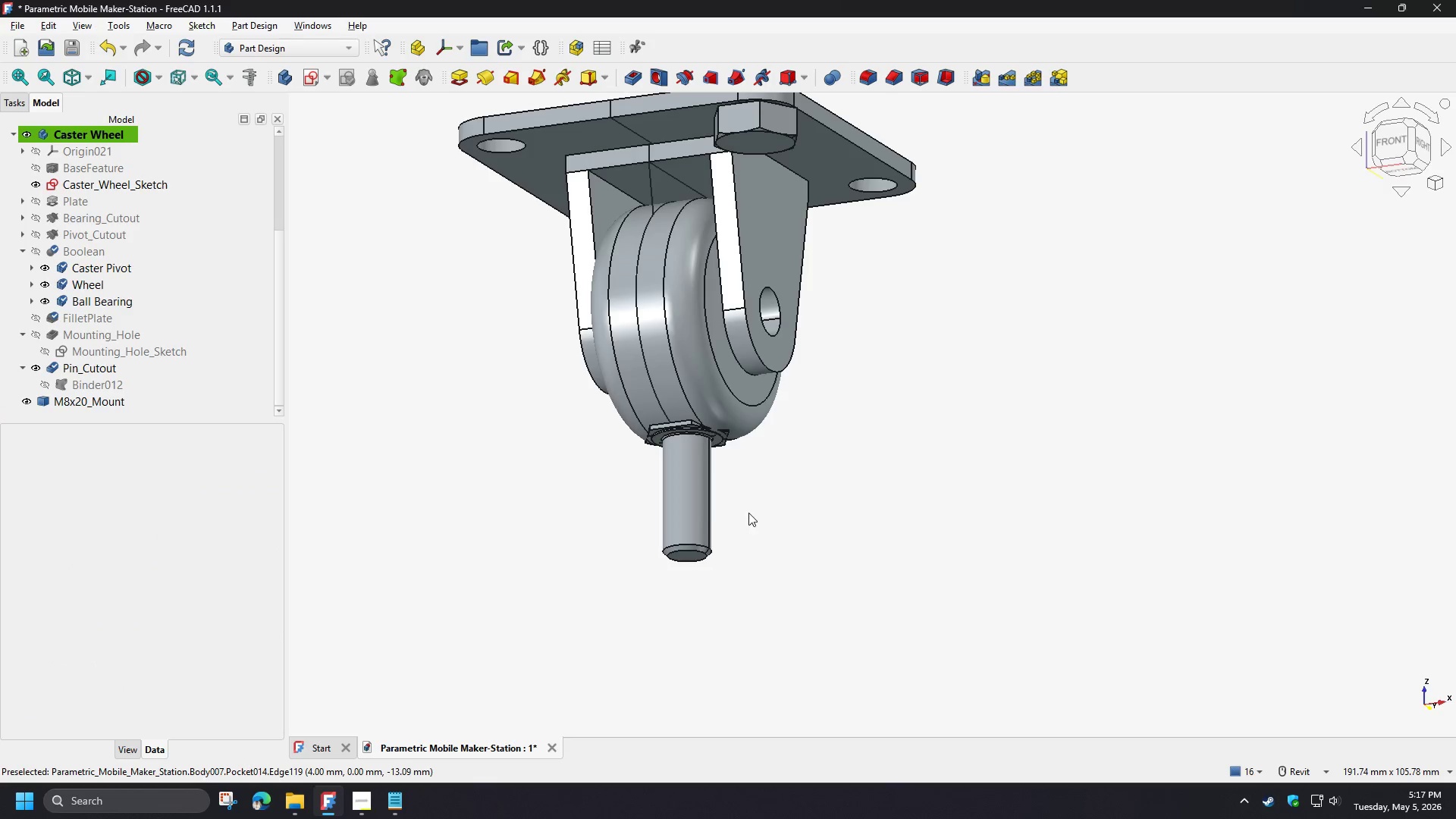 
hold_key(key=ControlLeft, duration=0.84)
left_click([694, 511])
 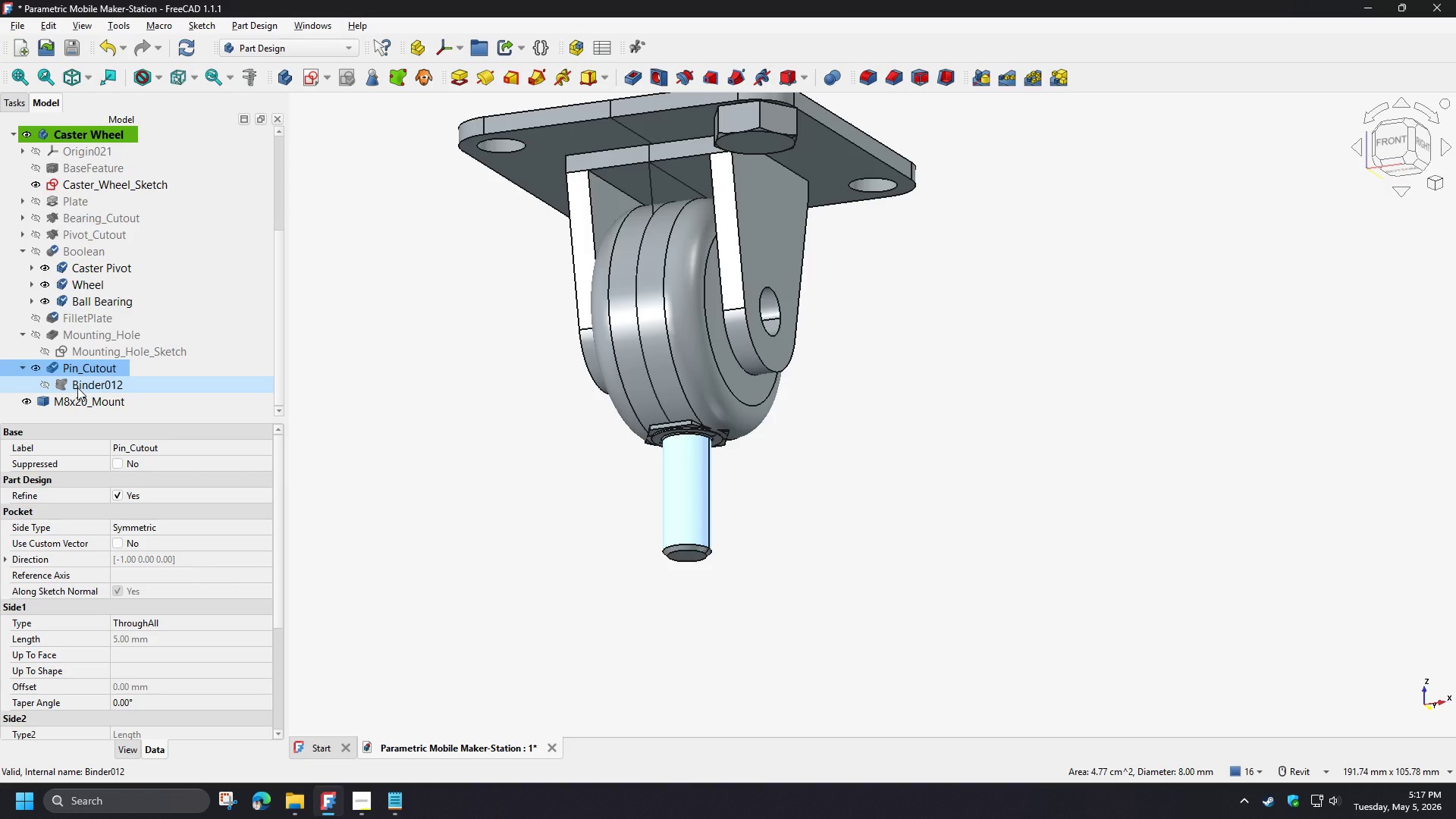 
wait(5.55)
 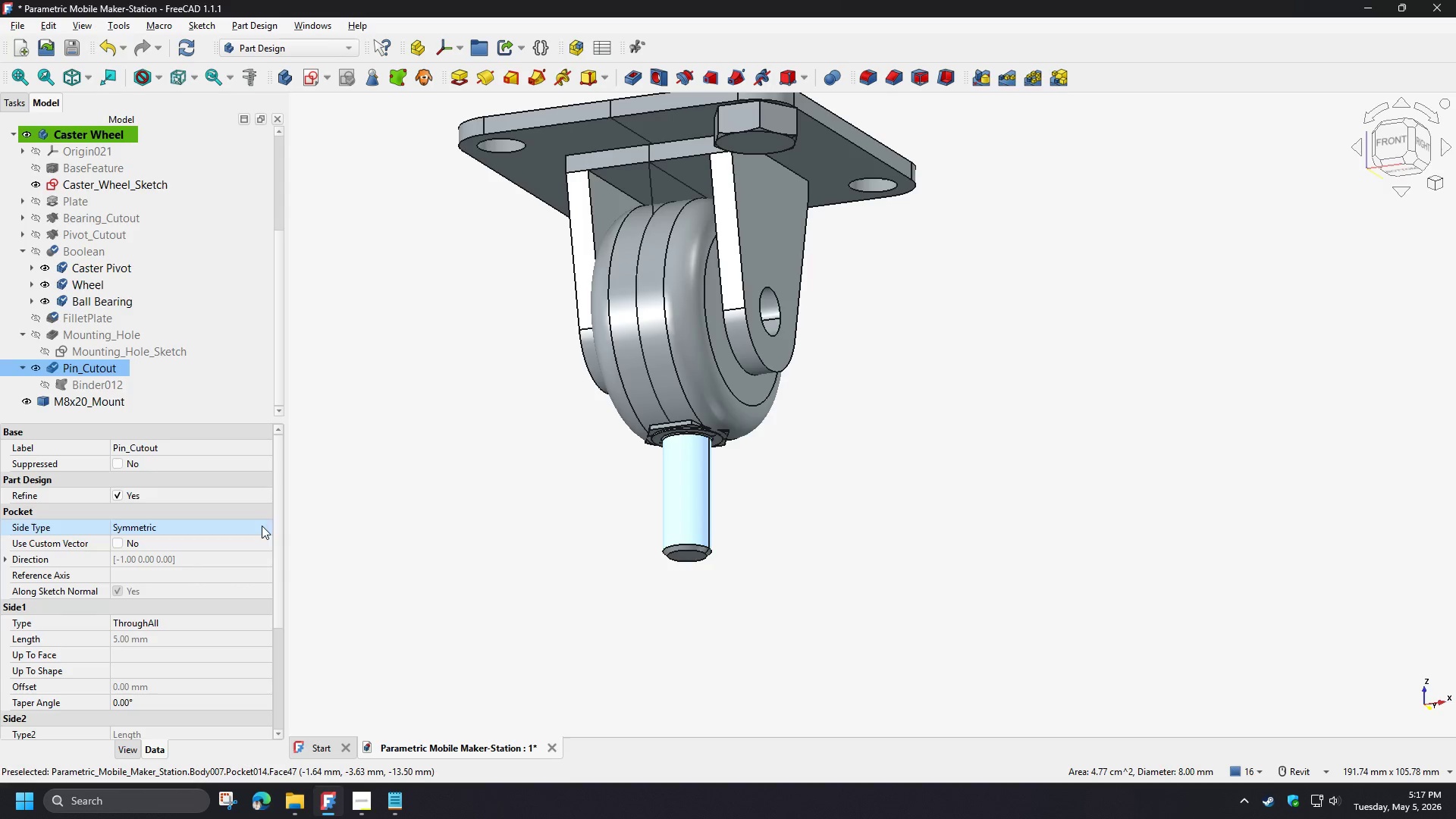 
left_click([77, 388])
 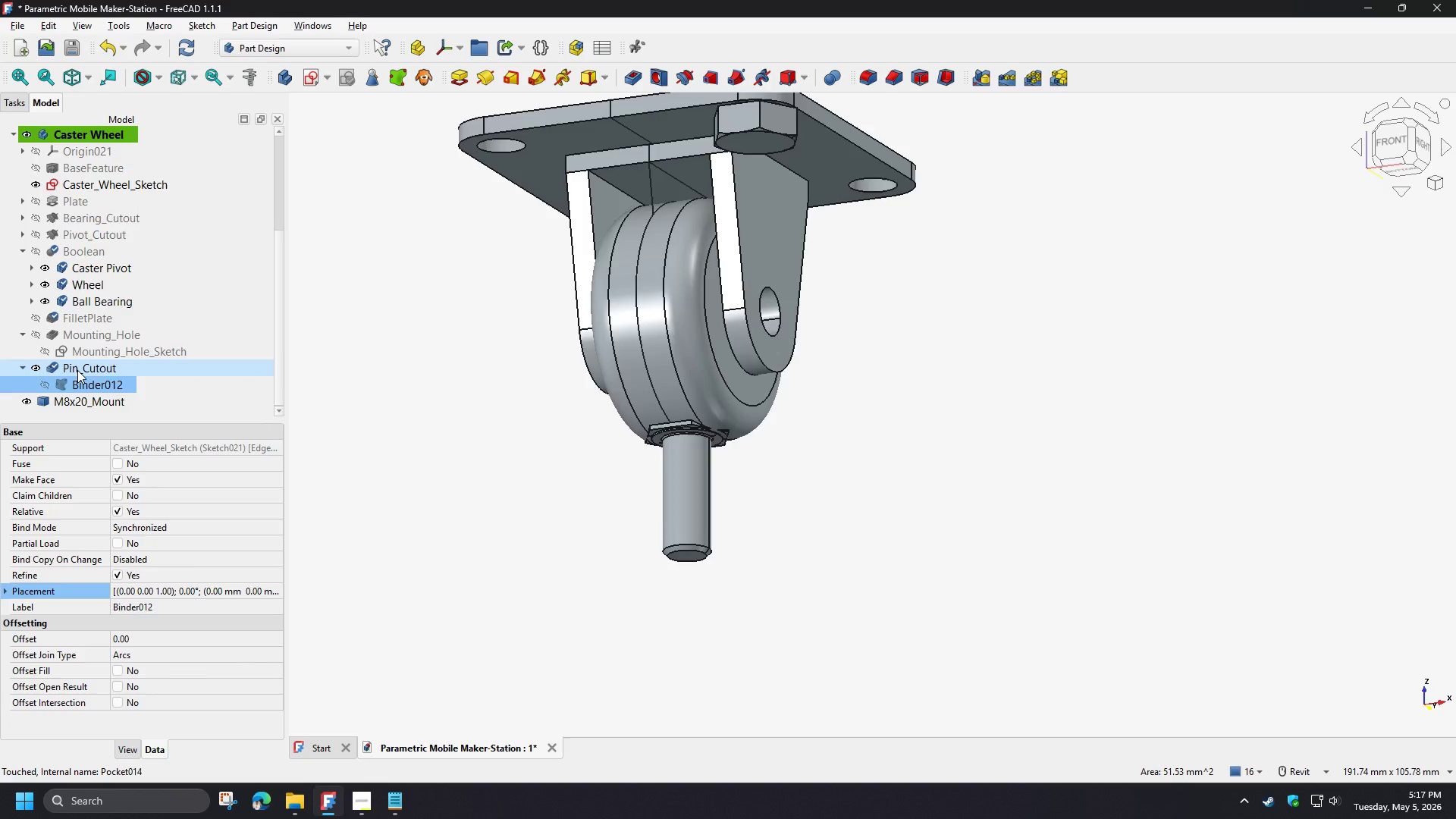 
left_click([77, 370])
 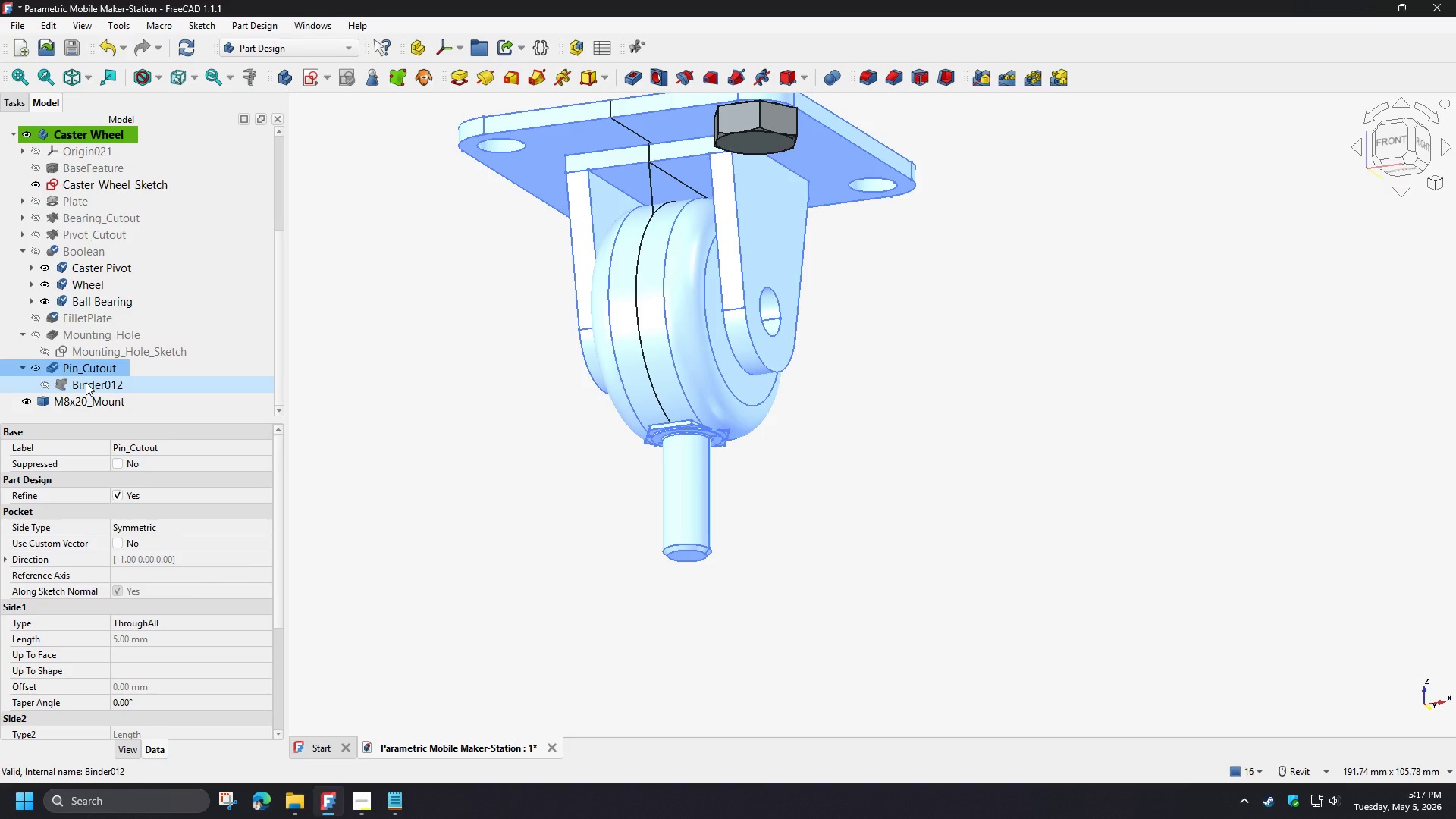 
hold_key(key=ShiftLeft, duration=0.62)
left_click([86, 382])
 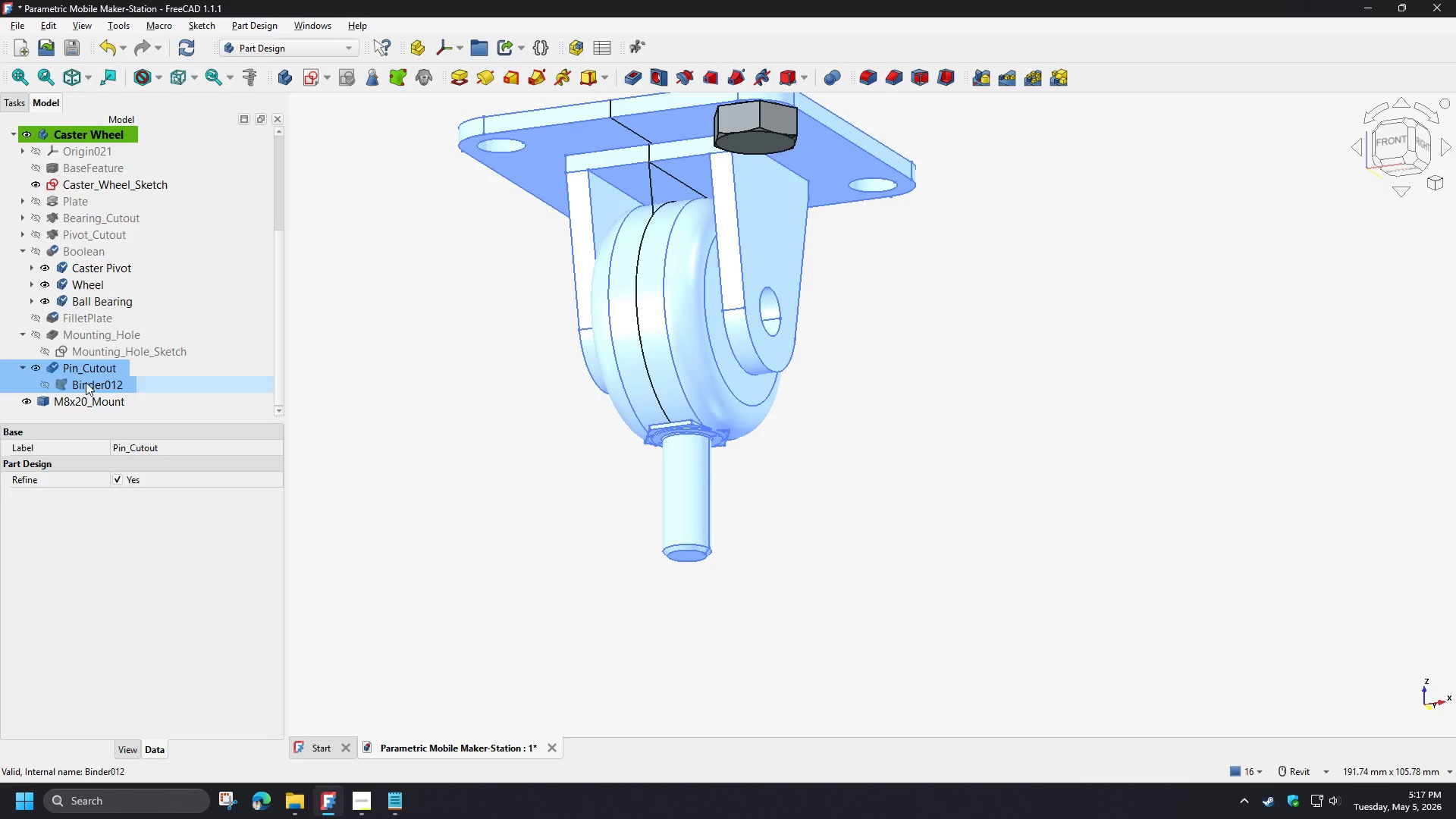 
key(Delete)
 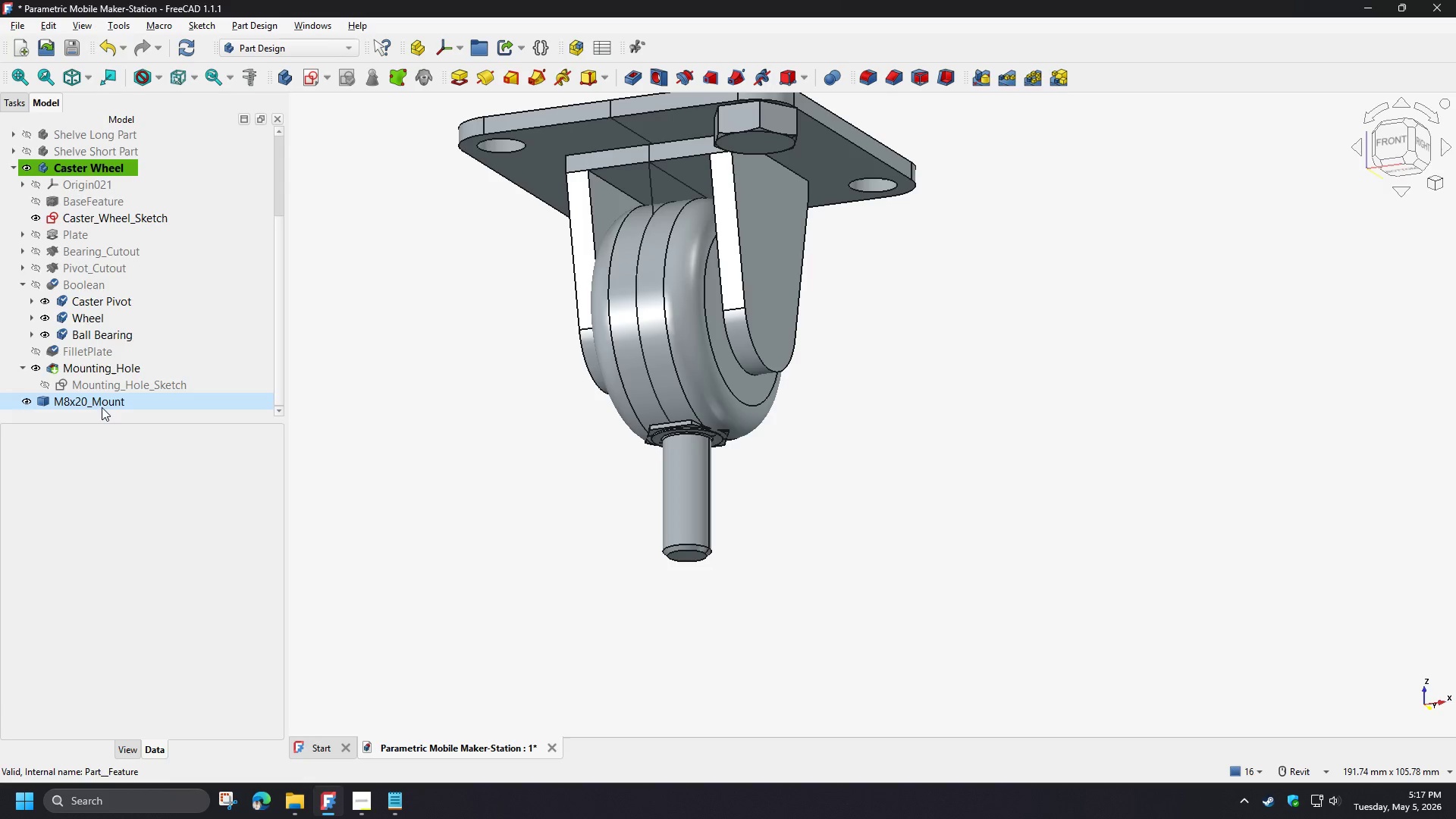 
left_click([570, 482])
 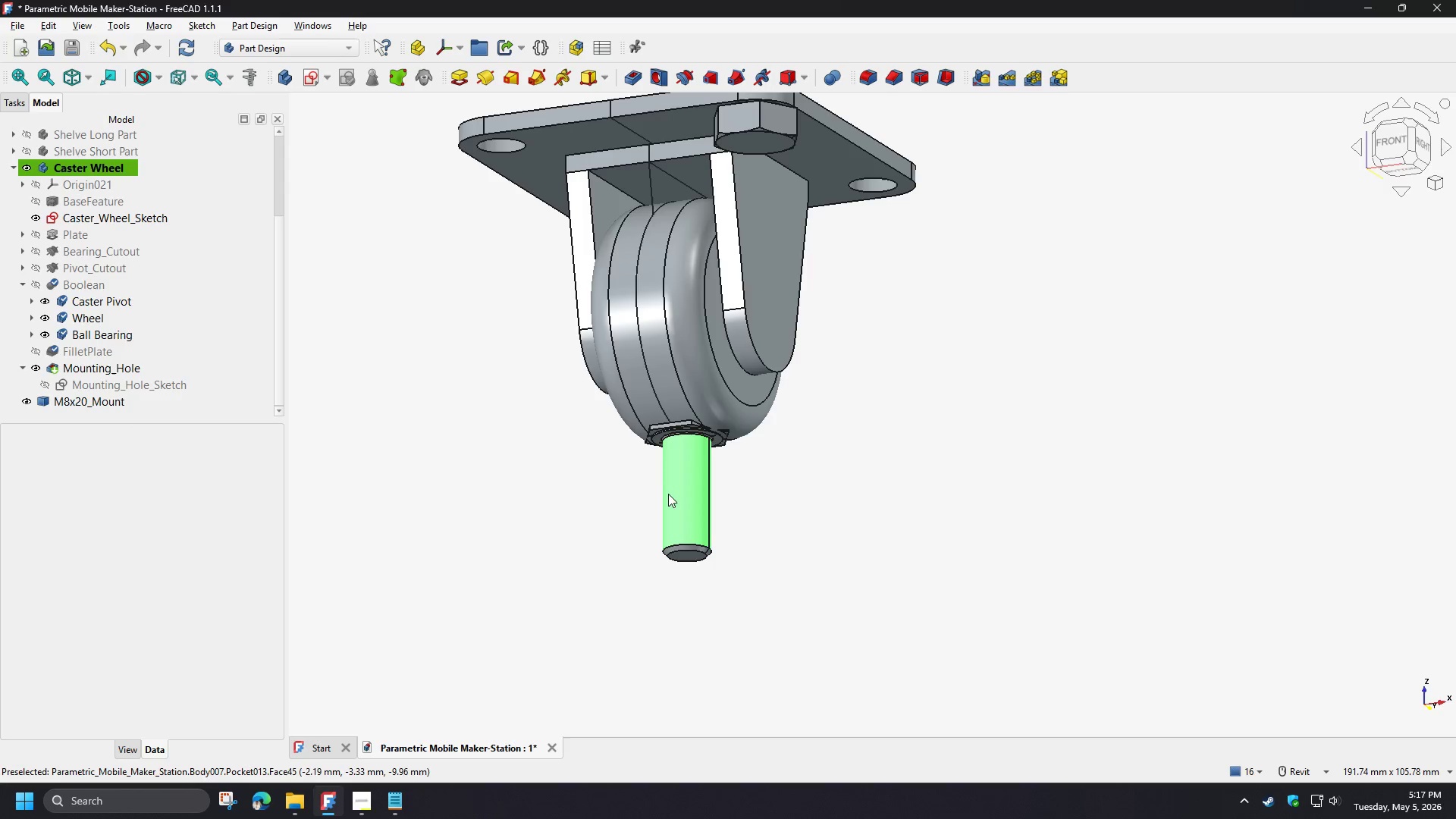 
left_click([670, 494])
 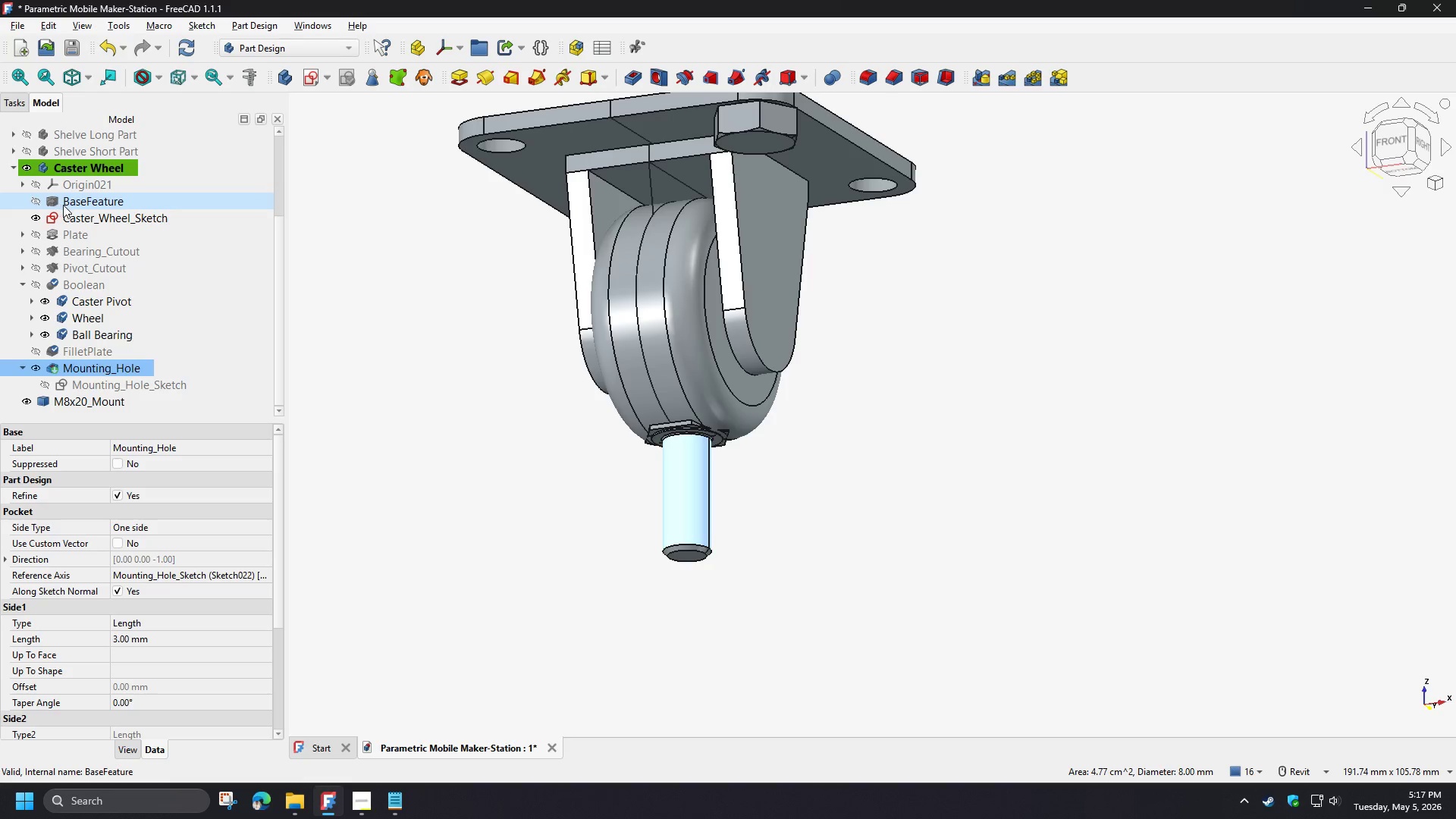 
wait(7.45)
 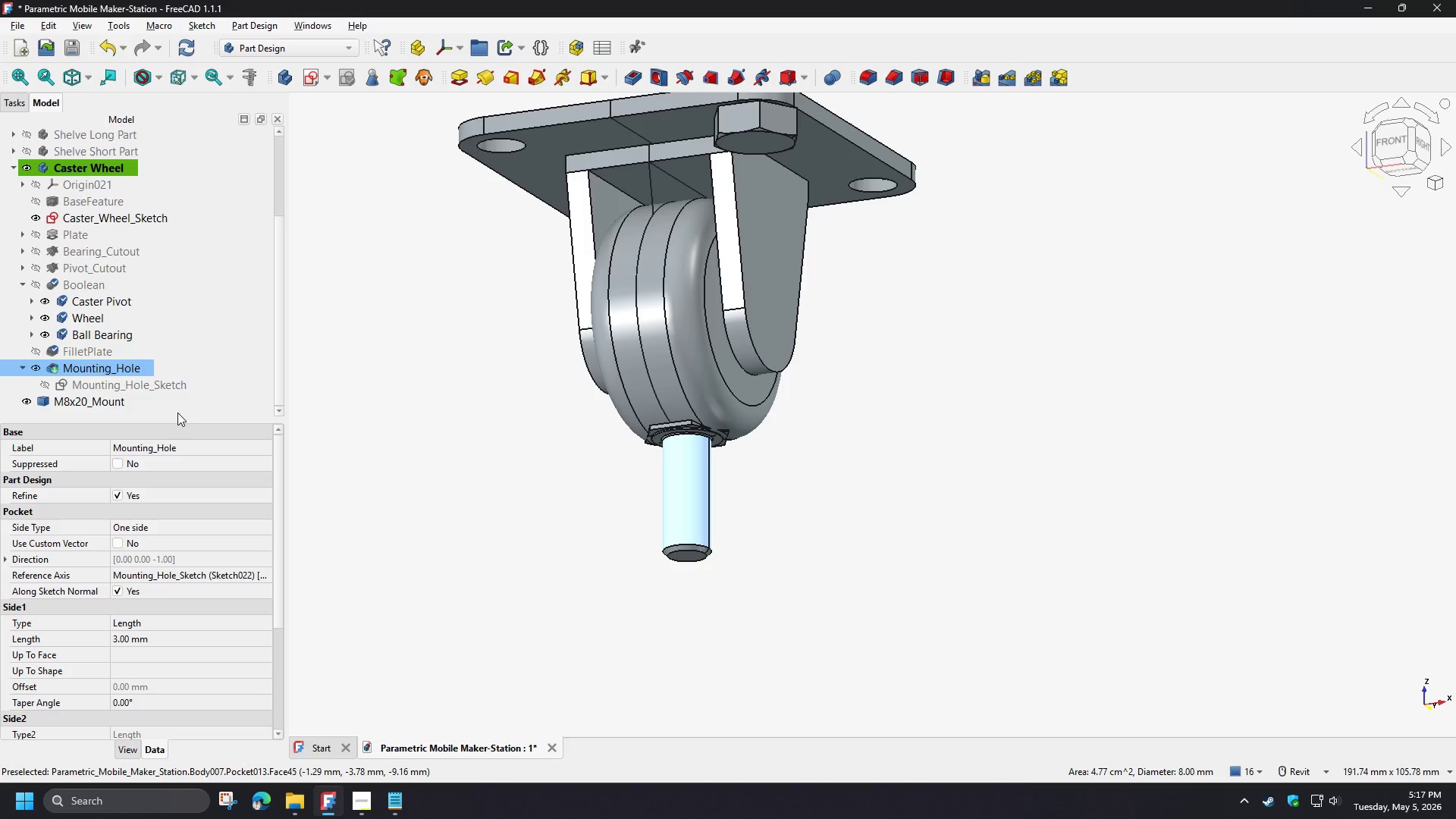 
key(Control+Z)
 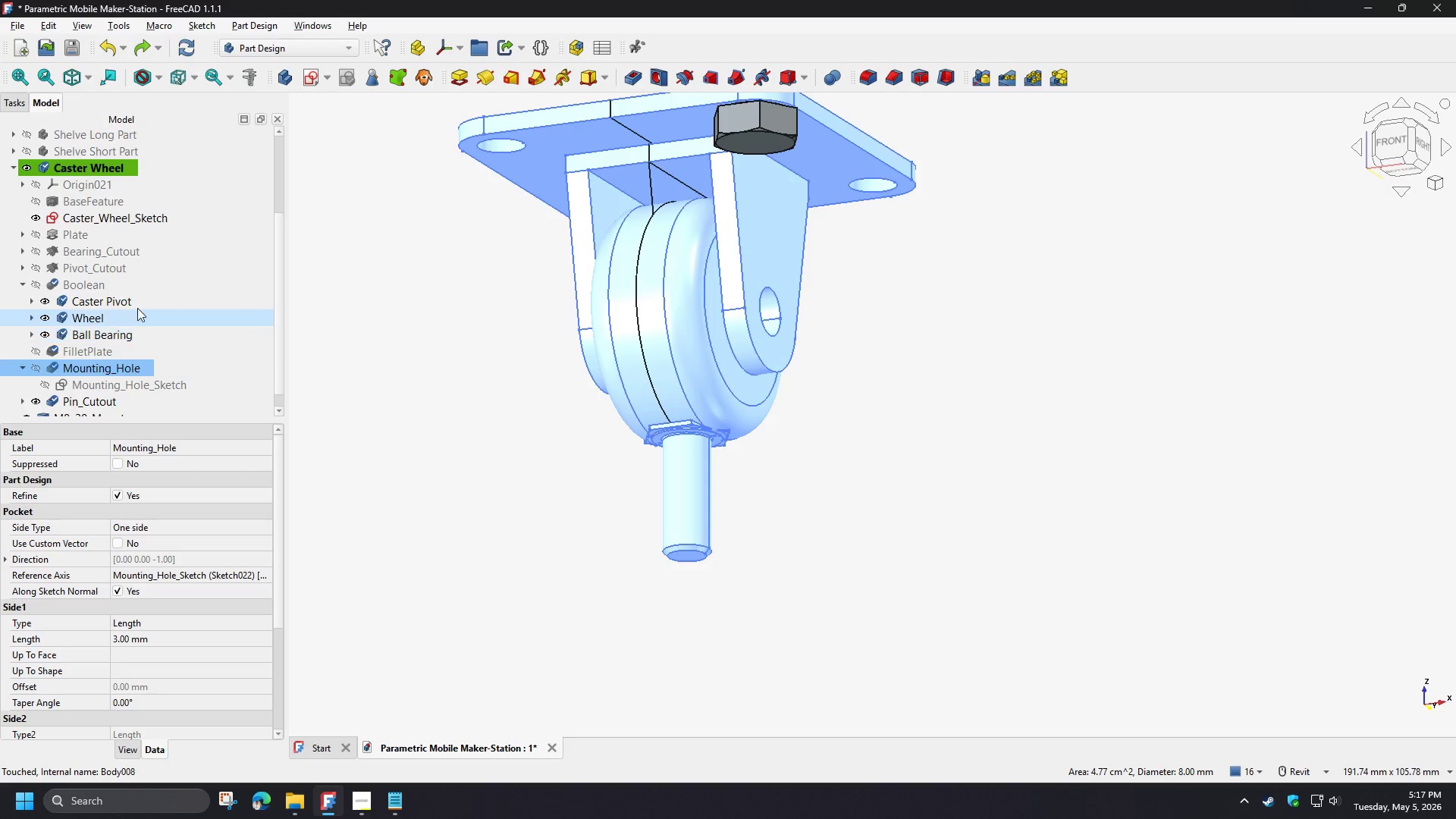 
left_click([74, 200])
 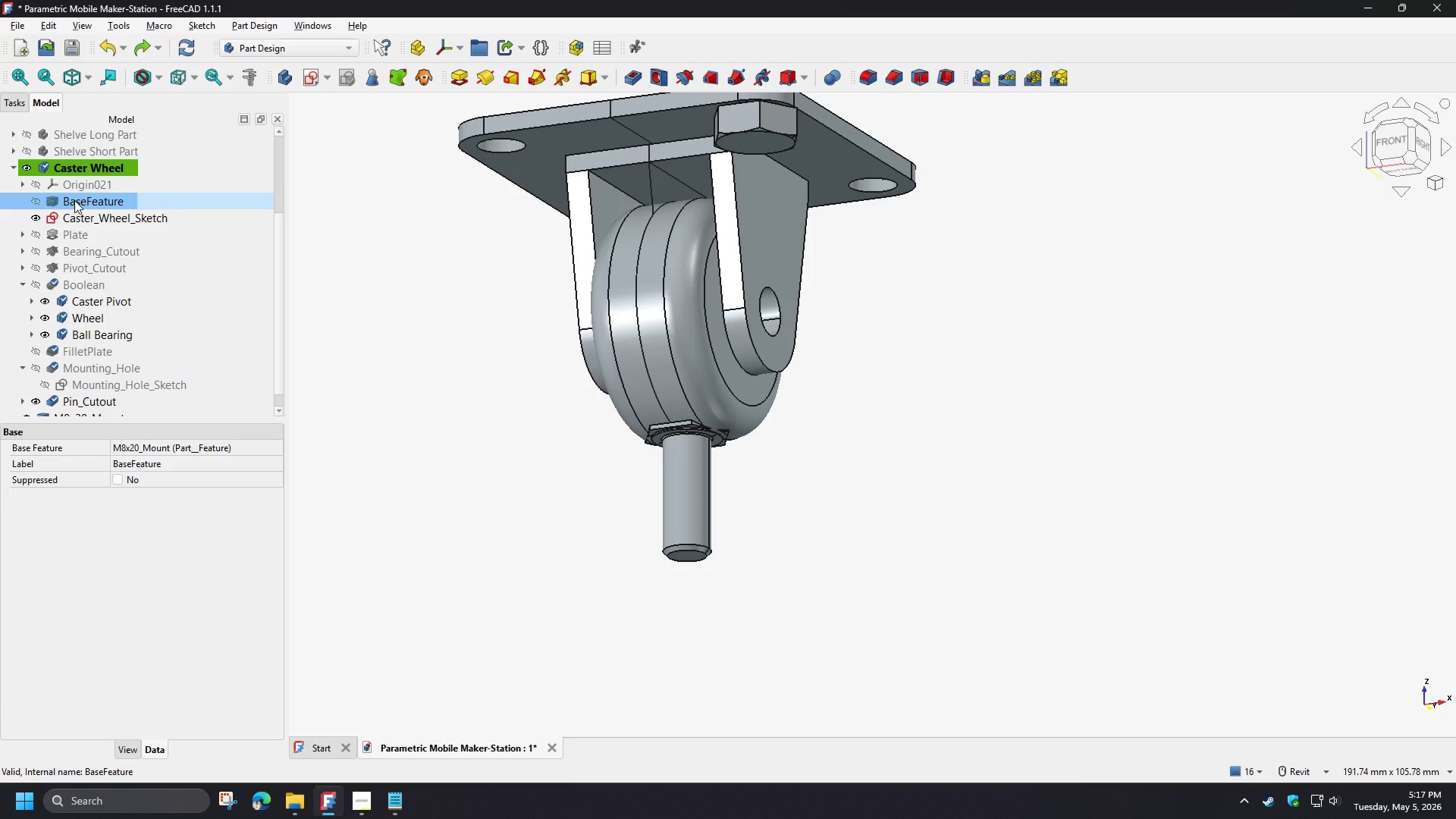 
key(Delete)
 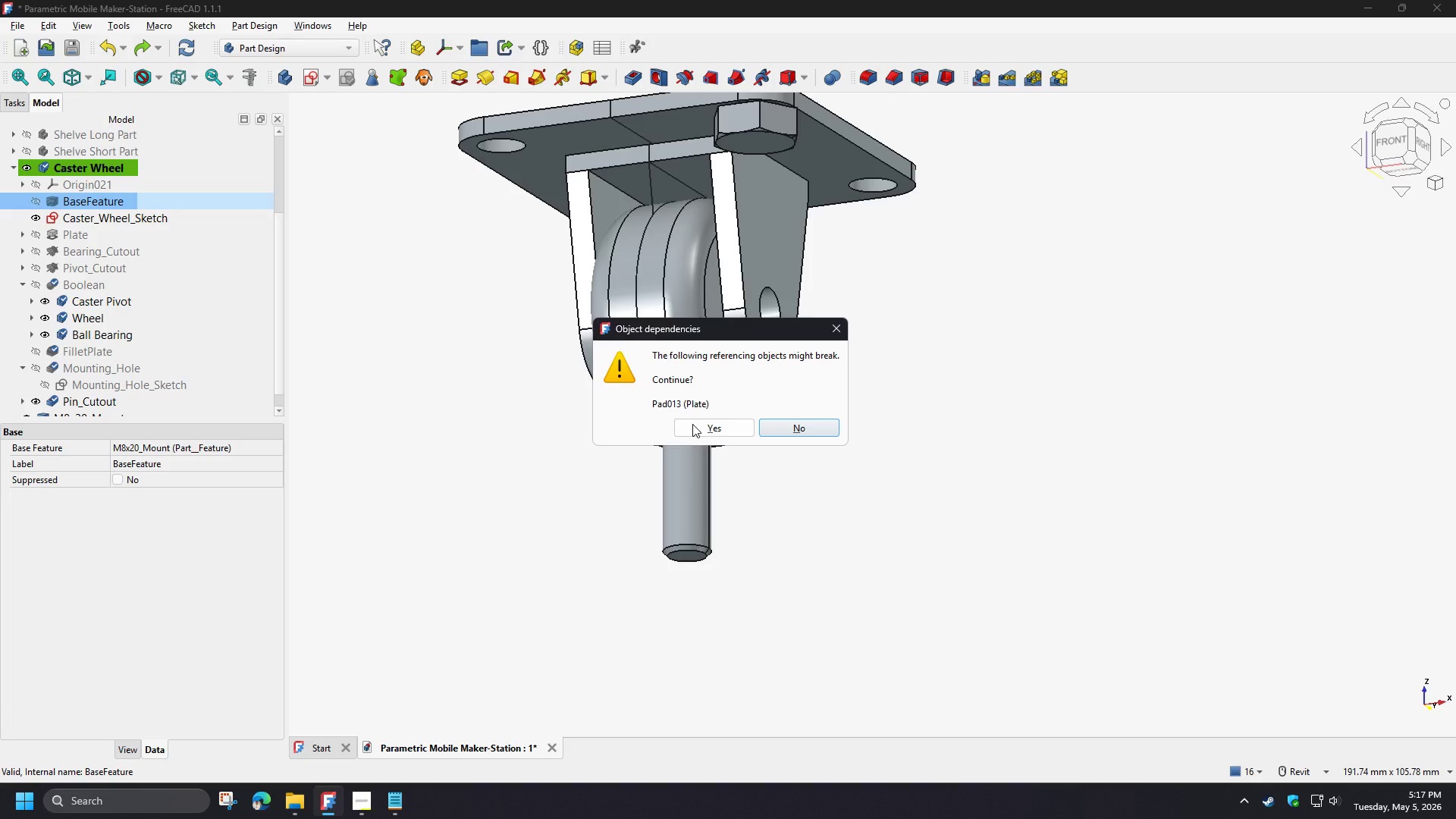 
wait(6.69)
 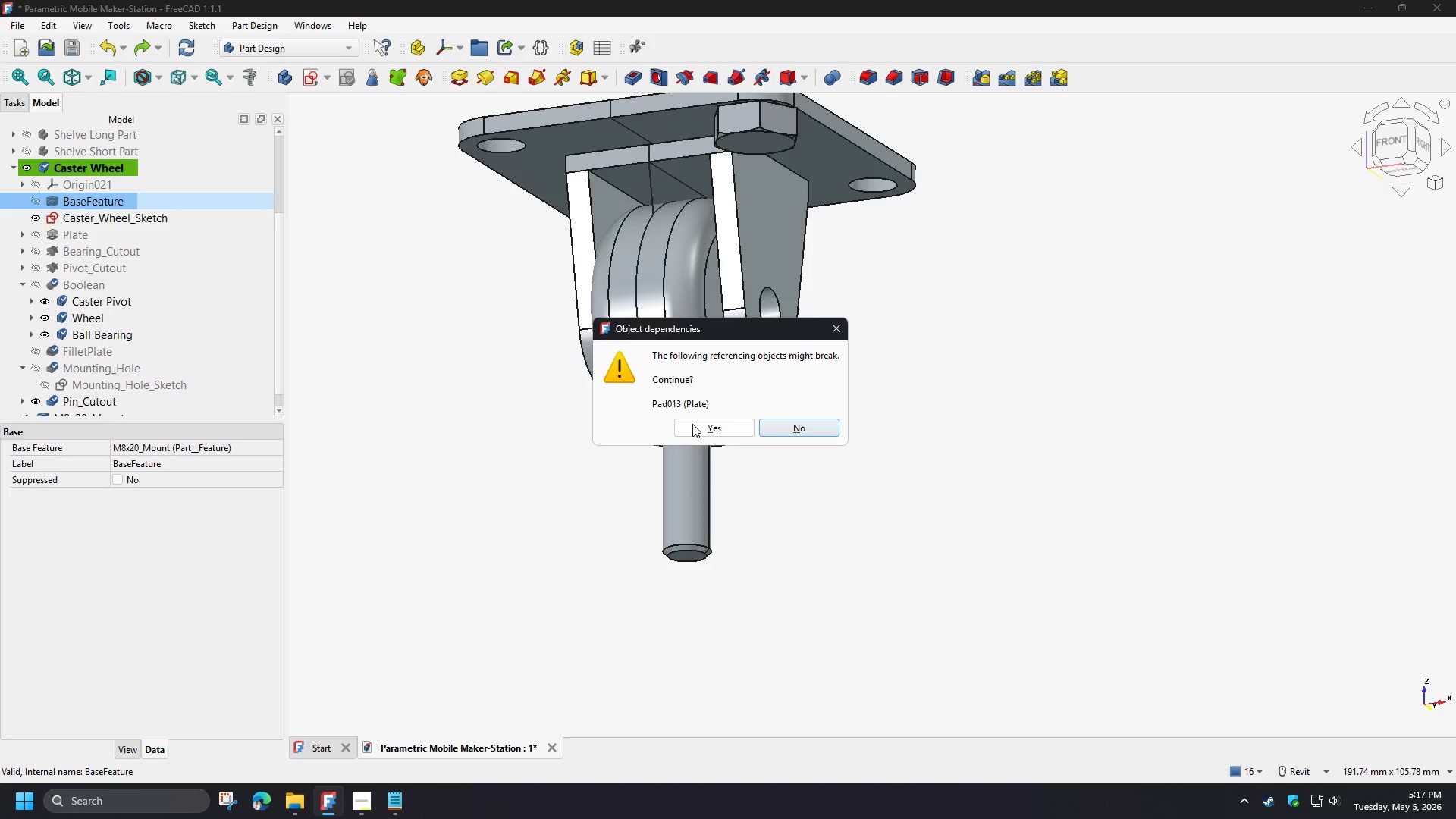 
left_click([692, 424])
 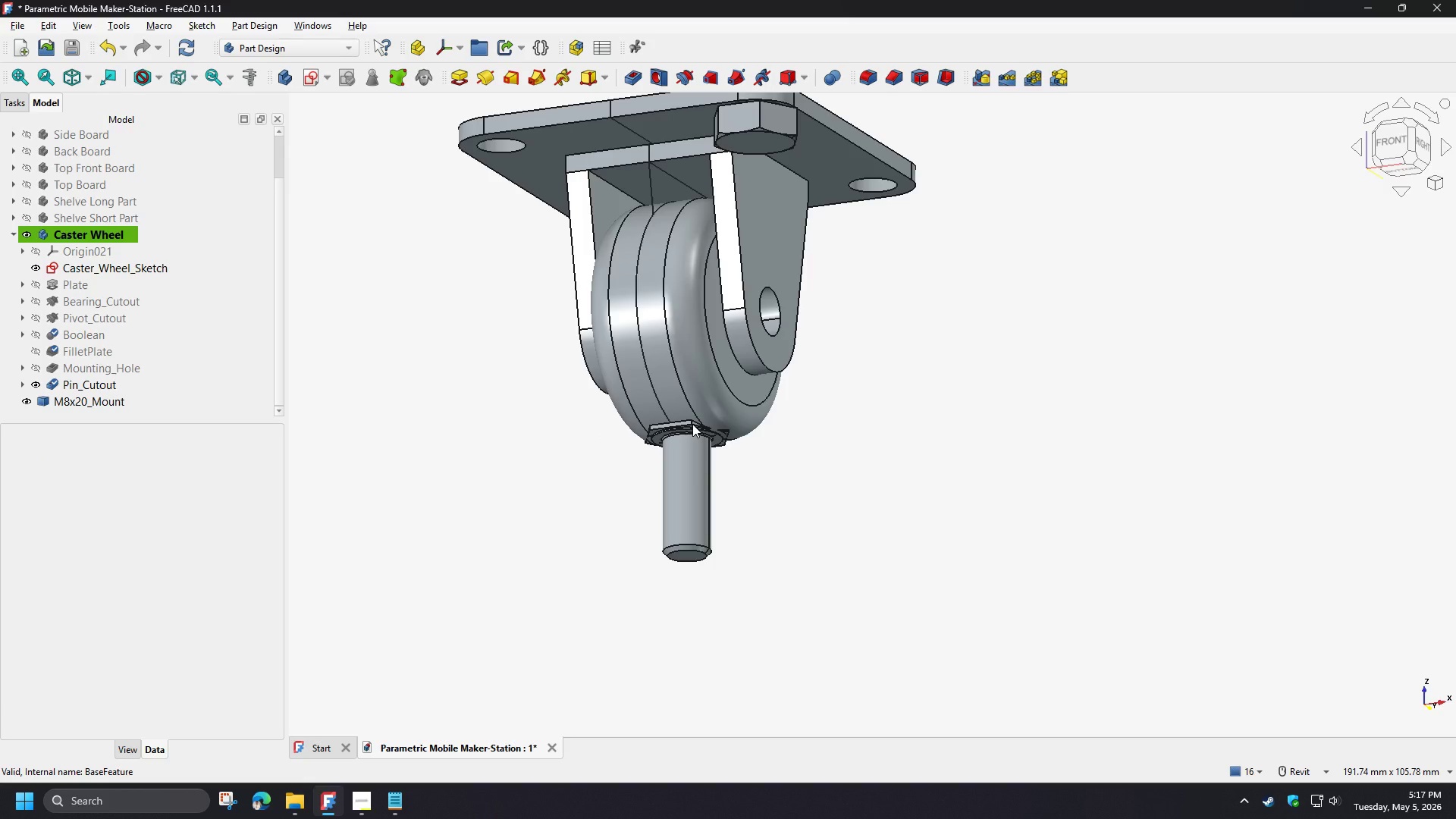 
wait(5.16)
 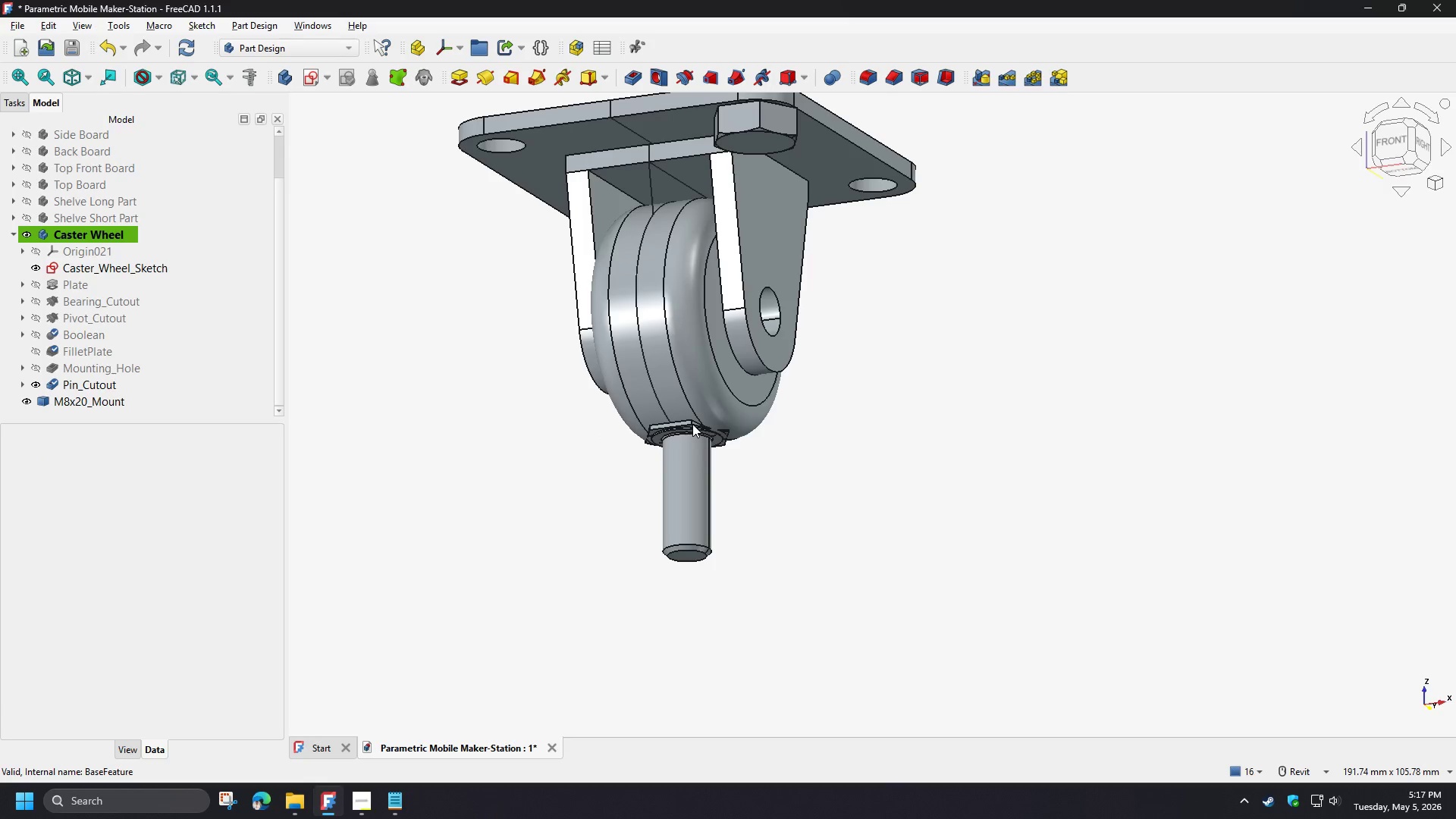 
left_click([503, 474])
 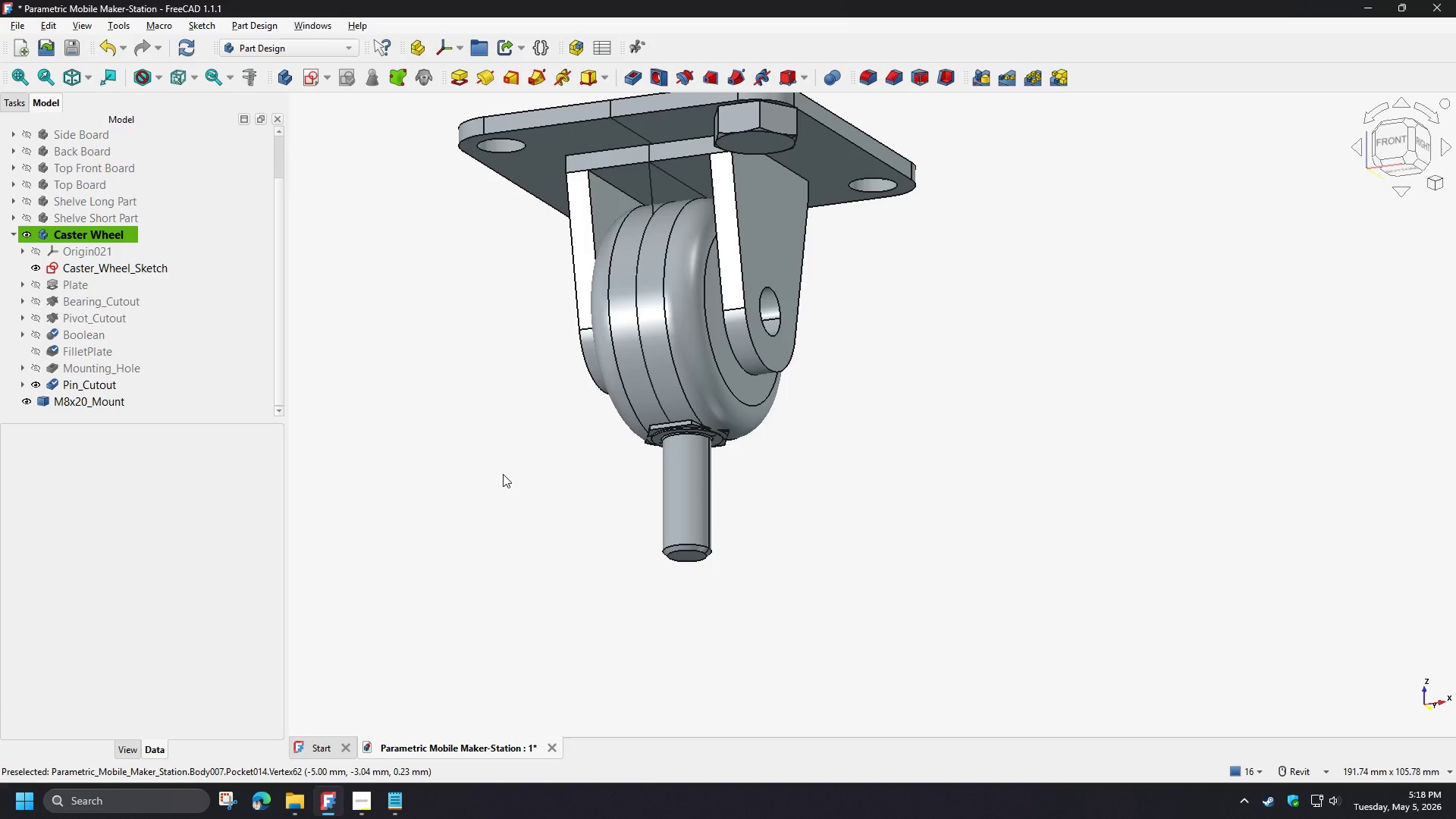 
key(Control+Z)
 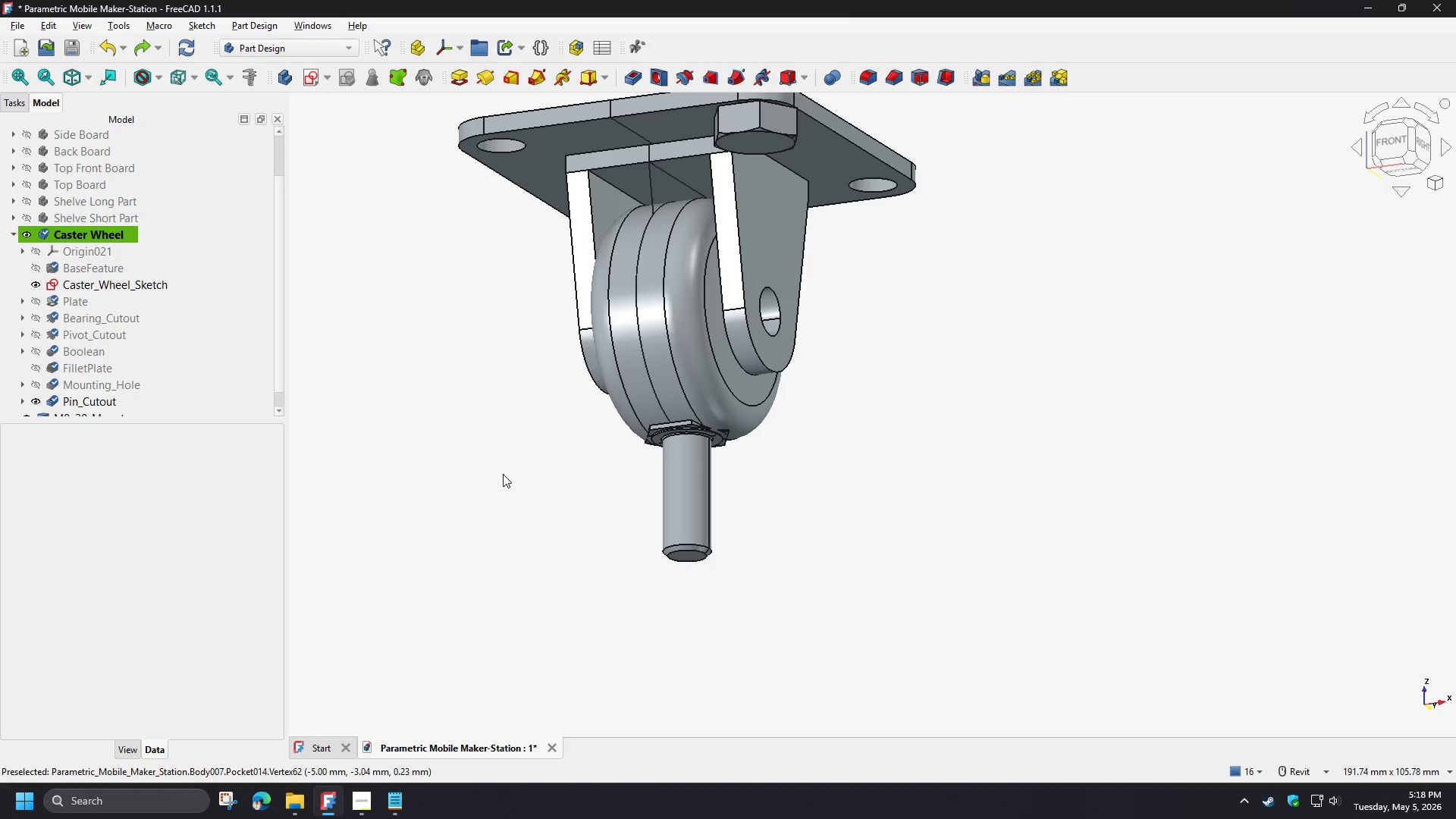 
key(Control+Z)
 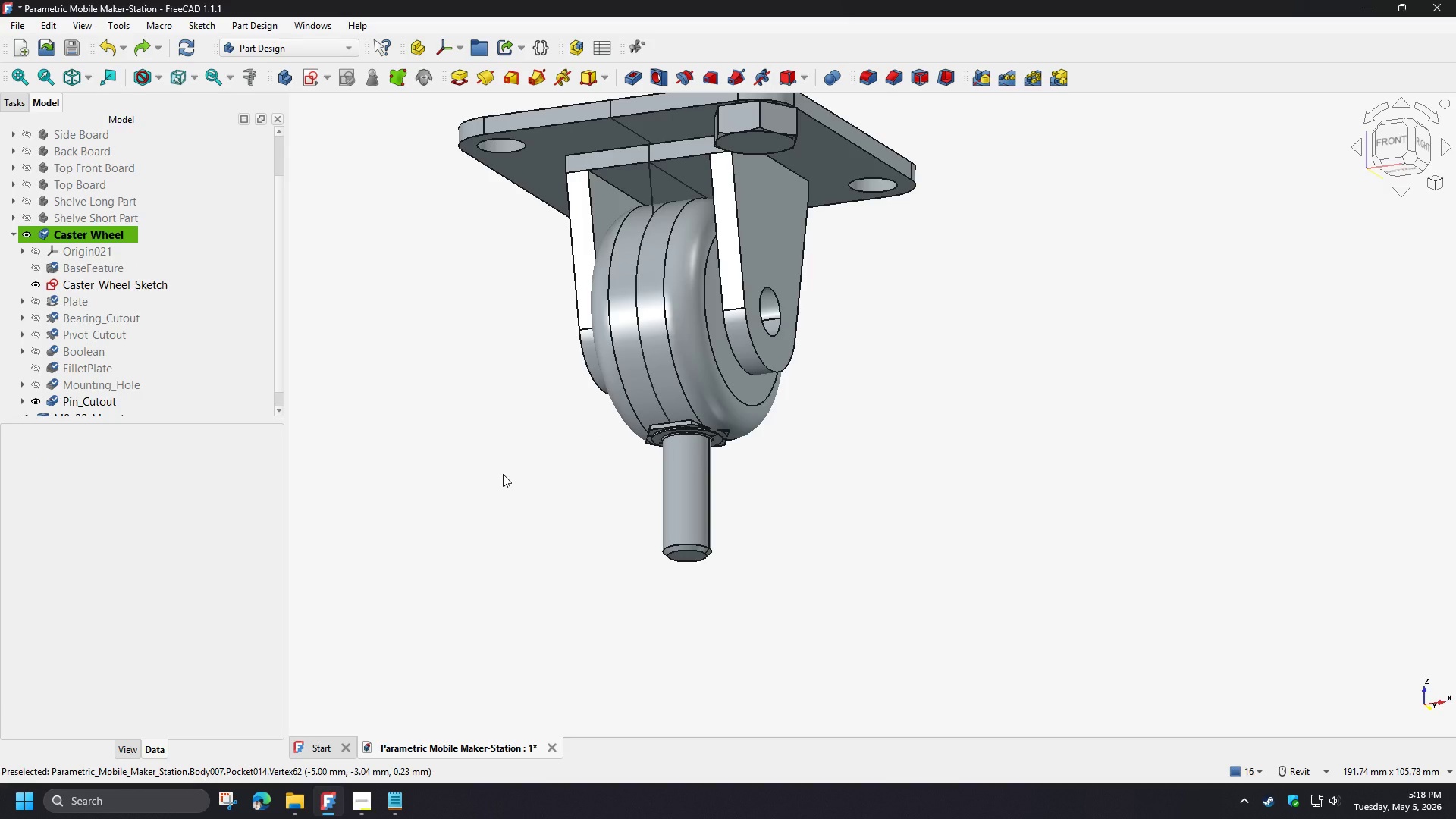 
key(Control+Z)
 